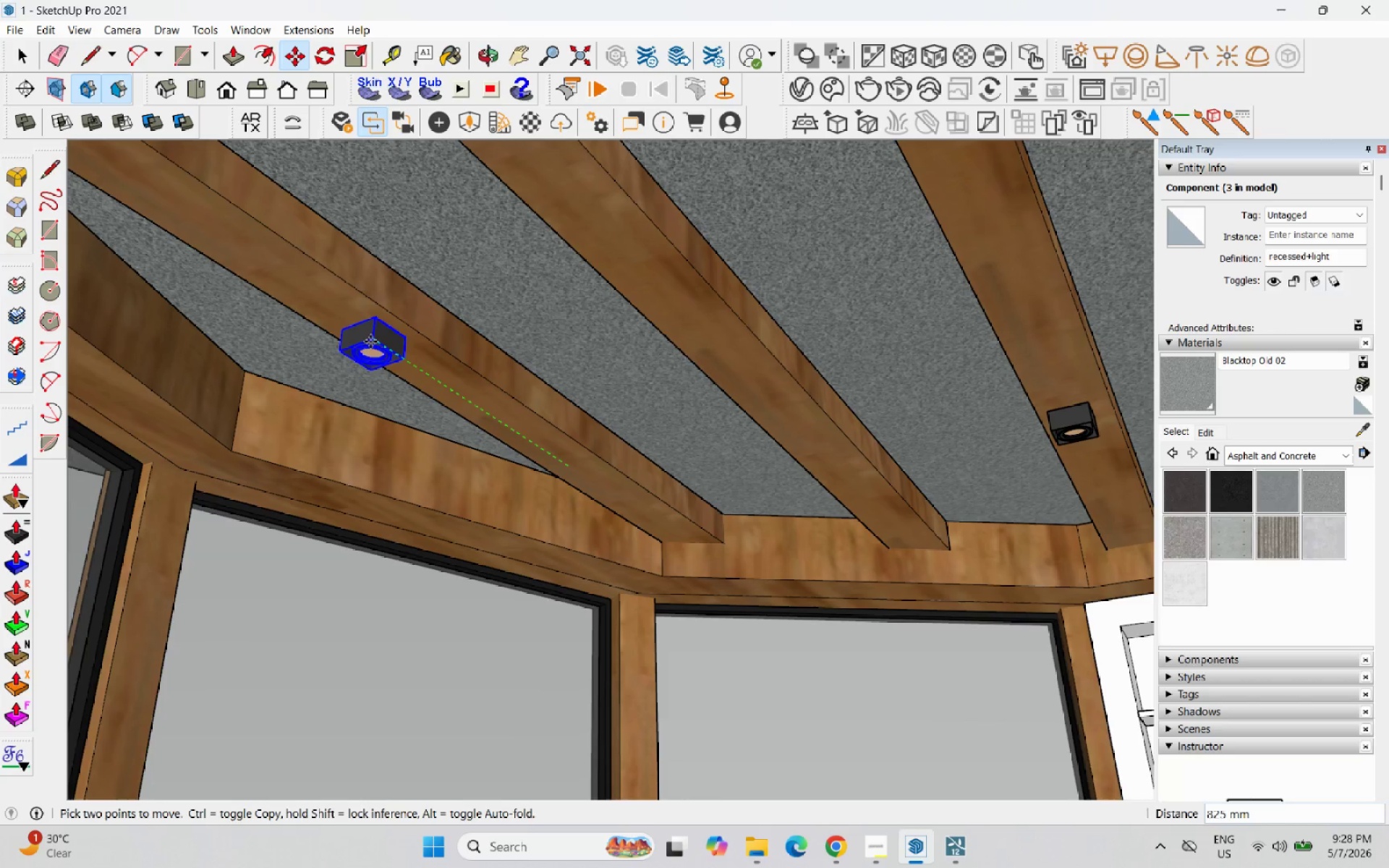 
left_click([357, 328])
 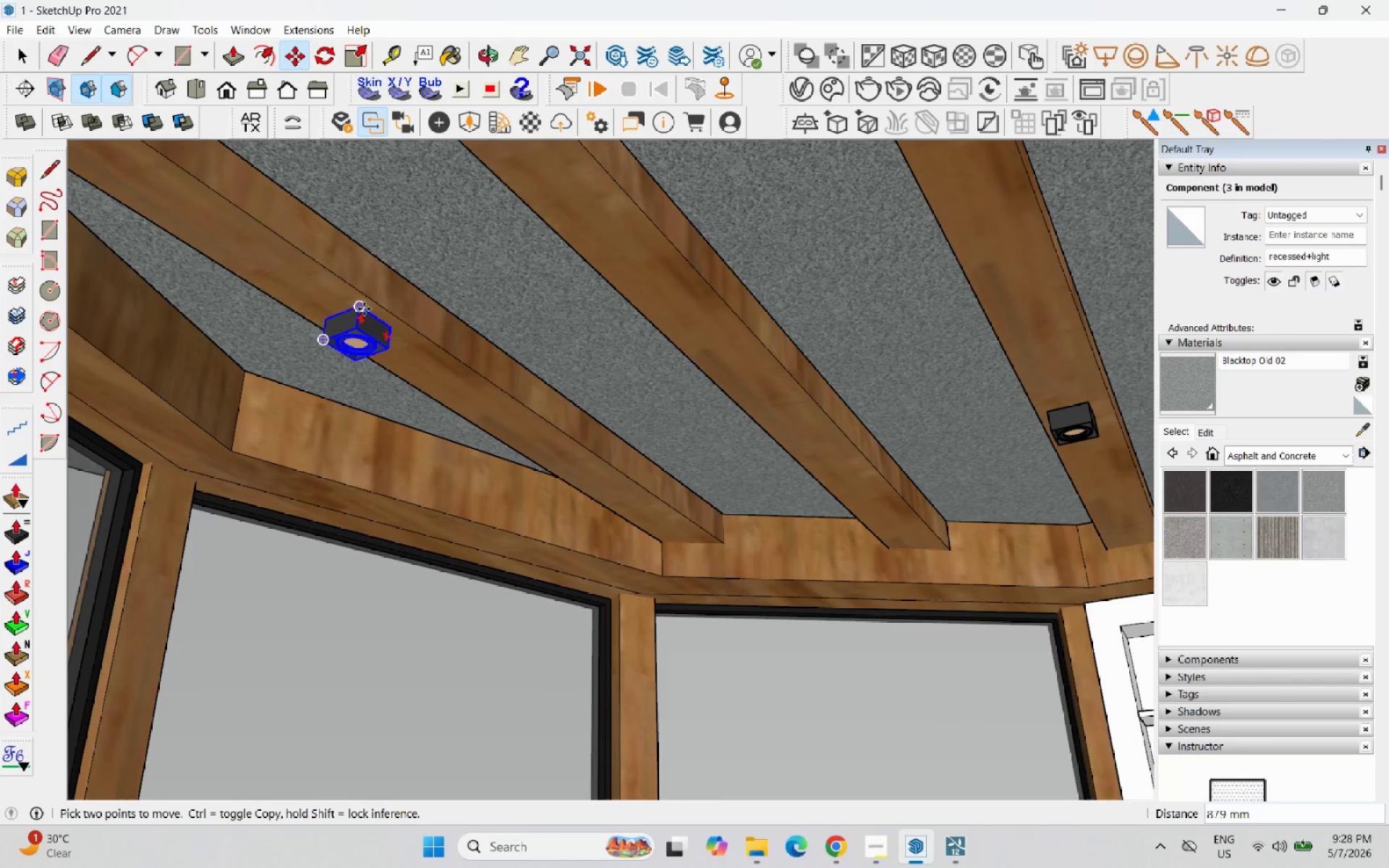 
key(Control+ControlLeft)
 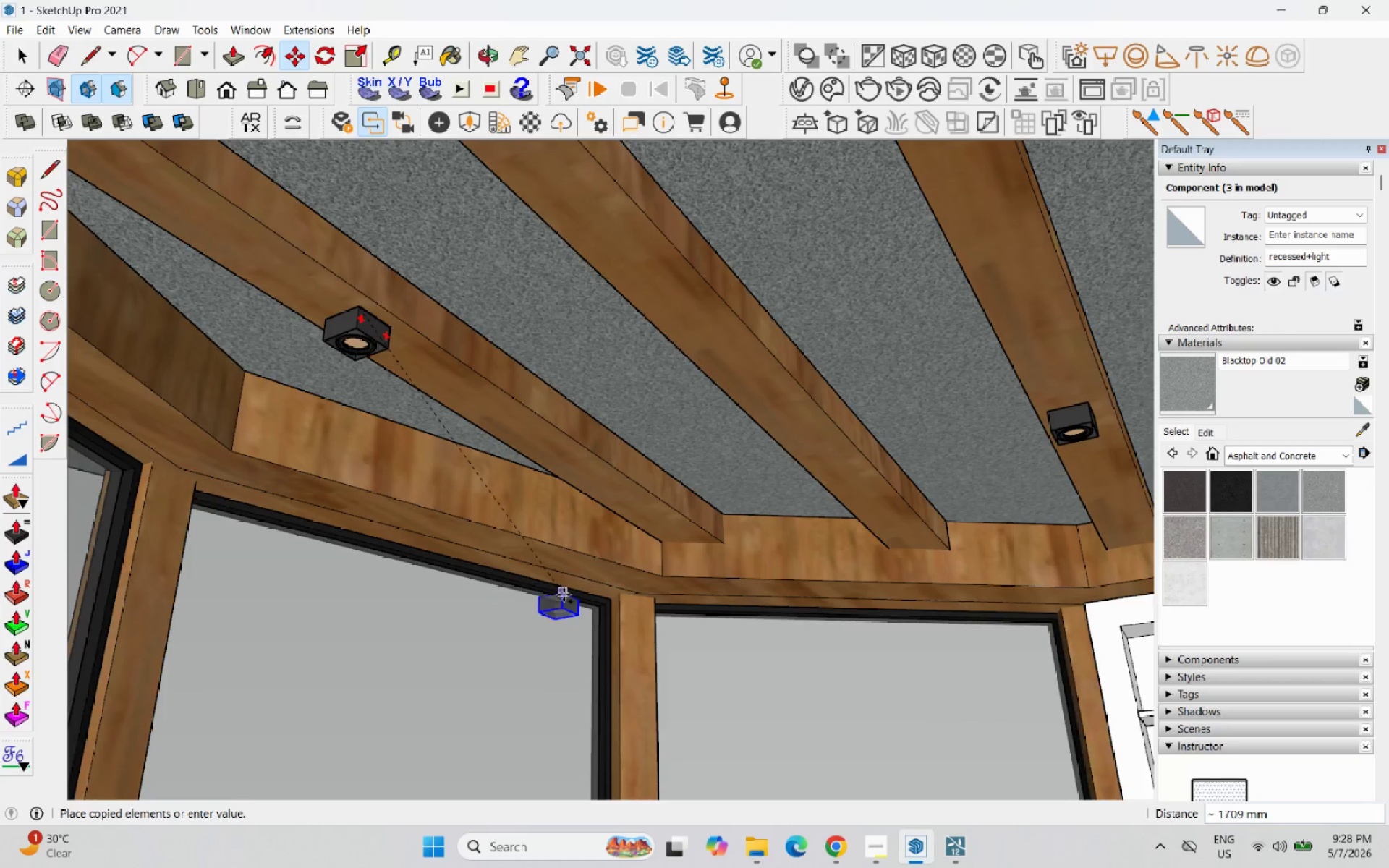 
scroll: coordinate [471, 638], scroll_direction: down, amount: 35.0
 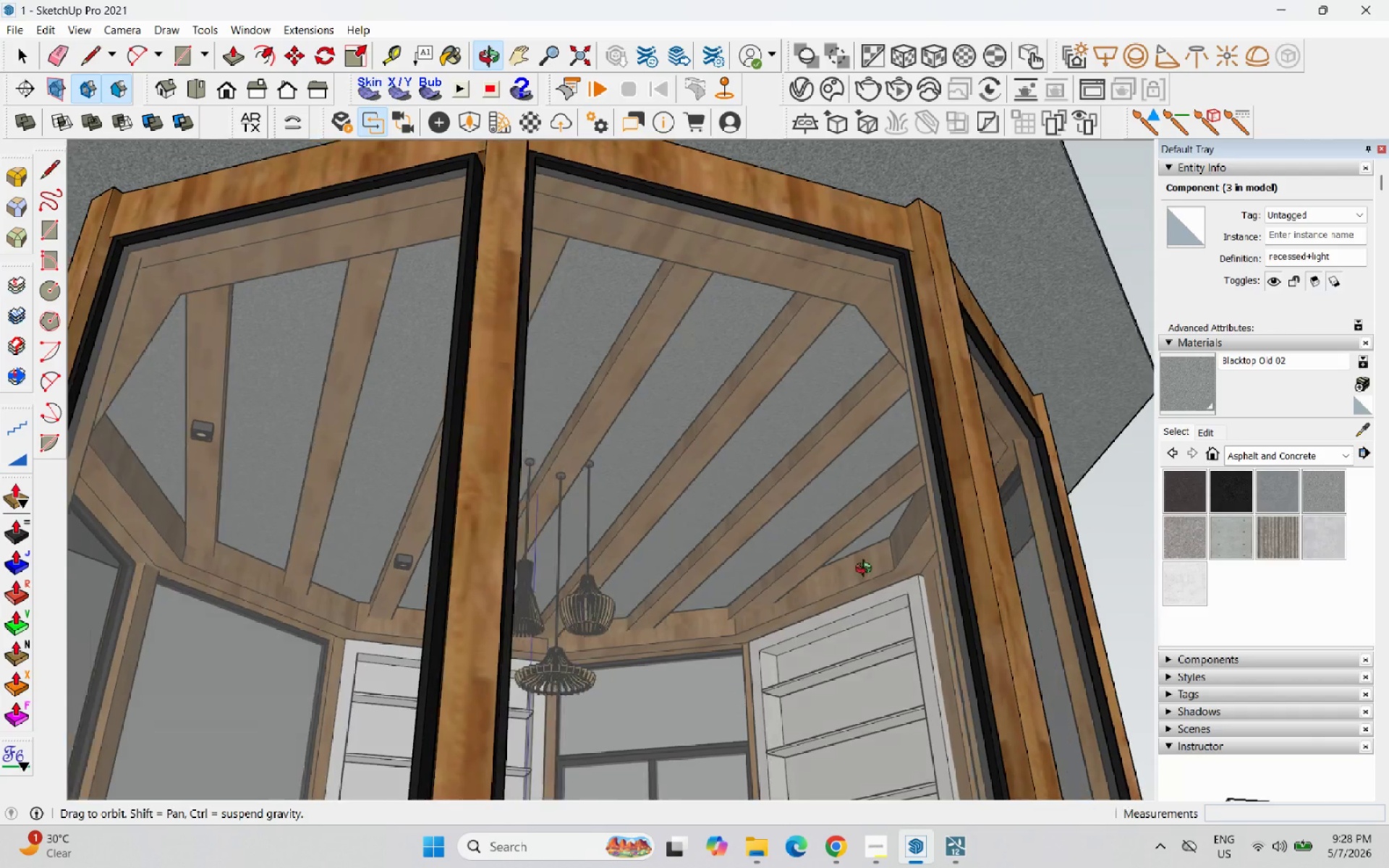 
scroll: coordinate [854, 524], scroll_direction: up, amount: 4.0
 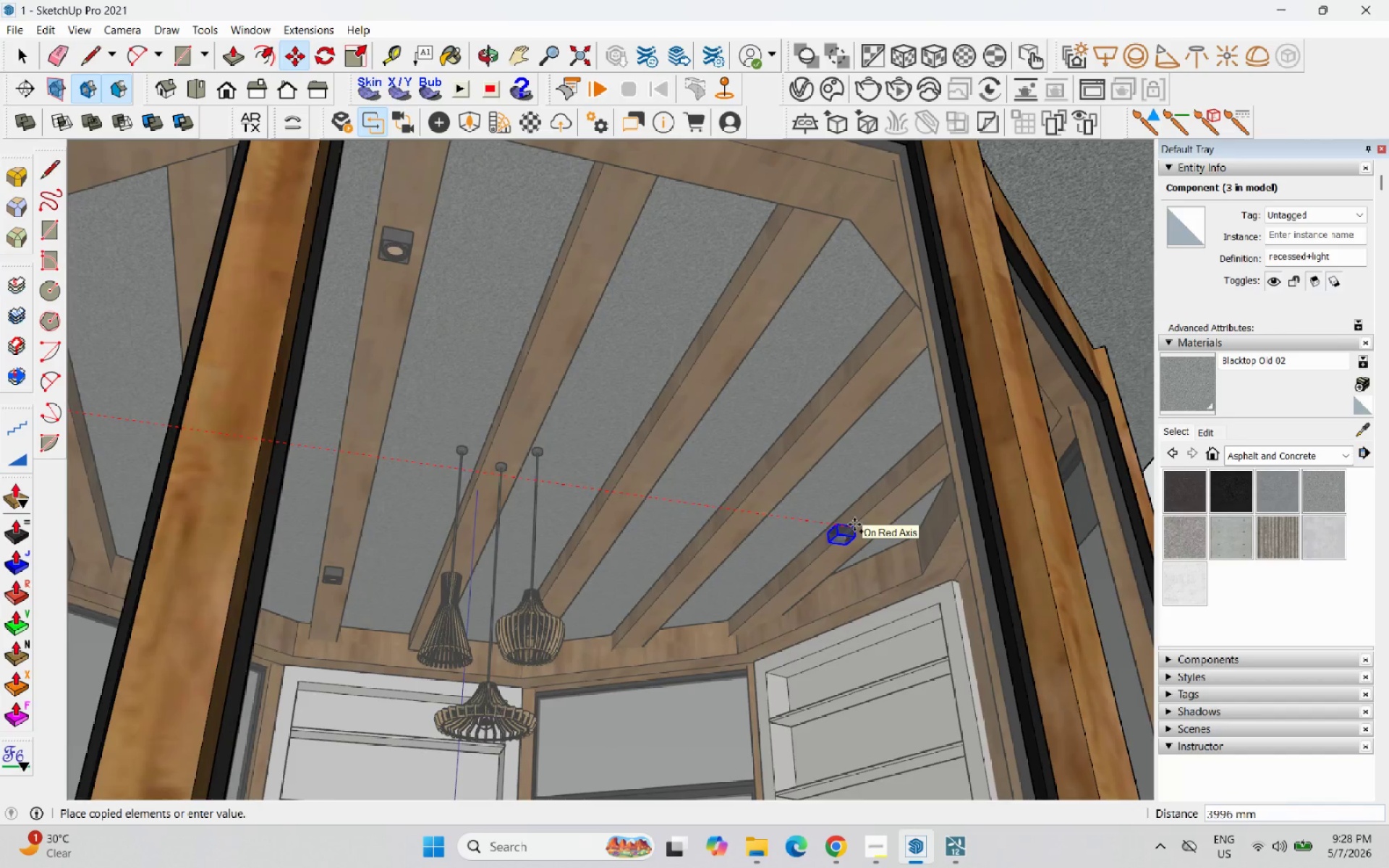 
hold_key(key=ShiftLeft, duration=1.75)
left_click([878, 529])
 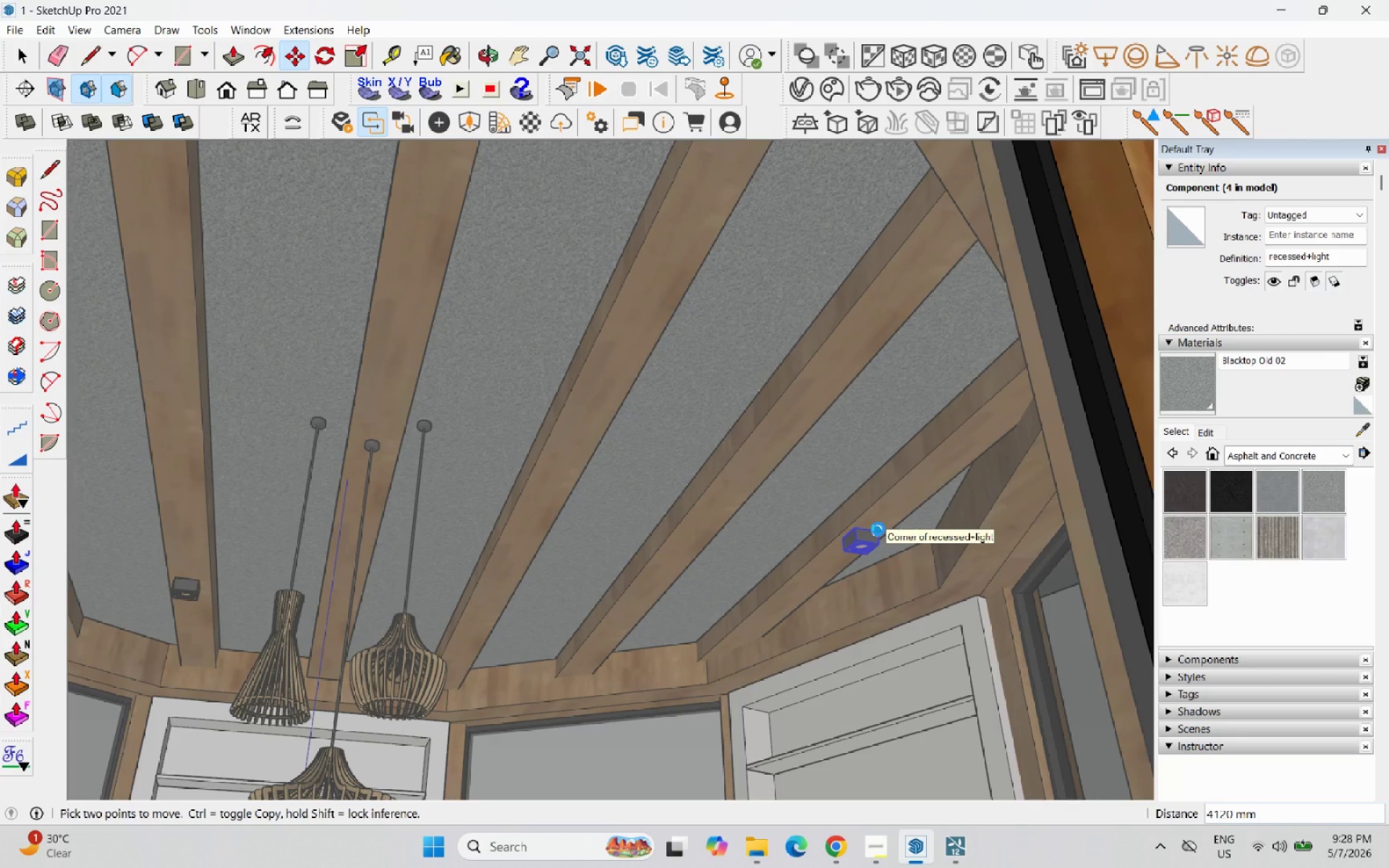 
scroll: coordinate [877, 529], scroll_direction: up, amount: 8.0
 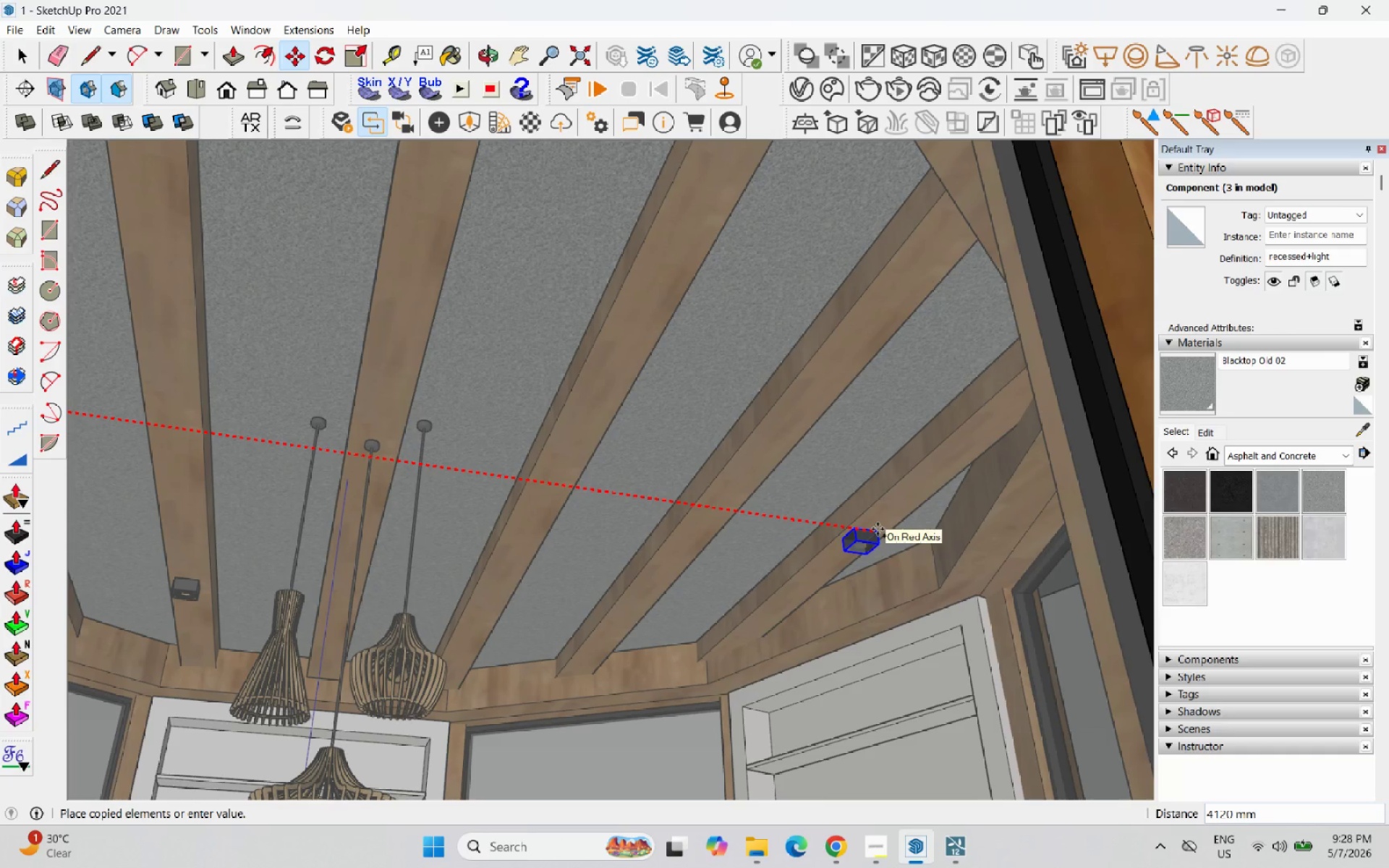 
wait(10.28)
 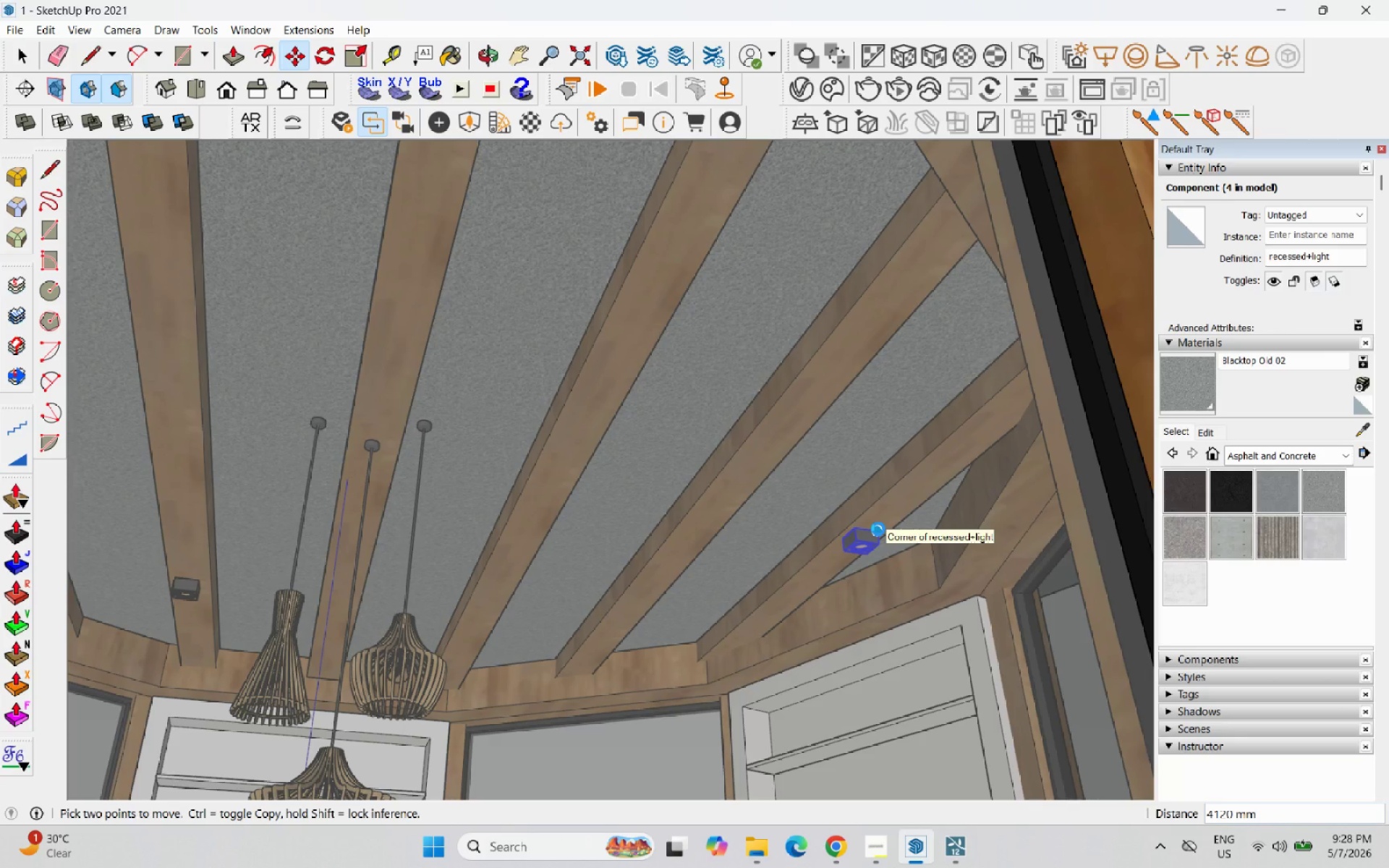 
scroll: coordinate [791, 572], scroll_direction: down, amount: 16.0
 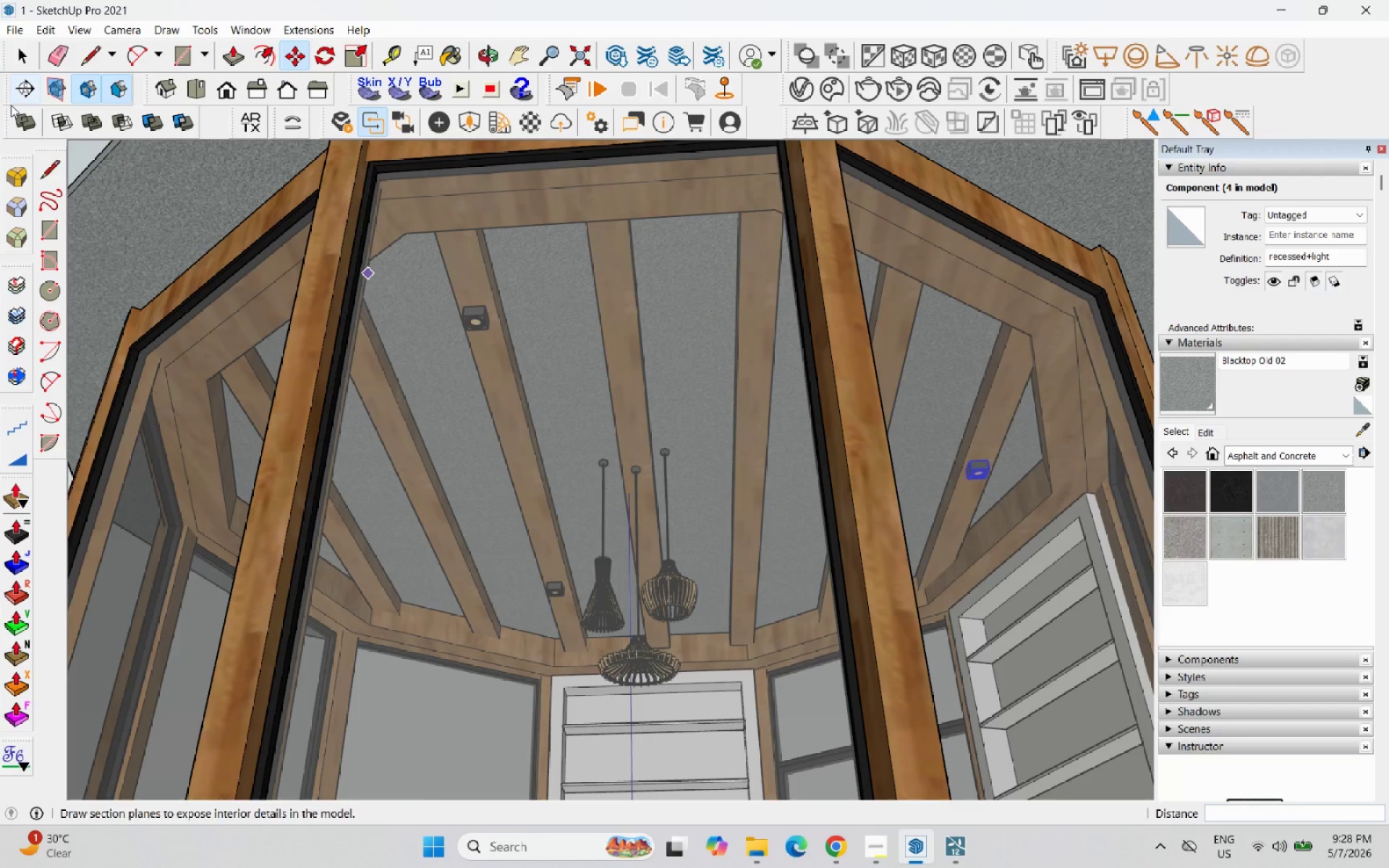 
left_click([27, 58])
 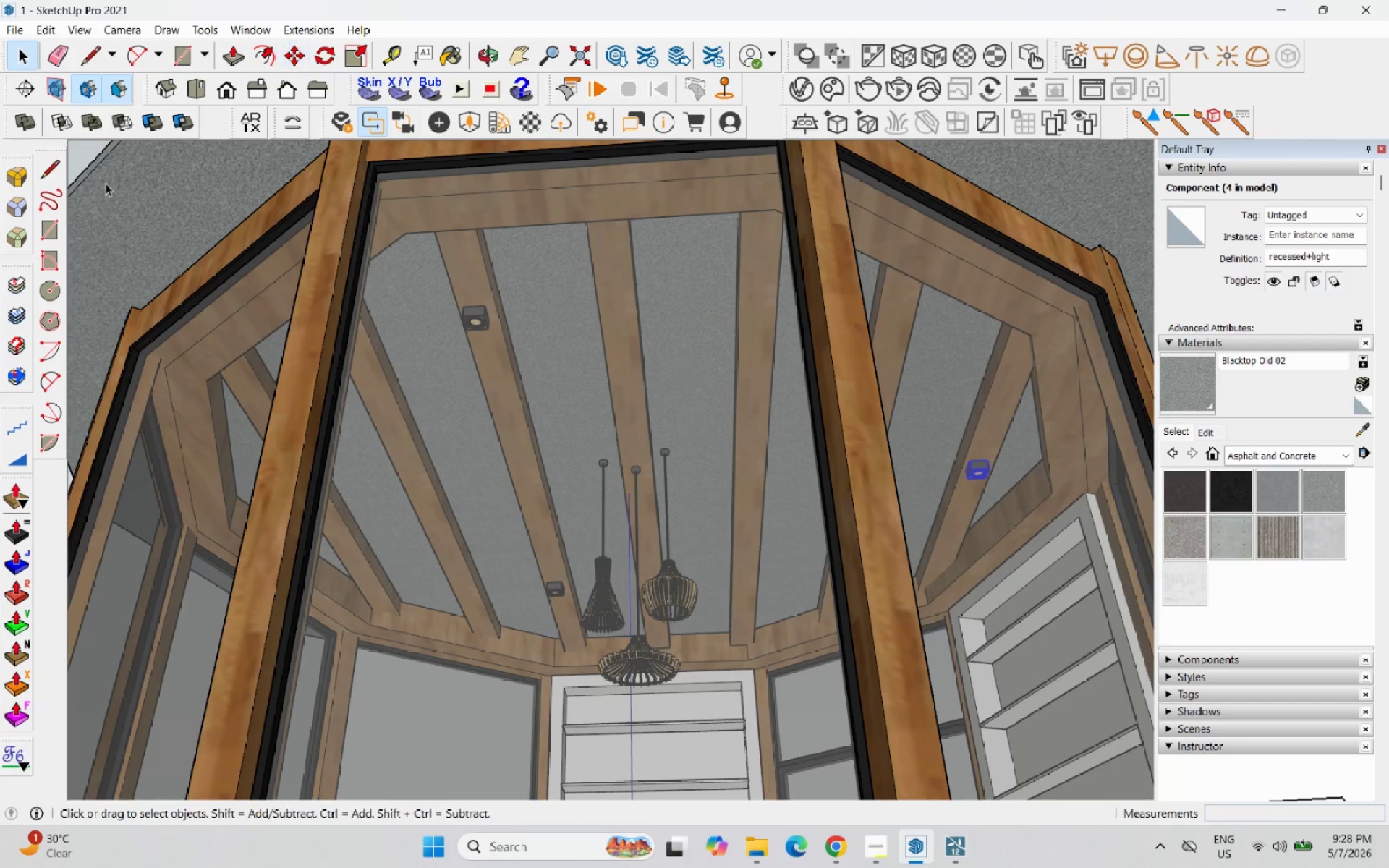 
scroll: coordinate [539, 585], scroll_direction: up, amount: 49.0
 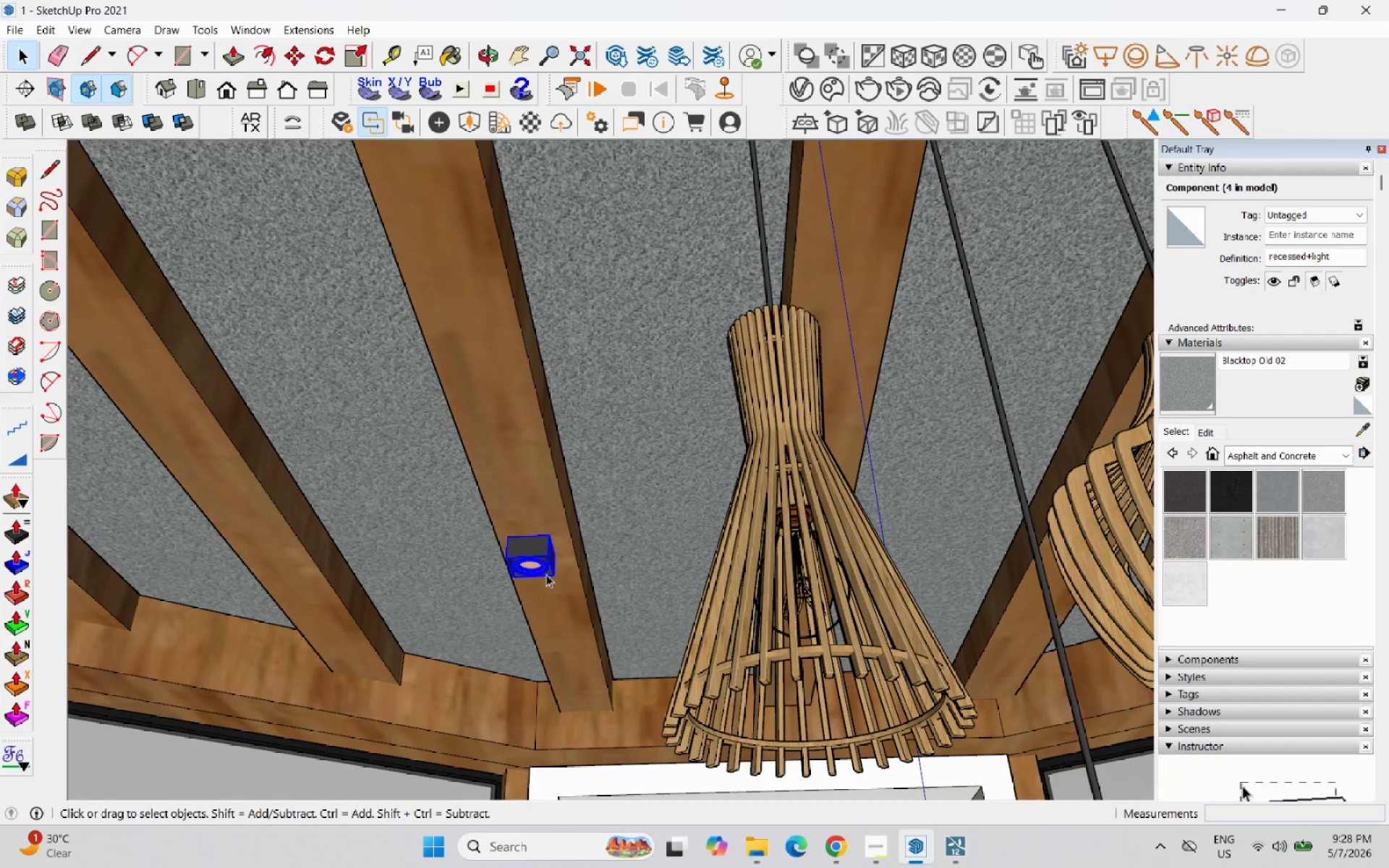 
key(M)
 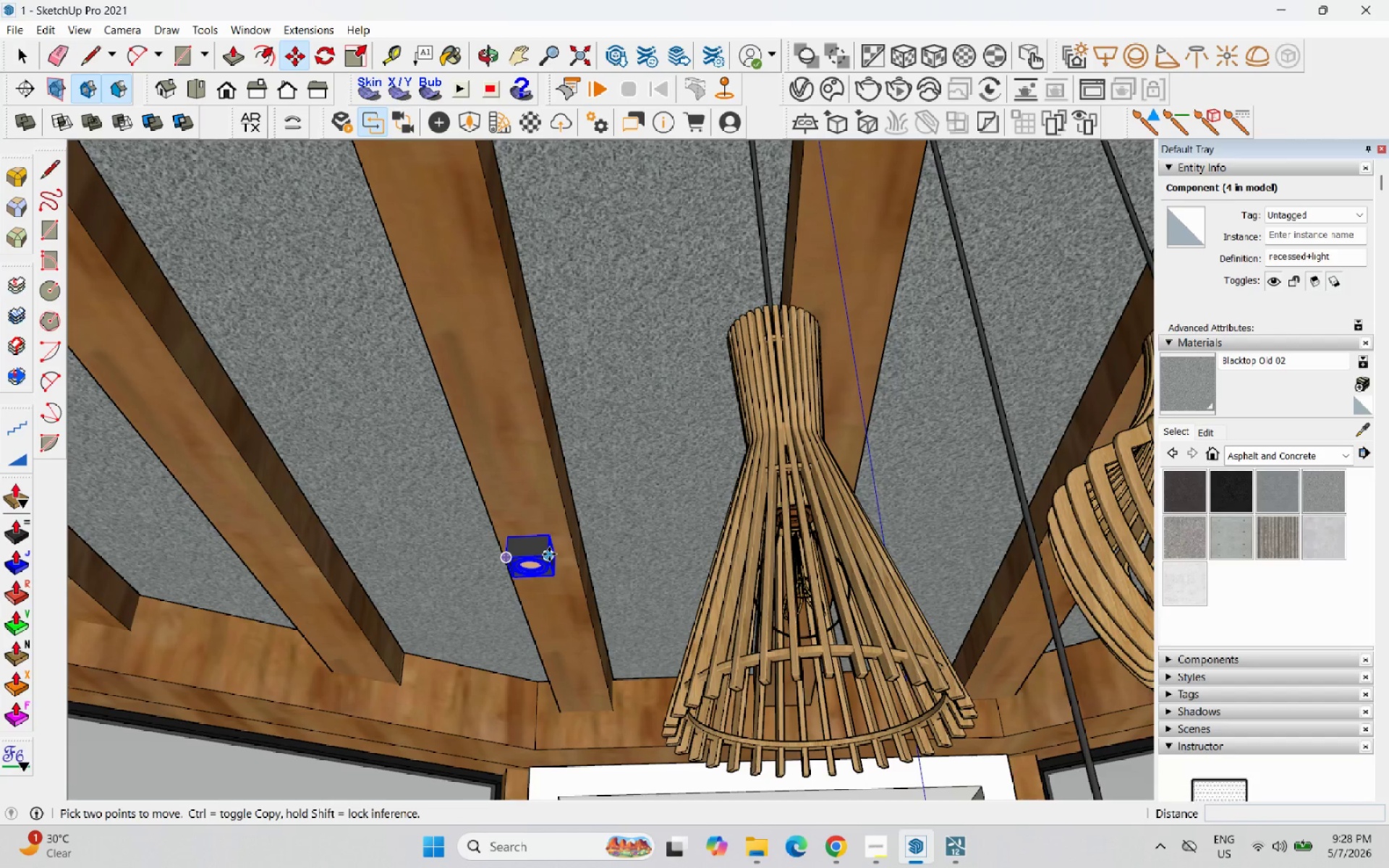 
left_click([549, 554])
 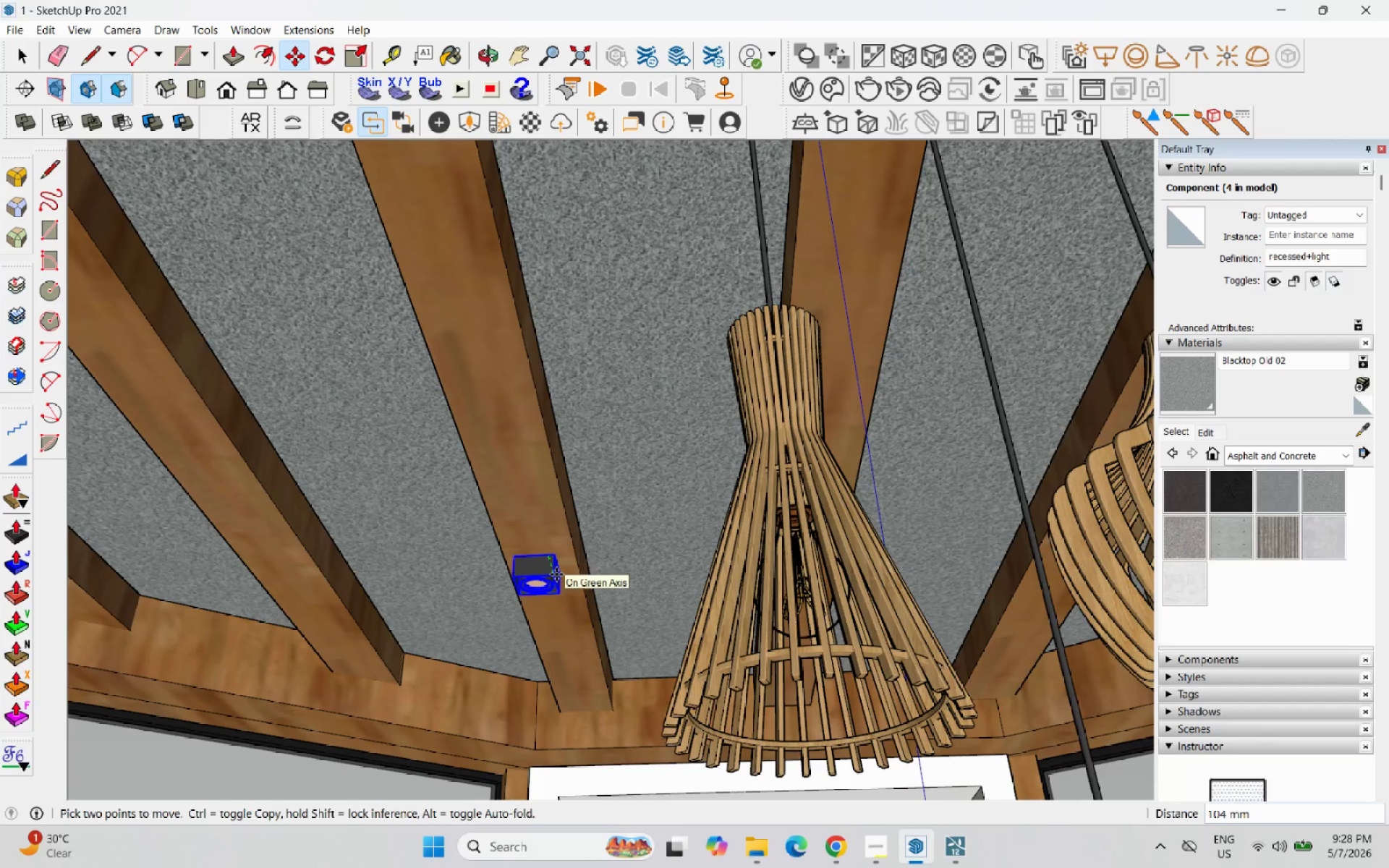 
left_click([556, 574])
 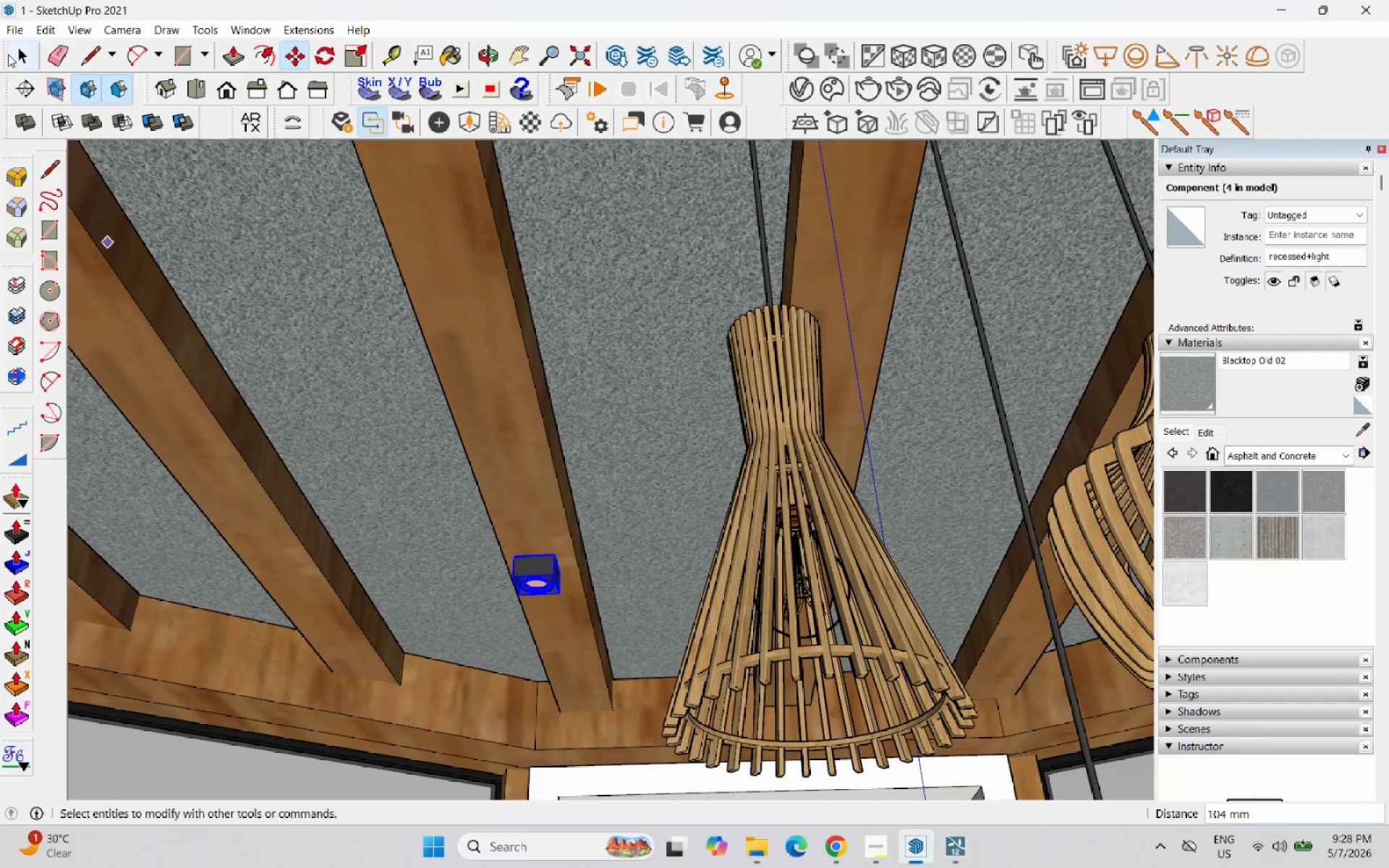 
hold_key(key=ControlLeft, duration=0.31)
scroll: coordinate [634, 654], scroll_direction: down, amount: 10.0
 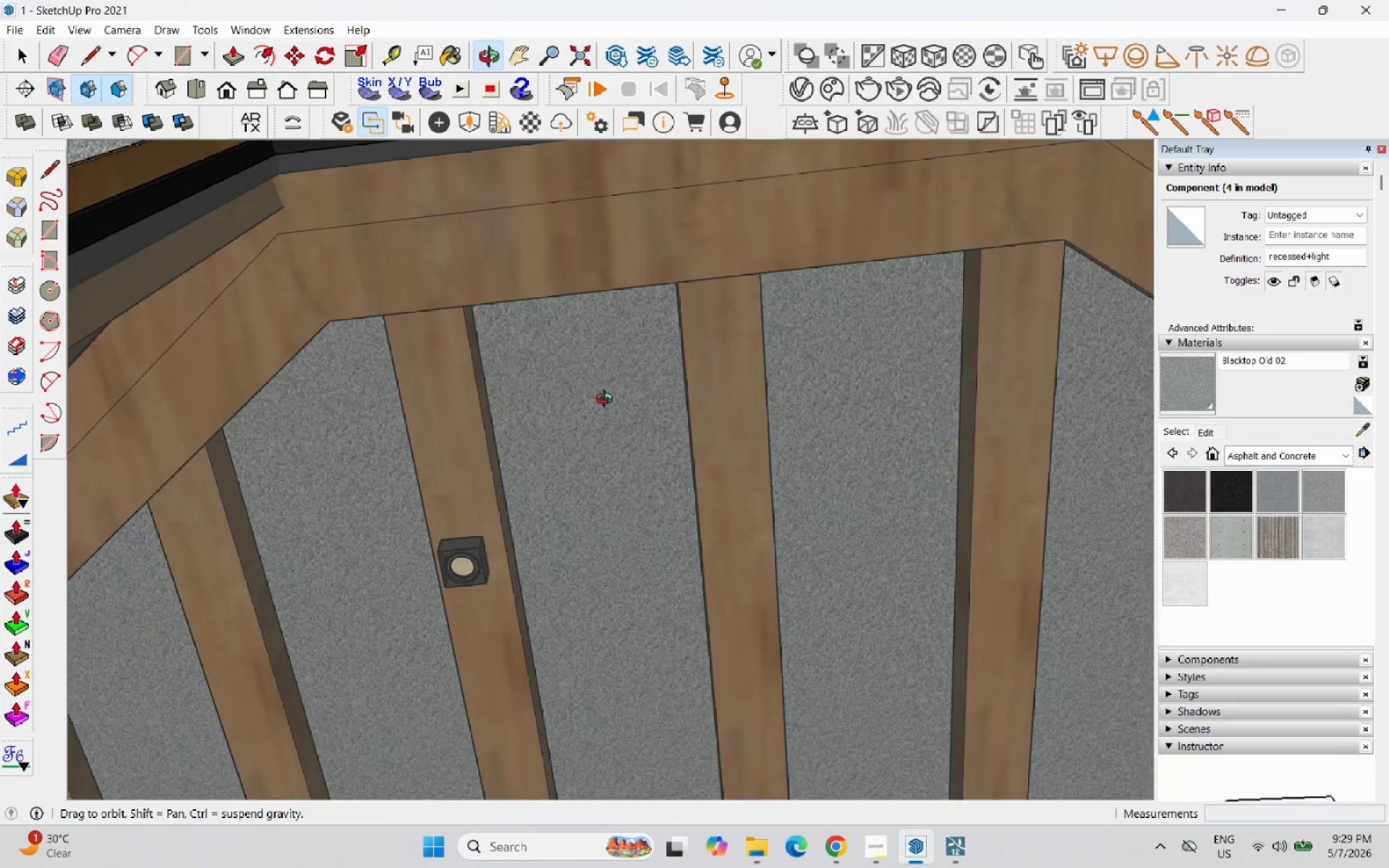 
hold_key(key=ControlLeft, duration=0.62)
 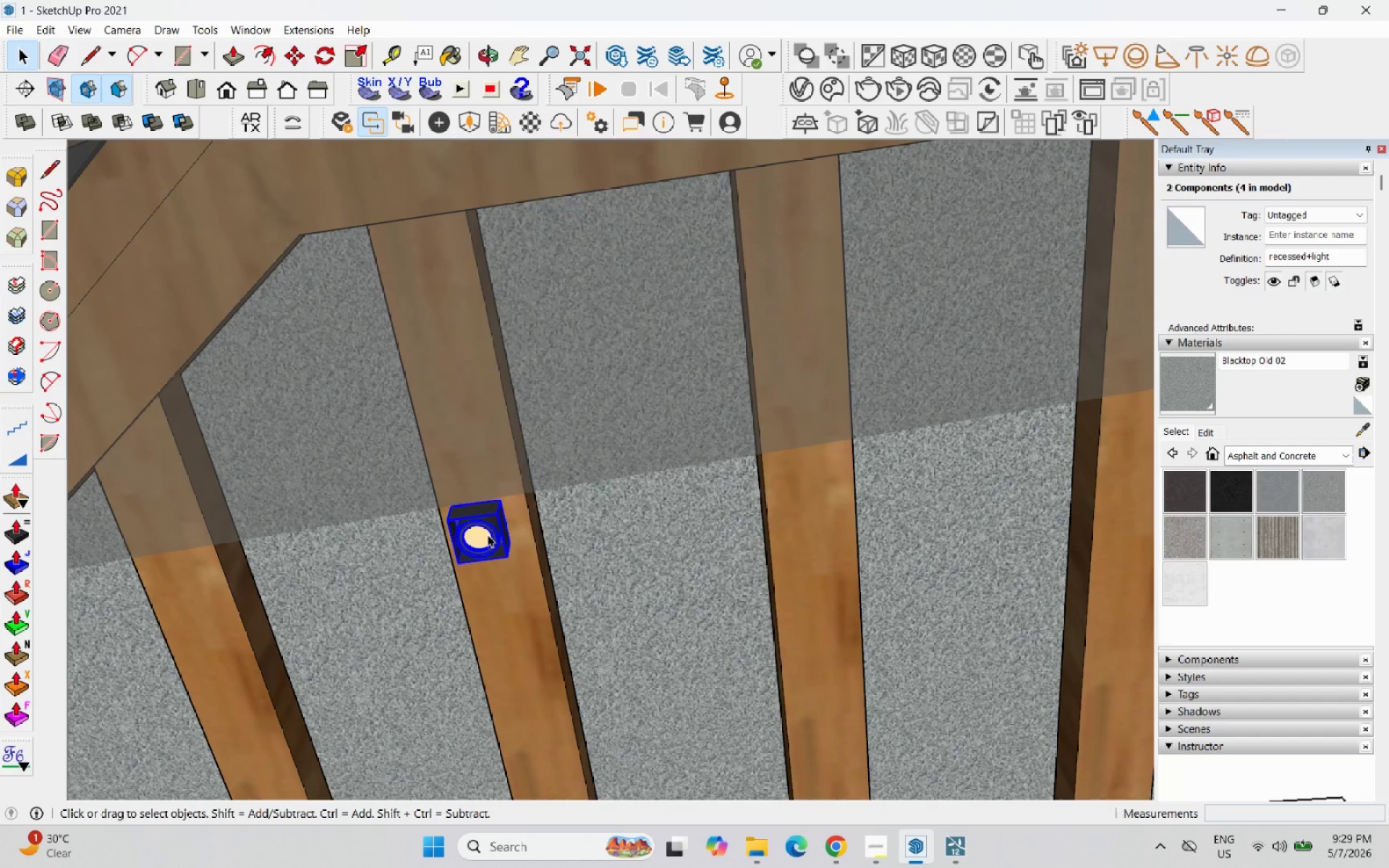 
scroll: coordinate [490, 538], scroll_direction: up, amount: 31.0
 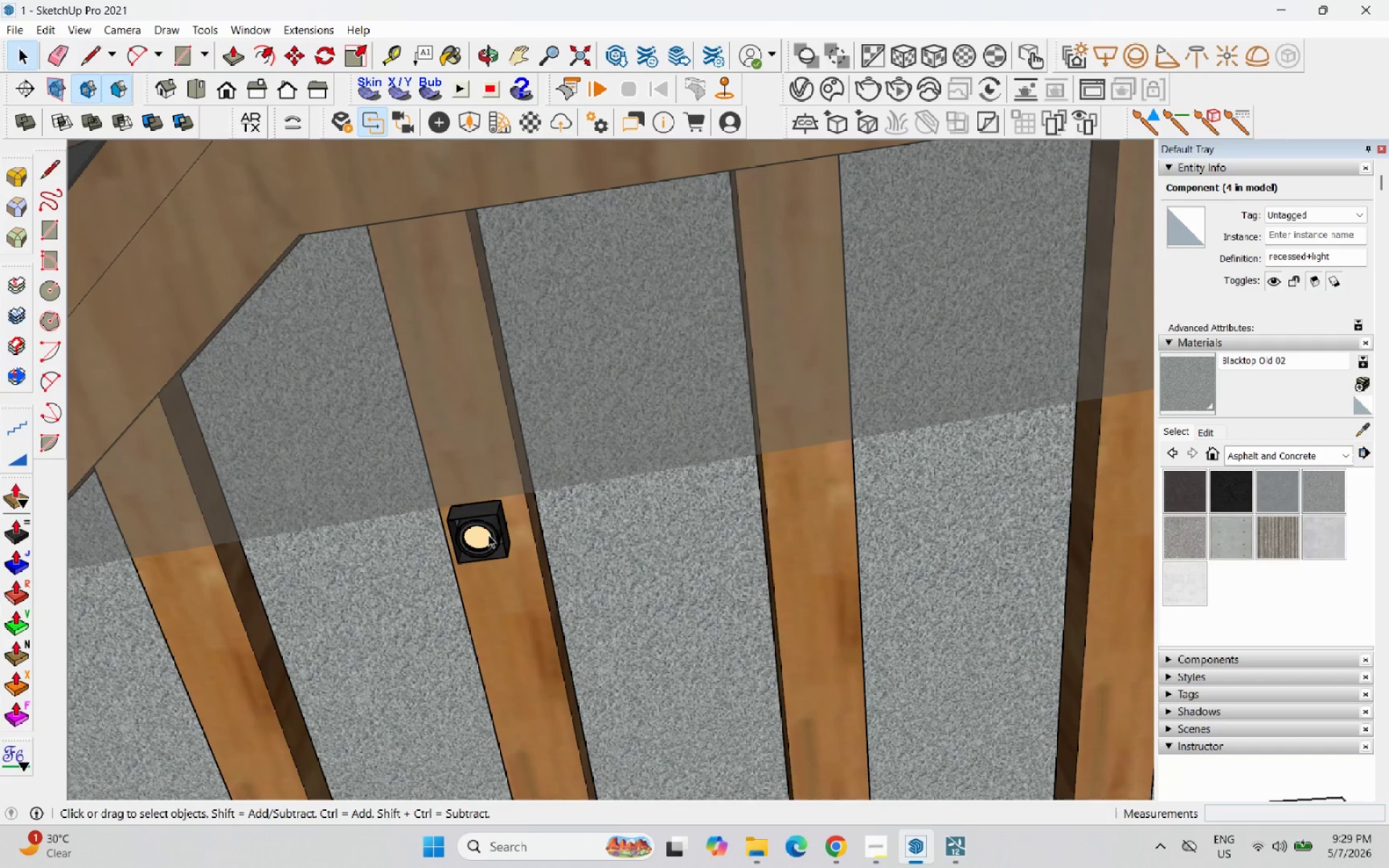 
left_click([488, 535])
 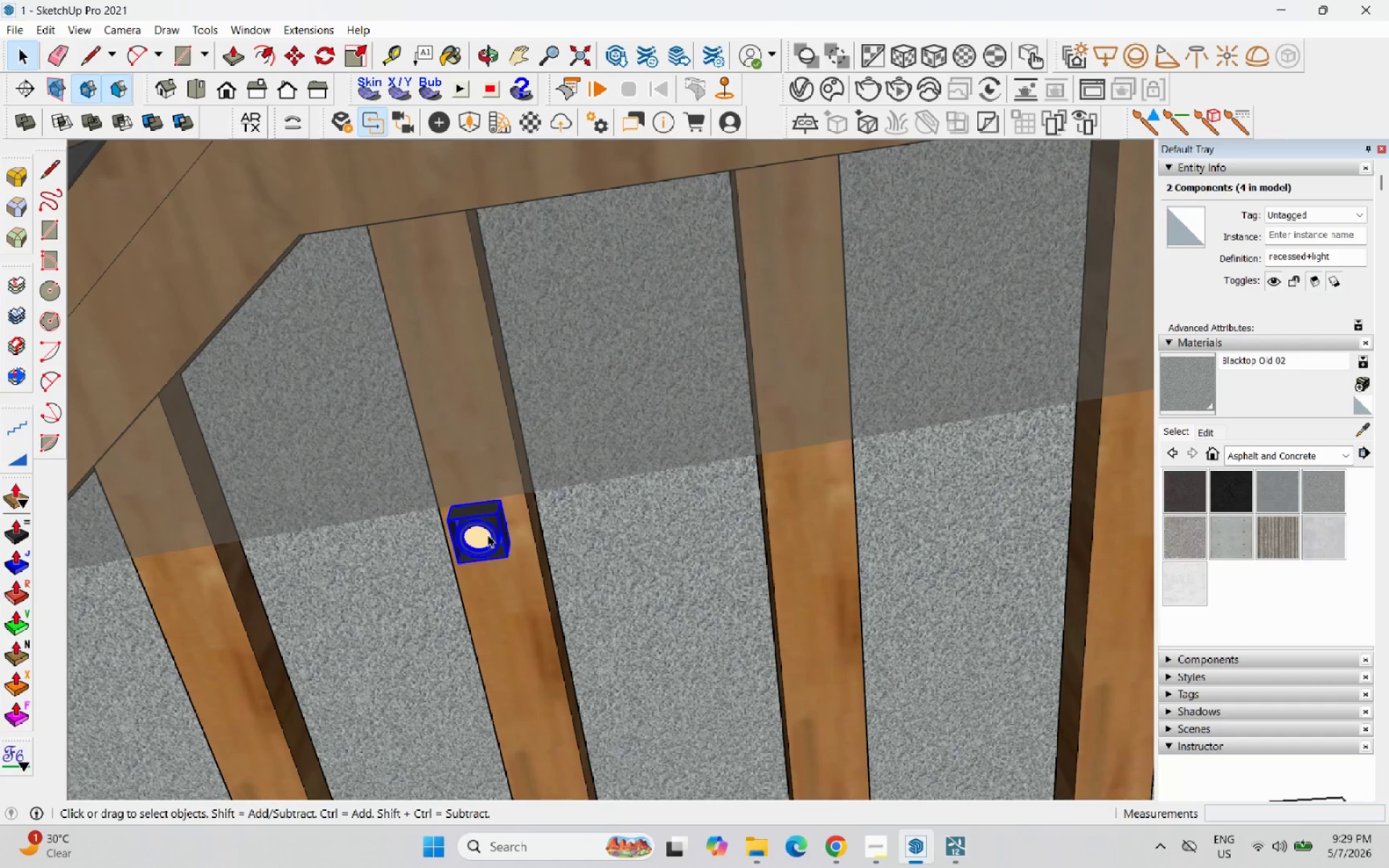 
right_click([488, 535])
 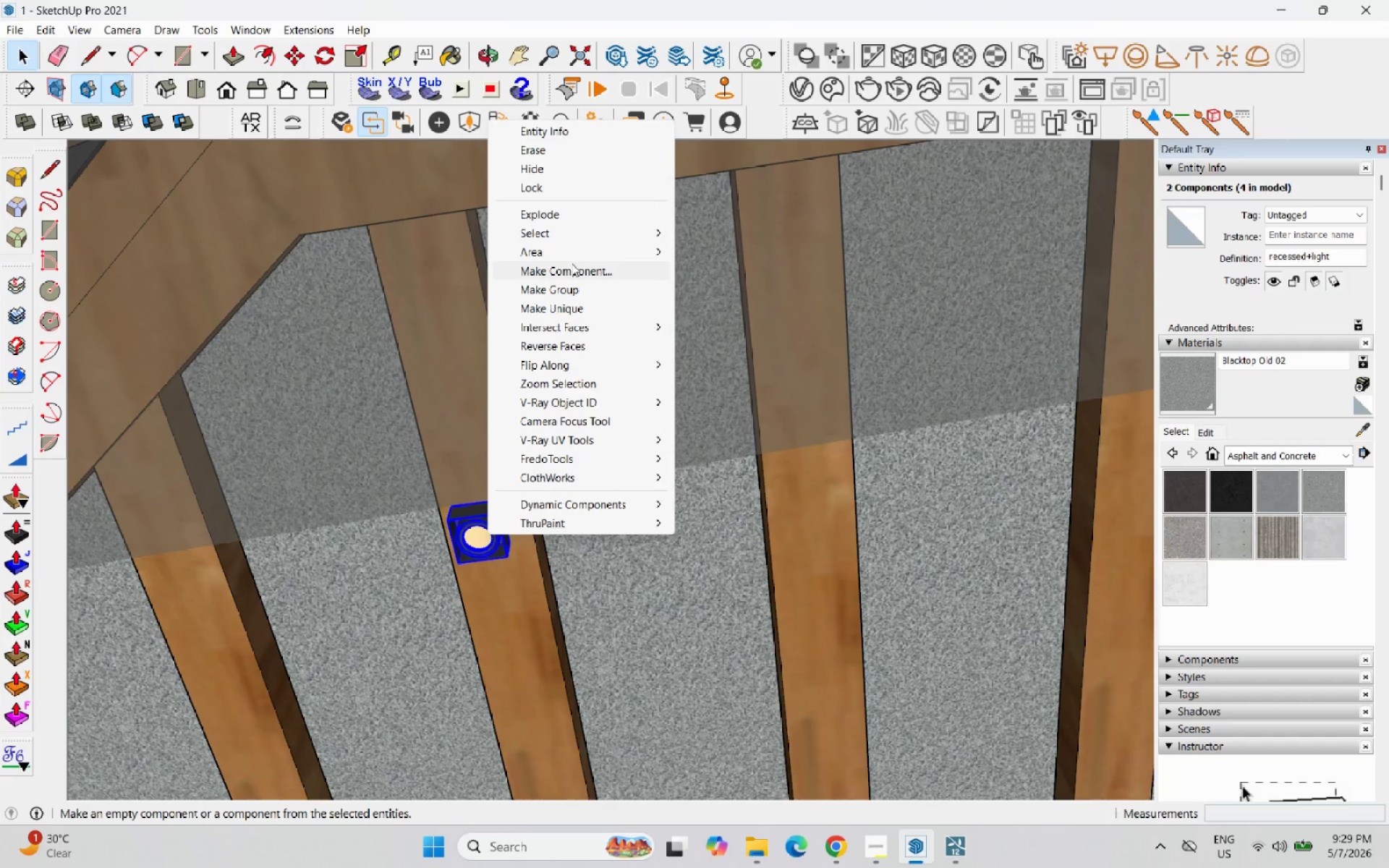 
left_click([575, 286])
 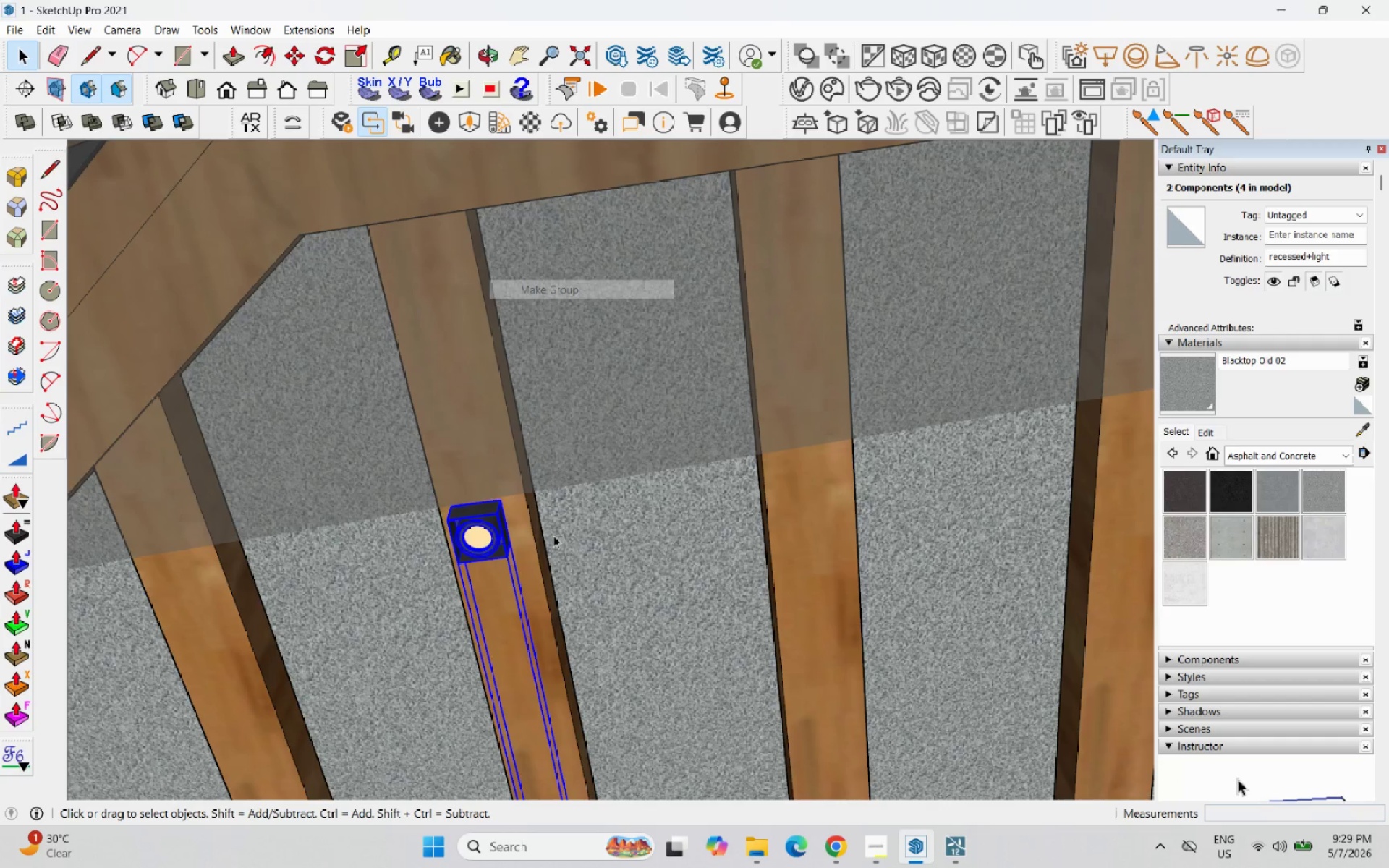 
scroll: coordinate [782, 199], scroll_direction: down, amount: 88.0
 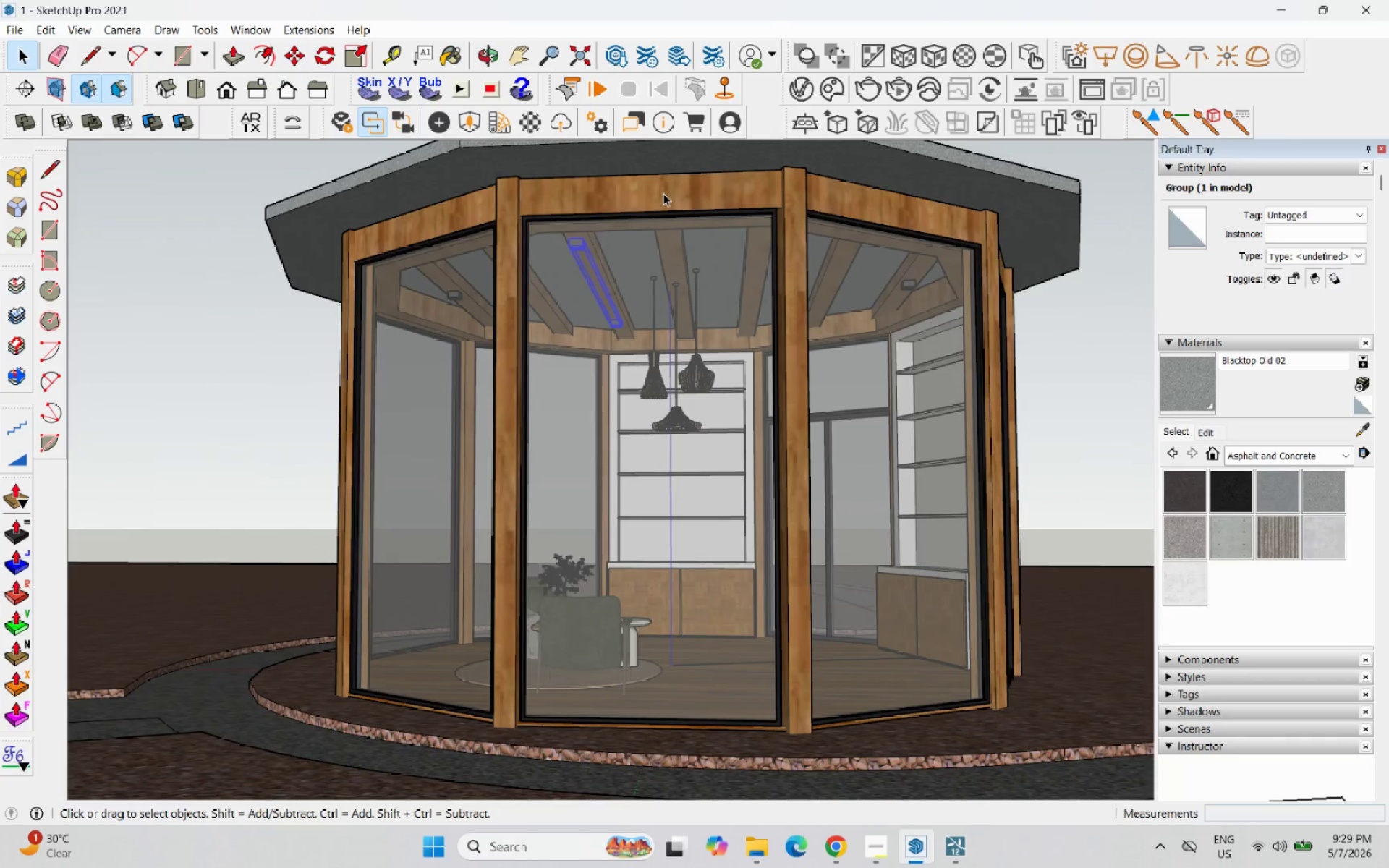 
key(M)
 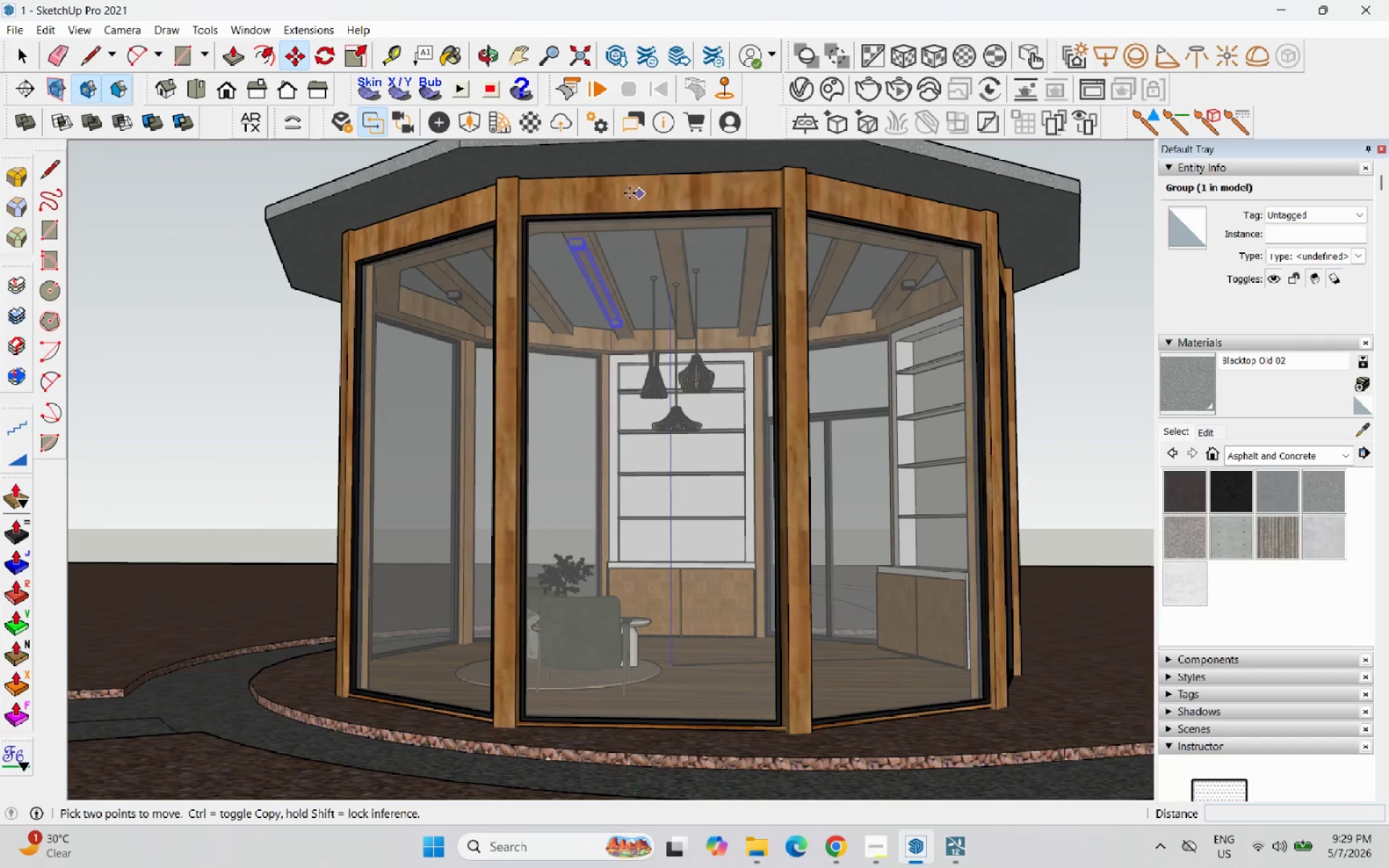 
left_click([626, 195])
 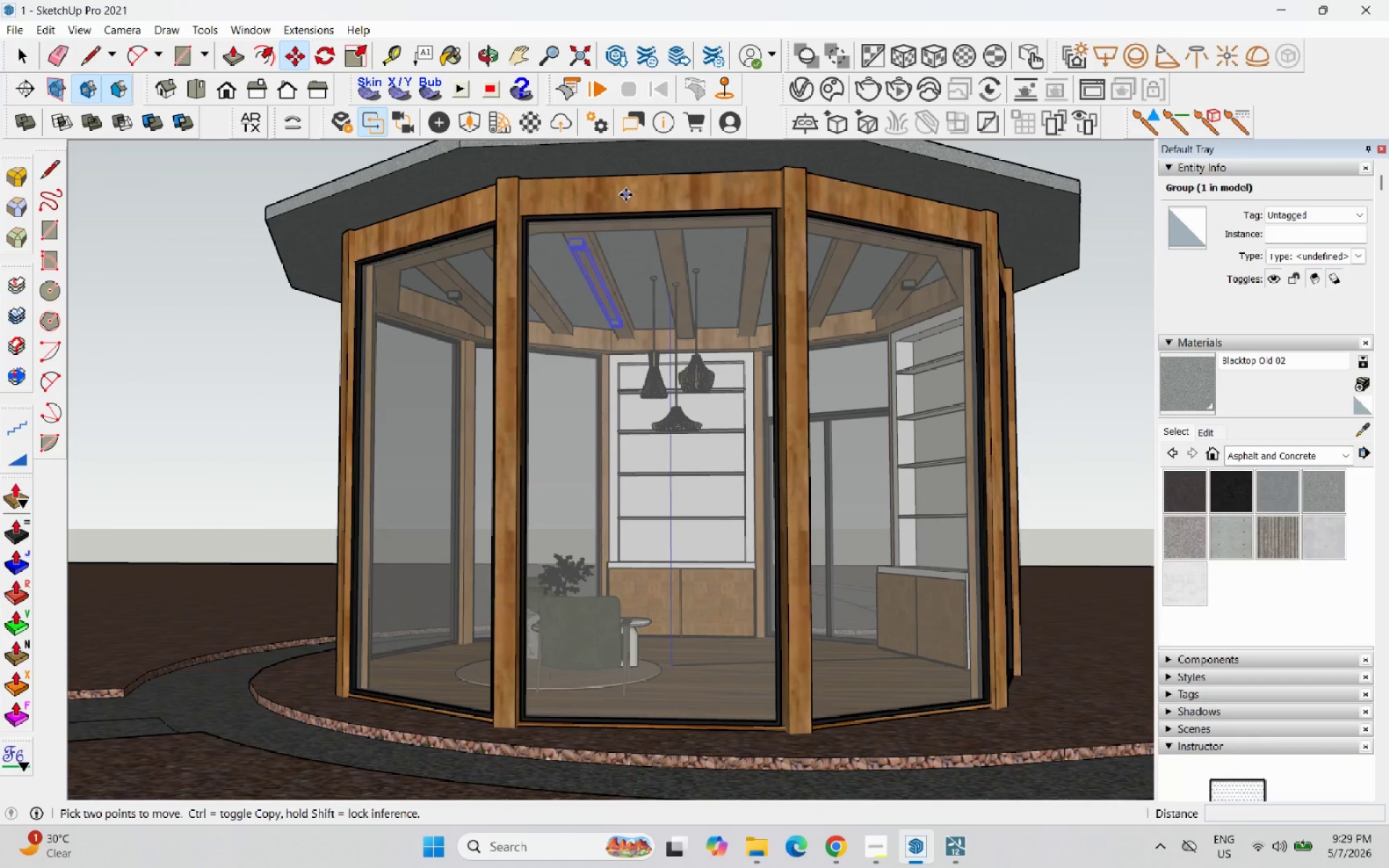 
key(Control+ControlLeft)
 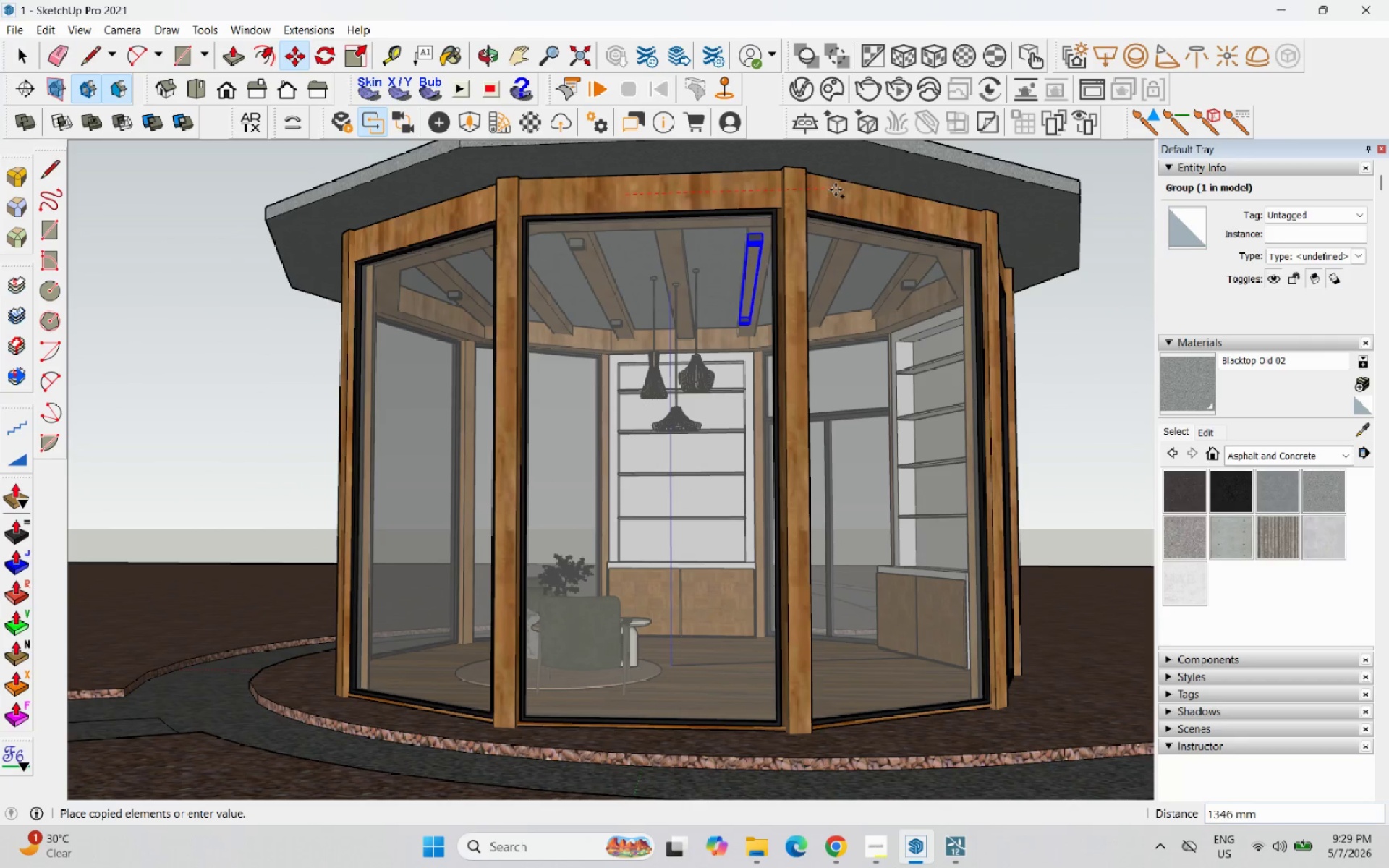 
left_click([843, 190])
 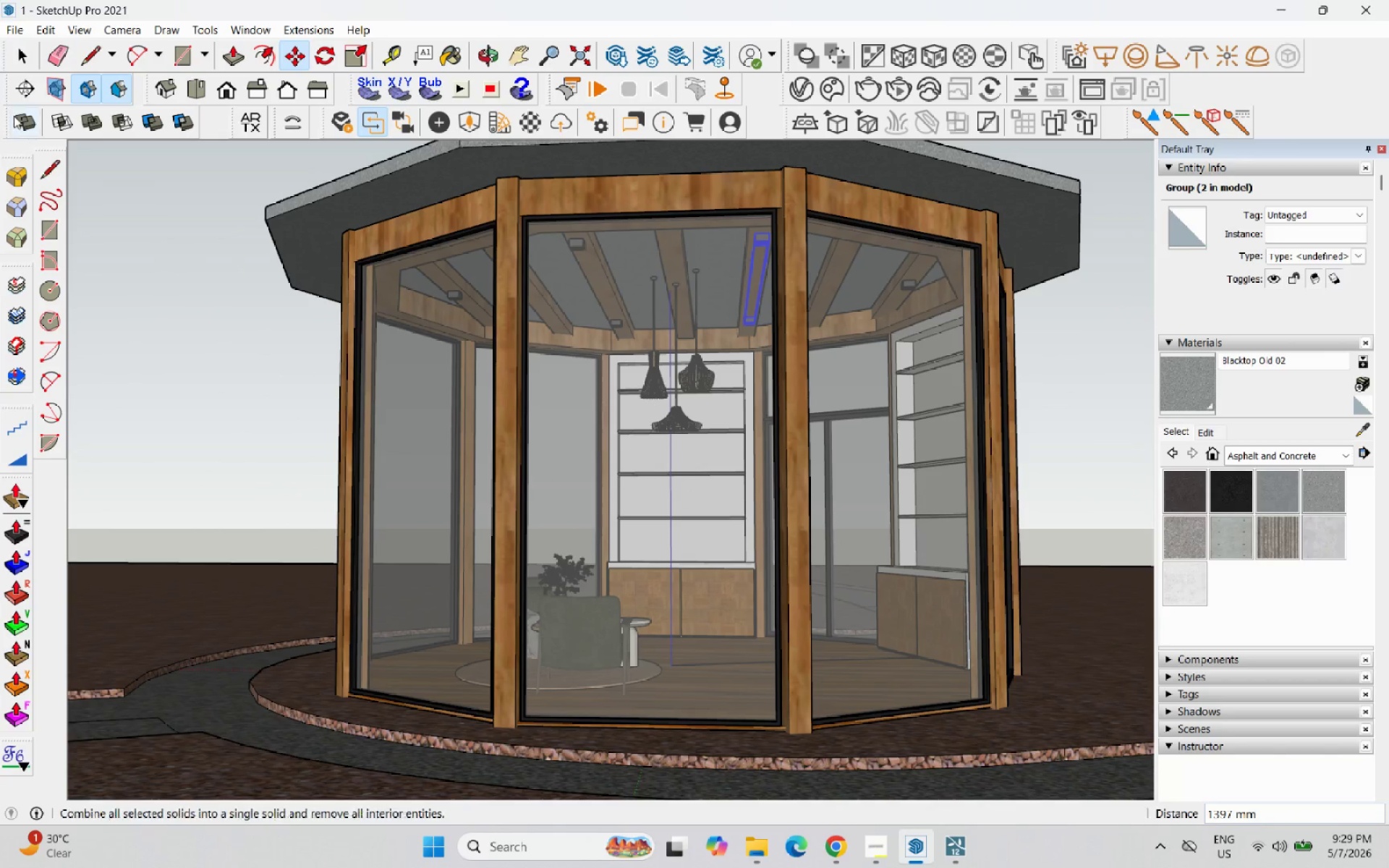 
left_click([27, 54])
 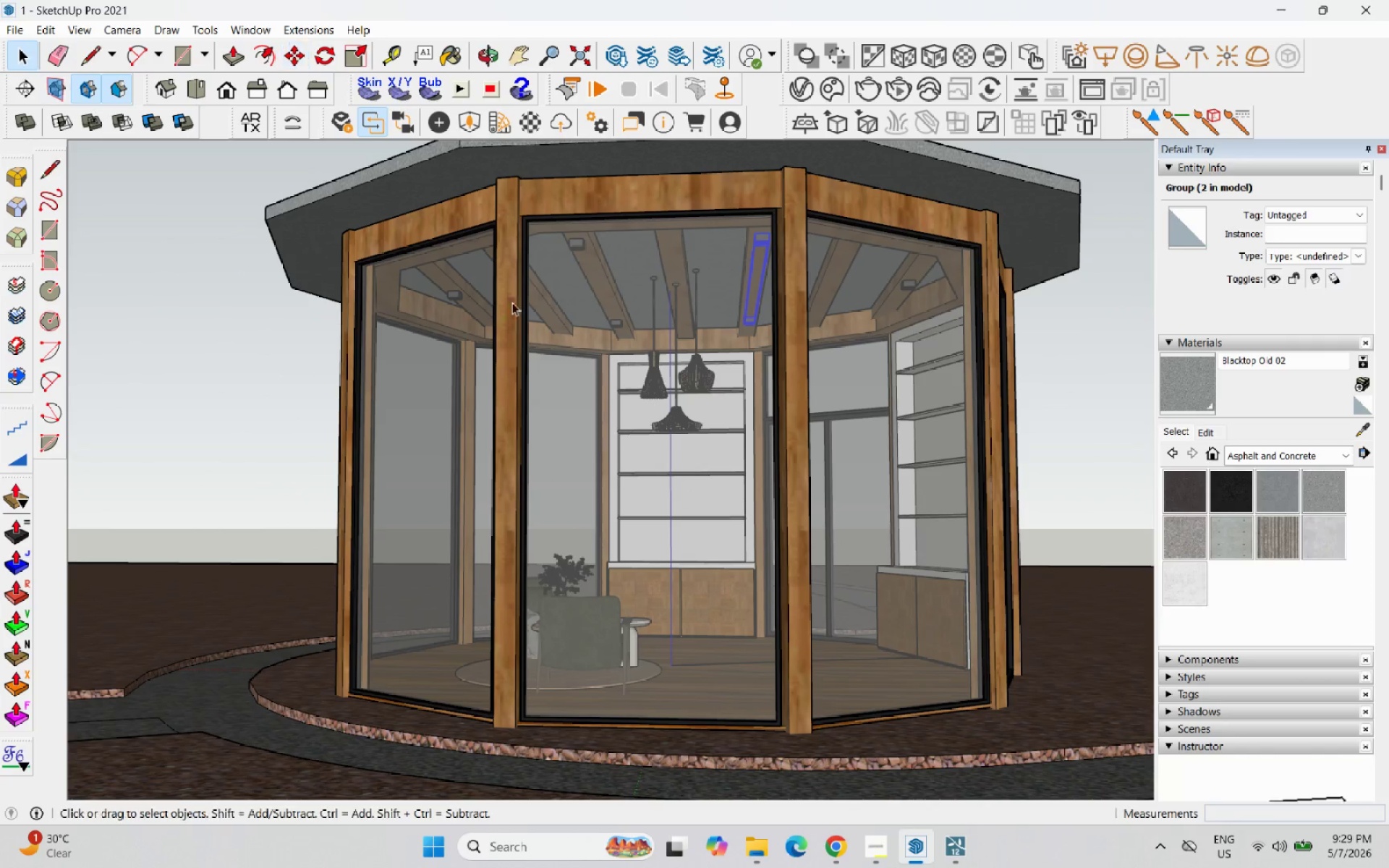 
scroll: coordinate [629, 350], scroll_direction: up, amount: 1.0
 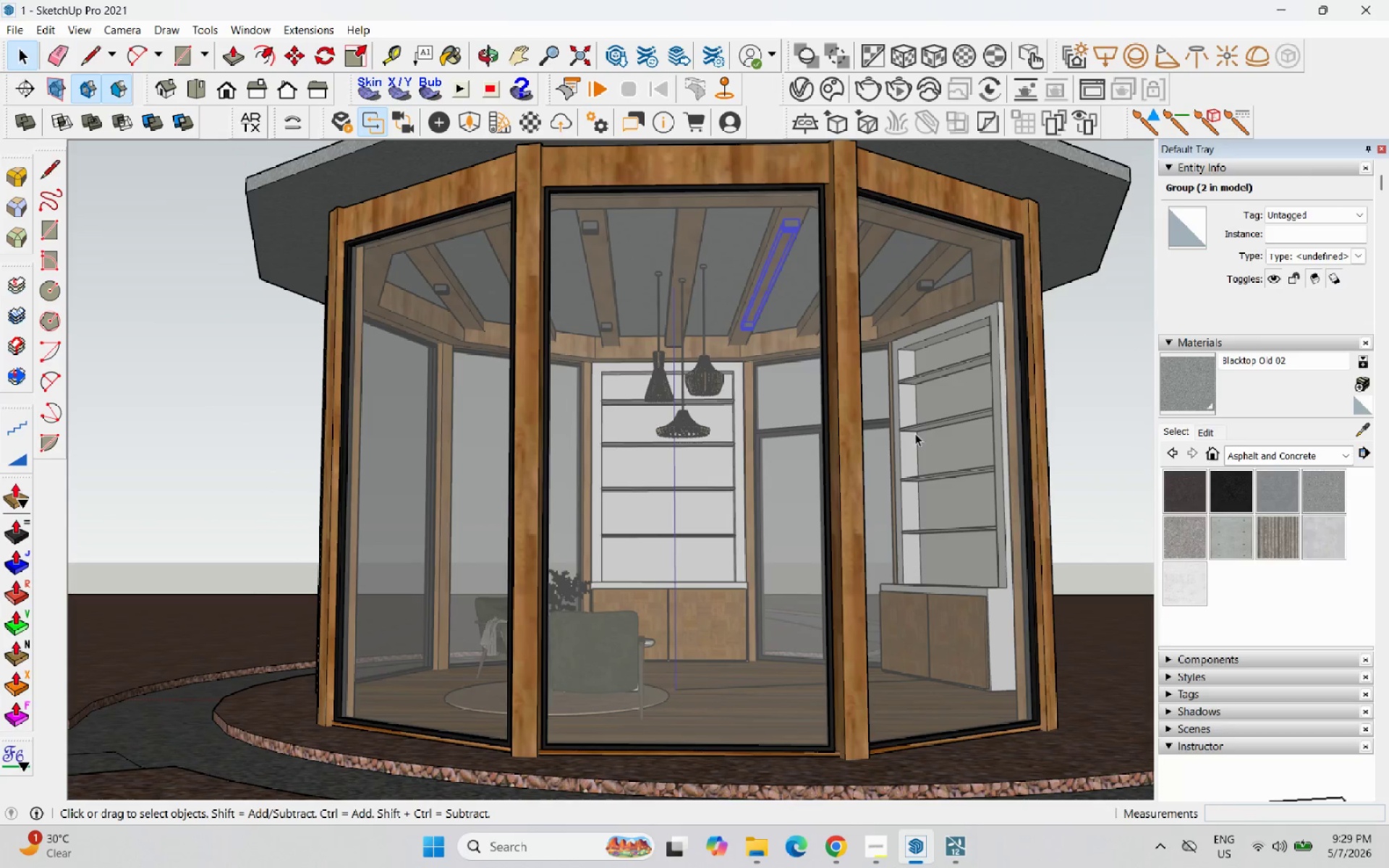 
left_click([1142, 464])
 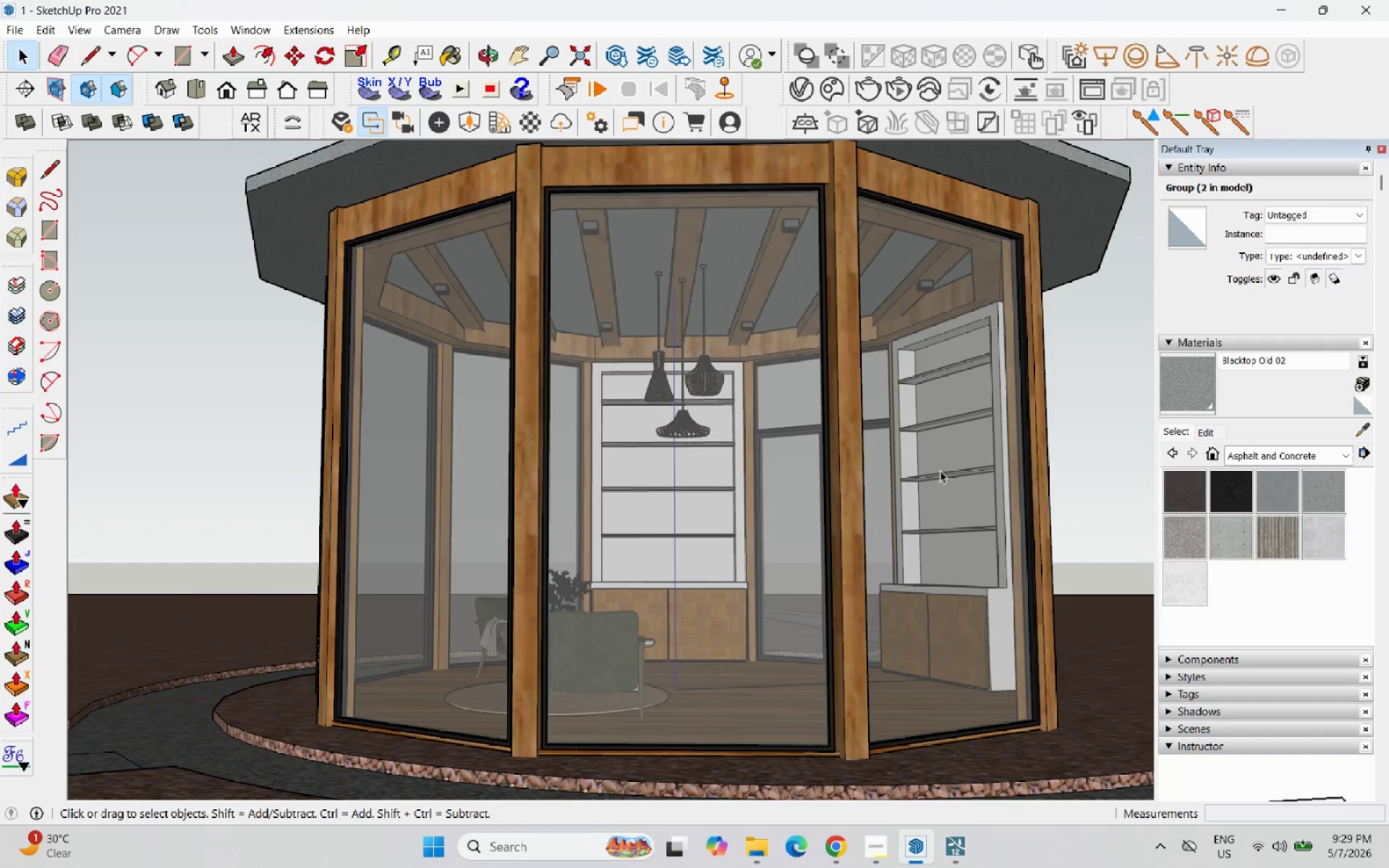 
scroll: coordinate [589, 537], scroll_direction: up, amount: 63.0
 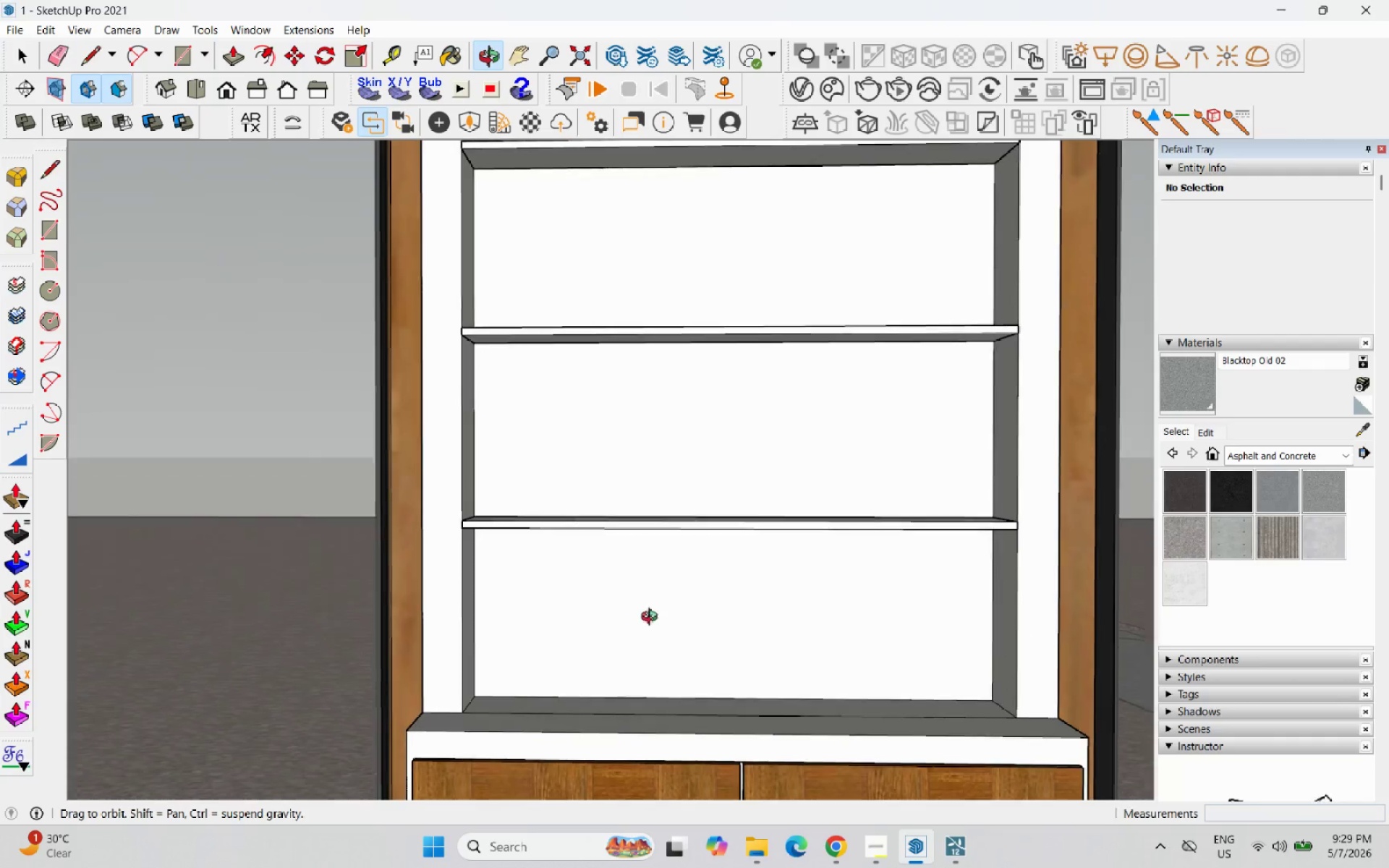 
scroll: coordinate [734, 610], scroll_direction: down, amount: 9.0
 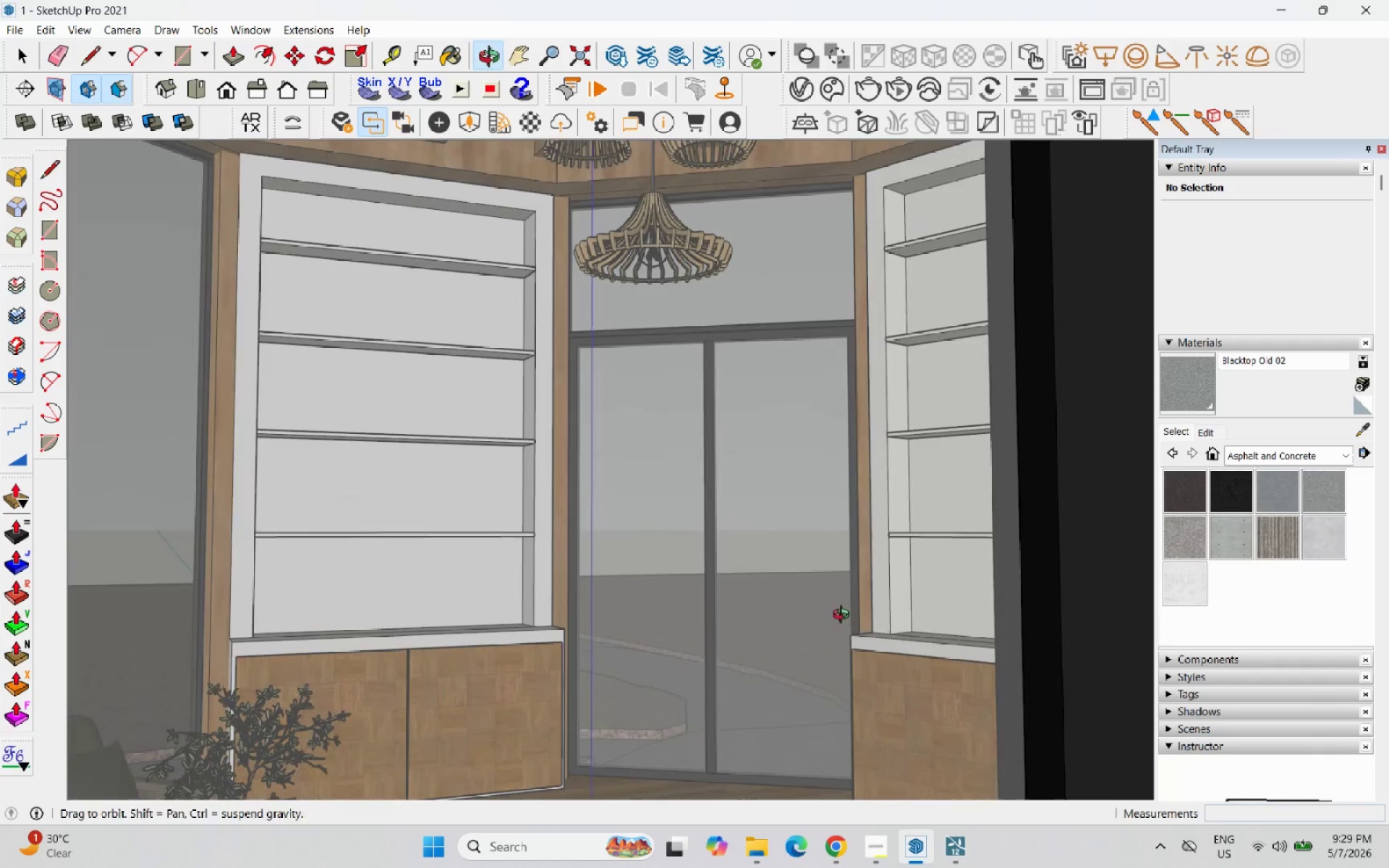 
scroll: coordinate [255, 522], scroll_direction: up, amount: 24.0
 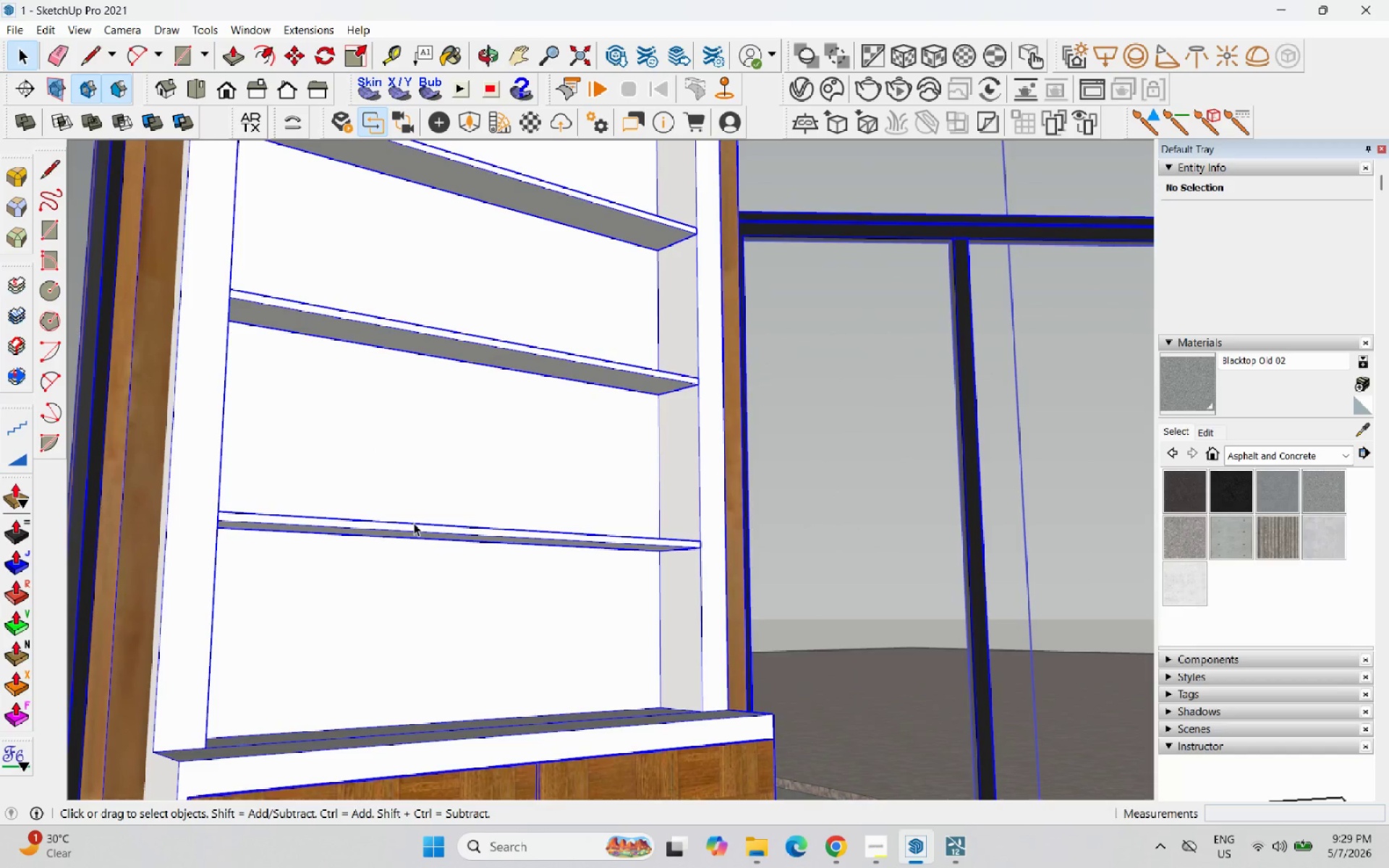 
double_click([414, 524])
 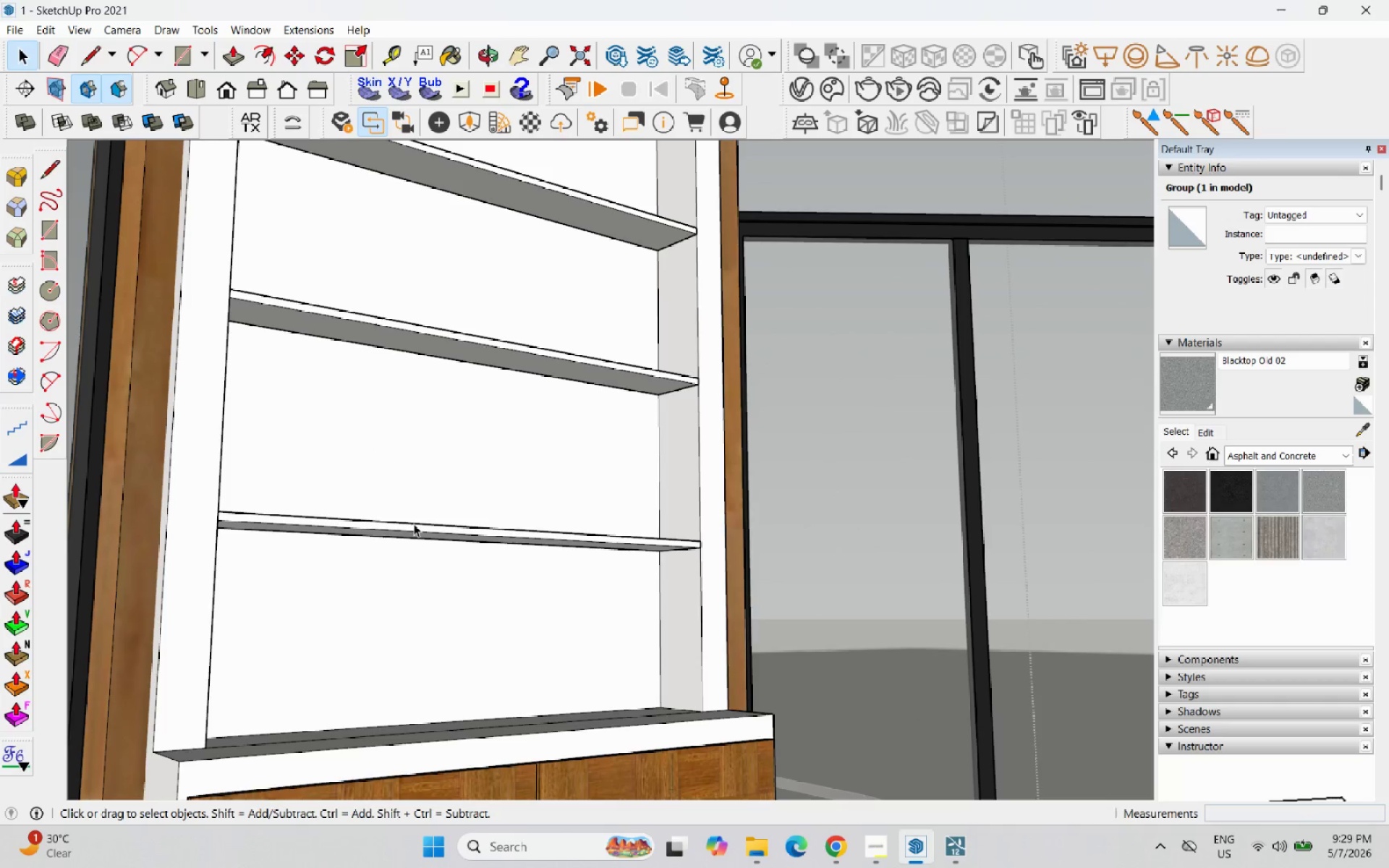 
triple_click([414, 524])
 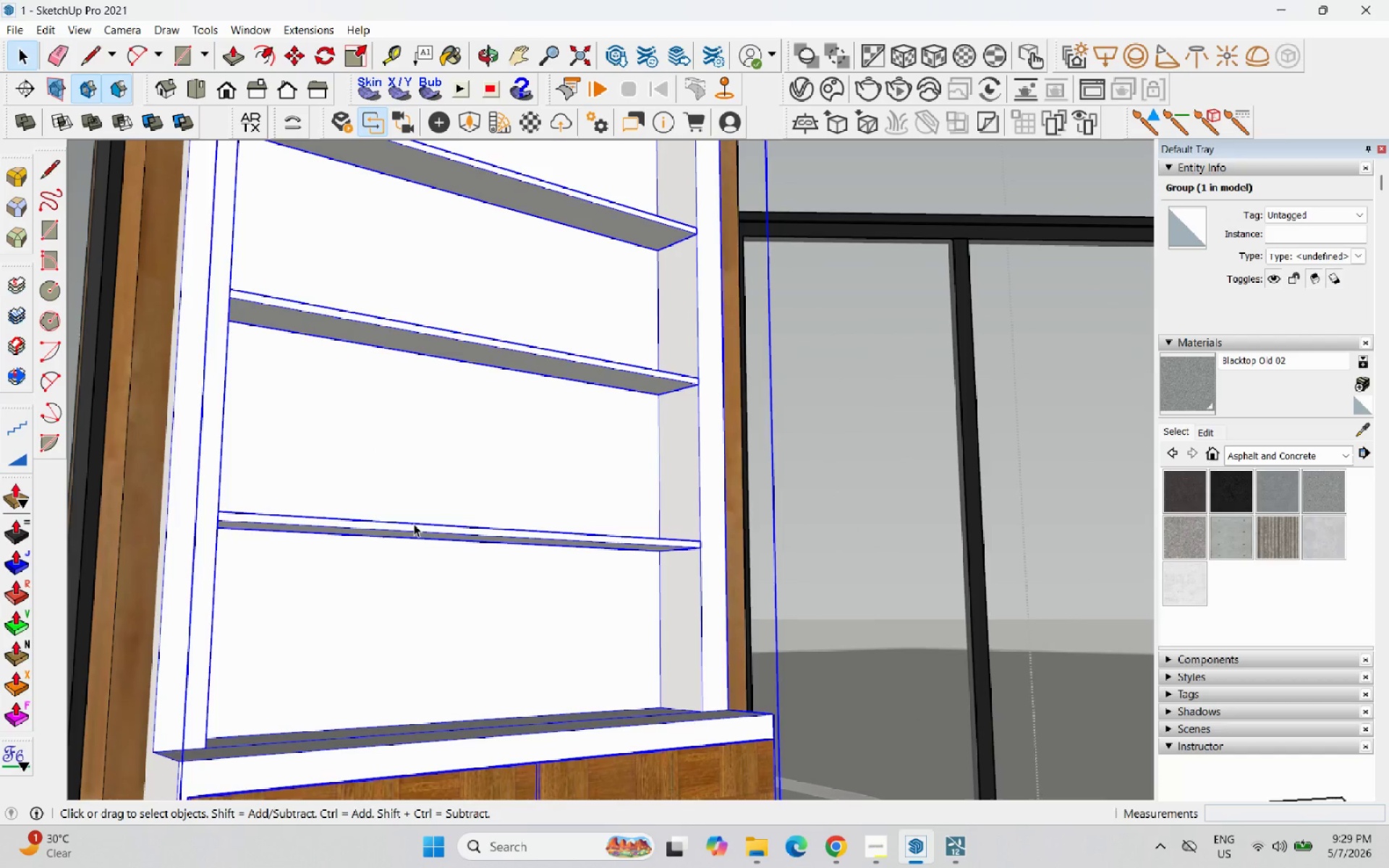 
triple_click([414, 524])
 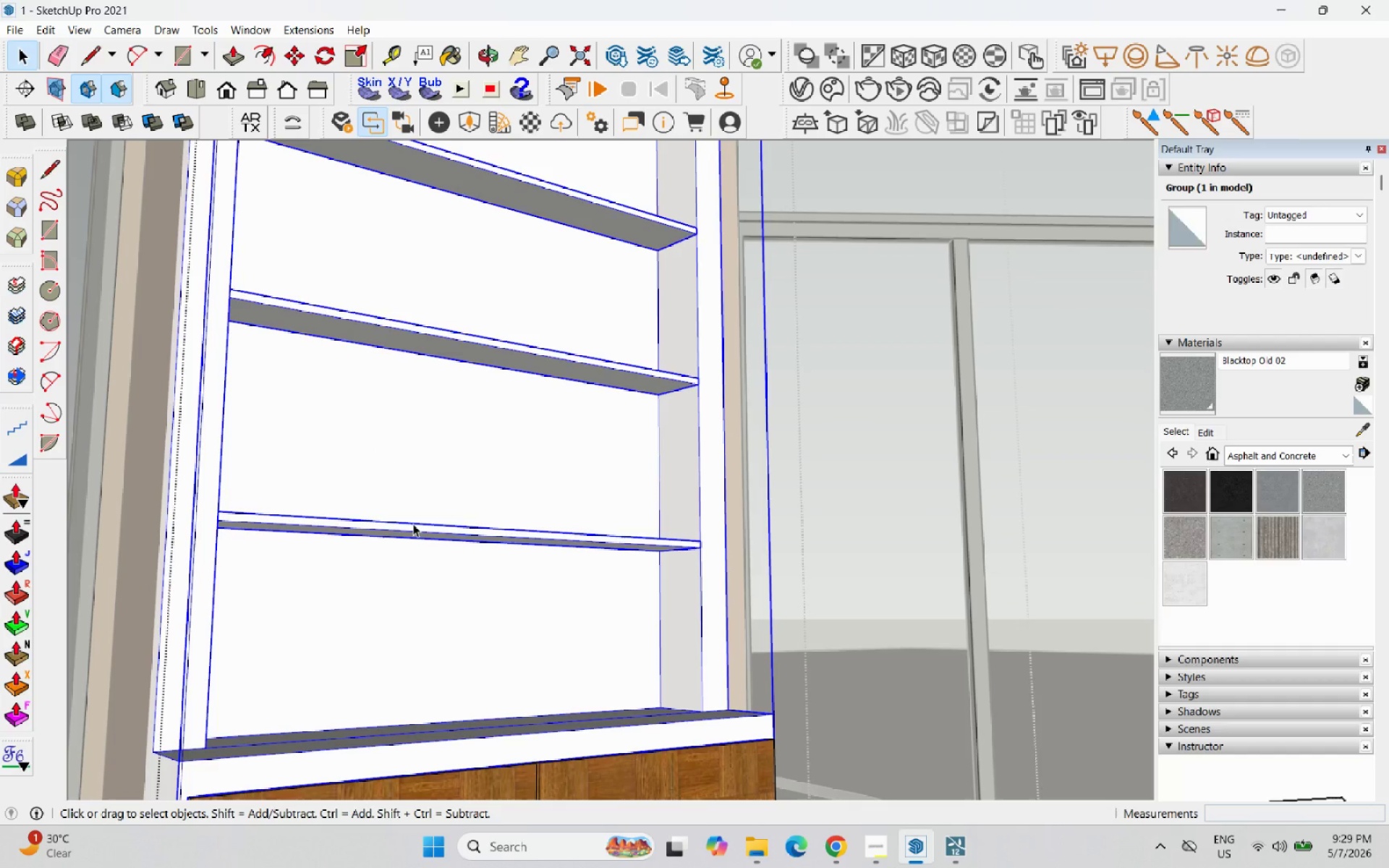 
double_click([413, 524])
 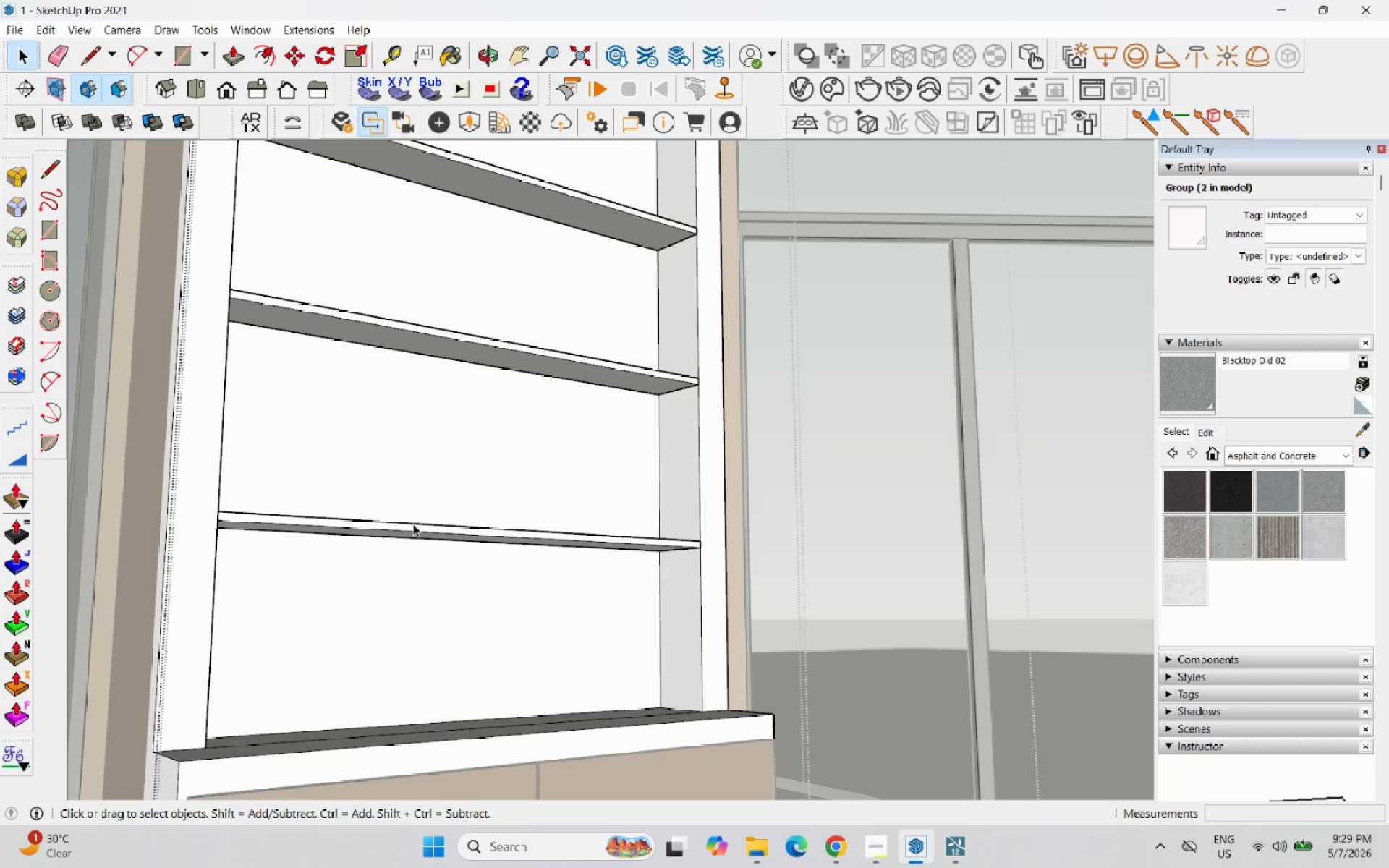 
left_click([413, 524])
 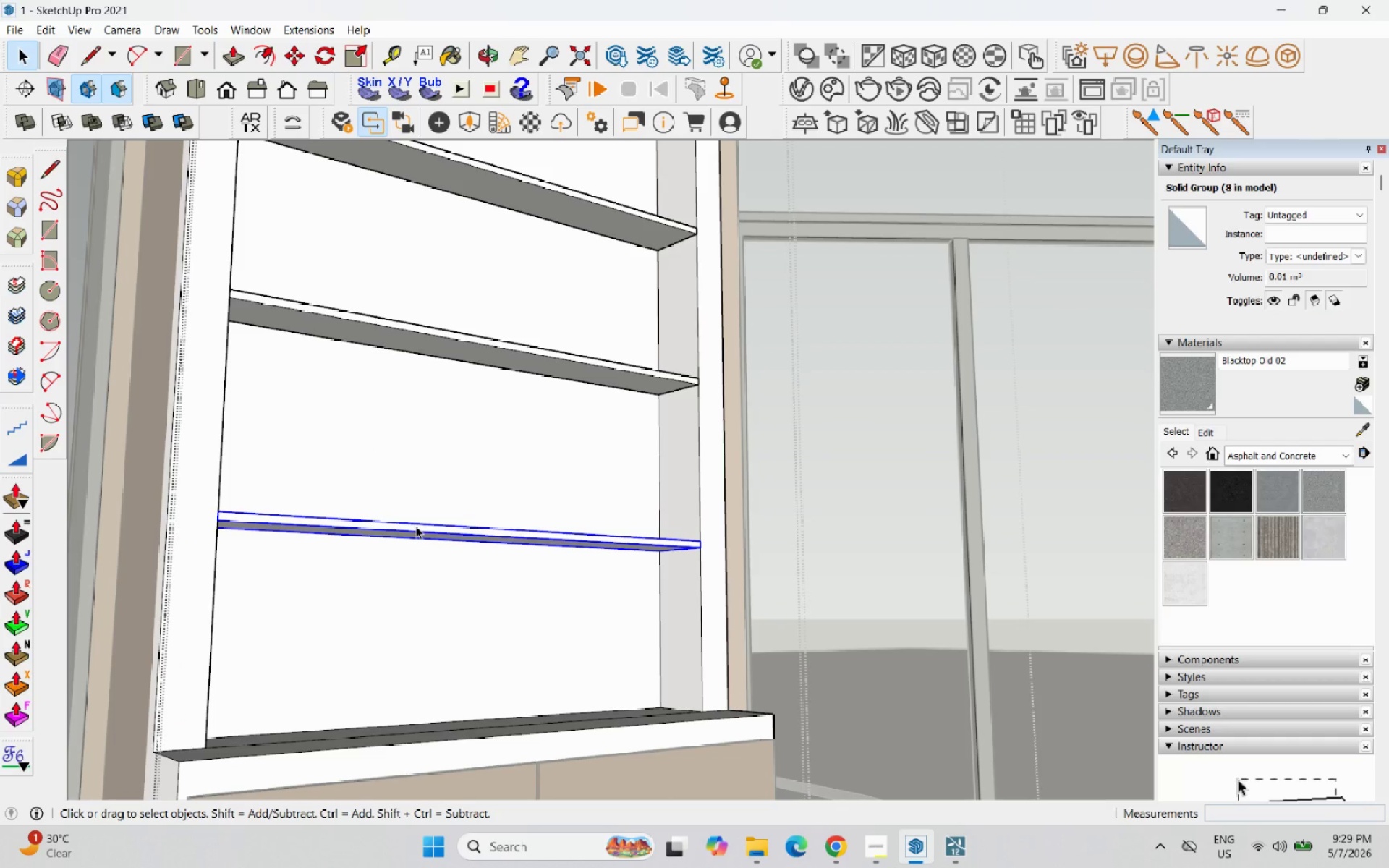 
key(M)
 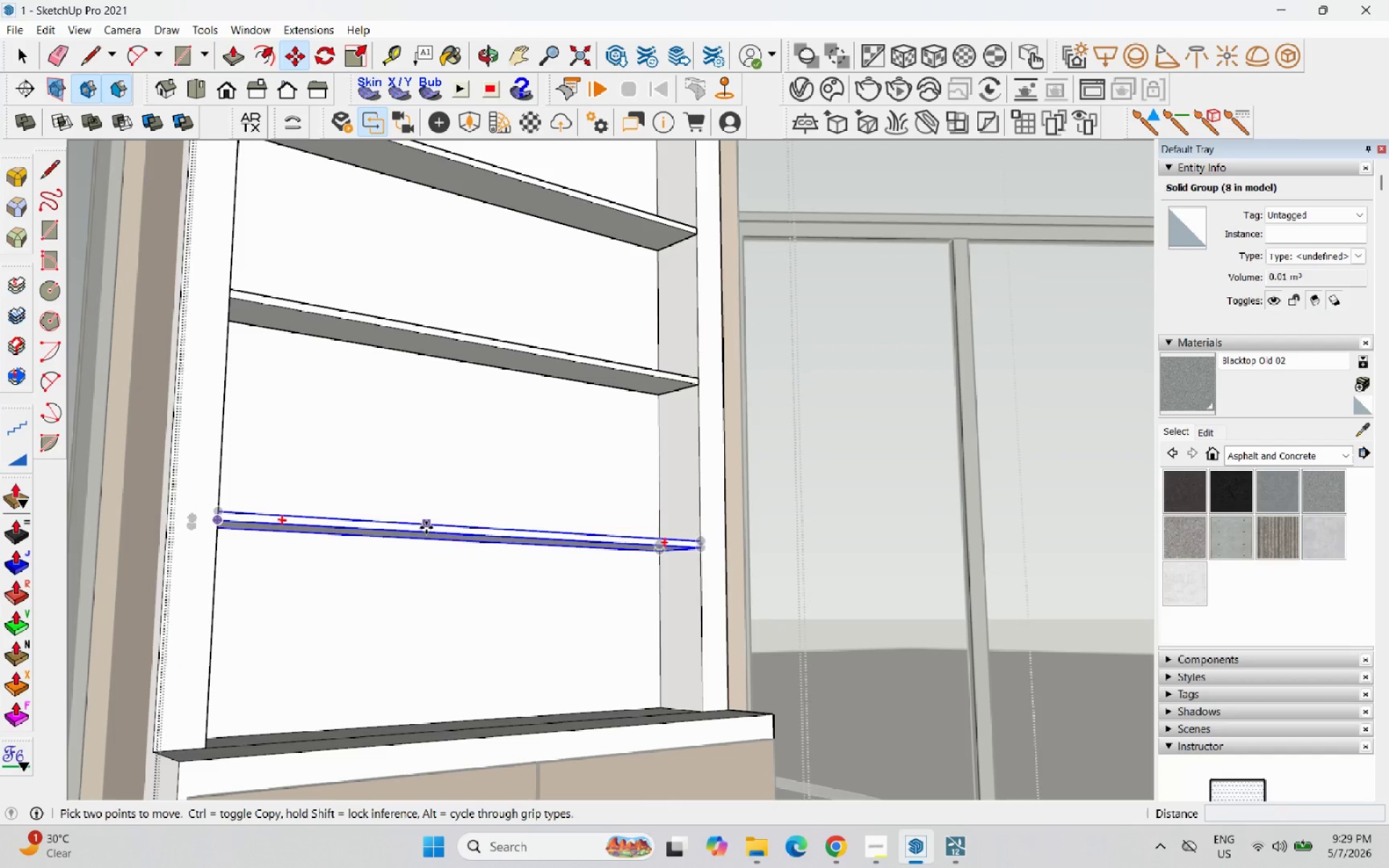 
key(Control+ControlLeft)
 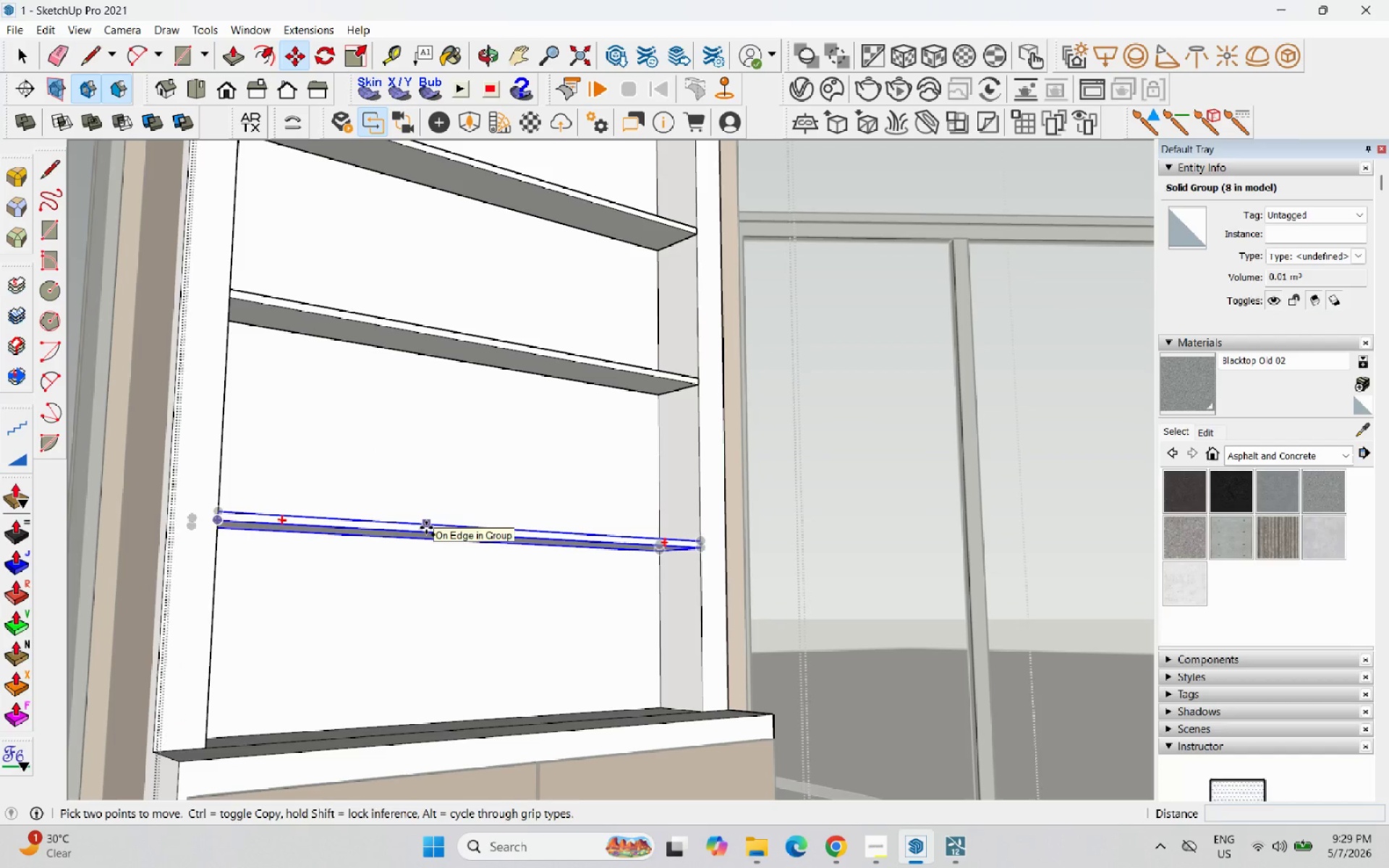 
left_click([426, 527])
 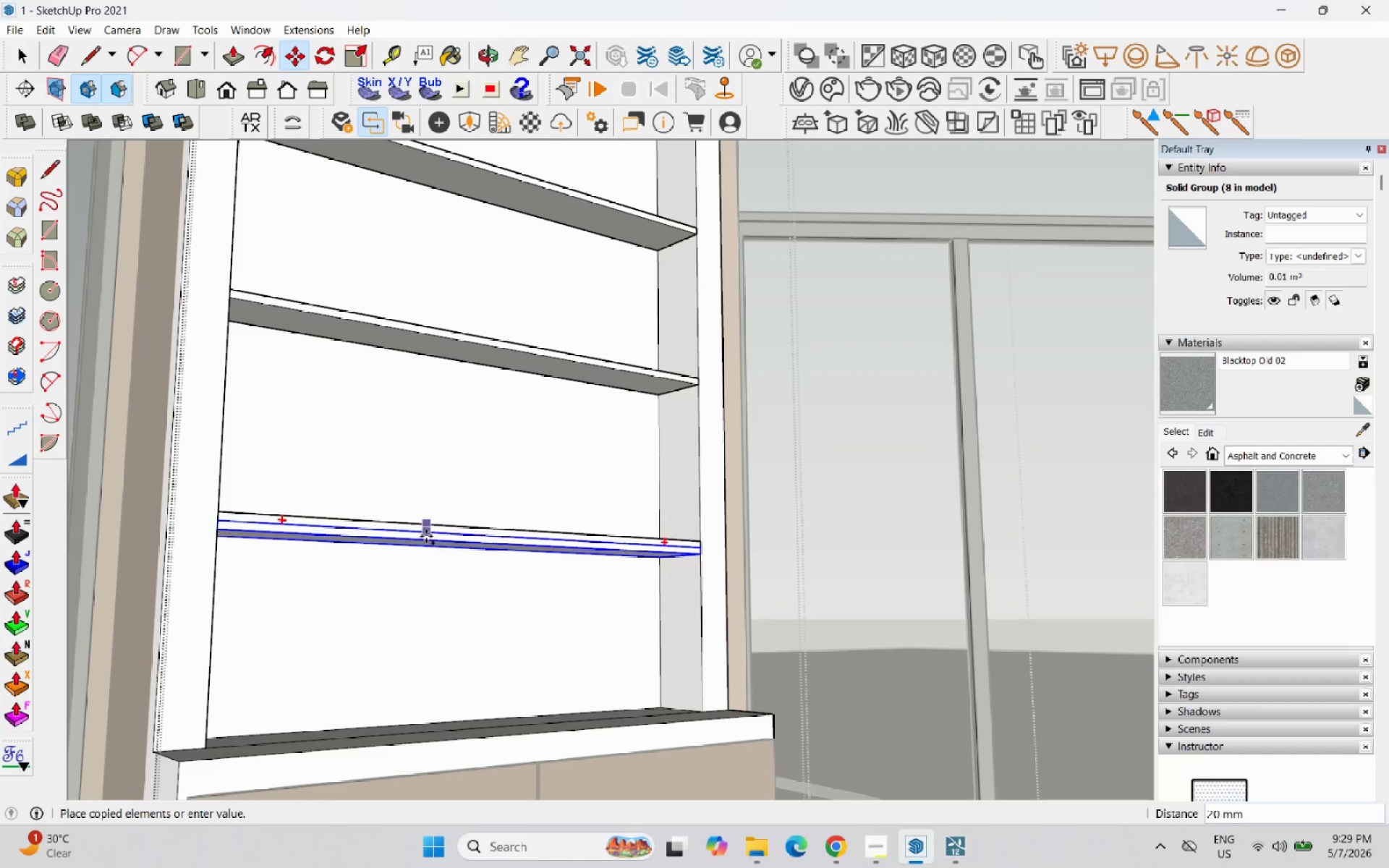 
left_click([426, 536])
 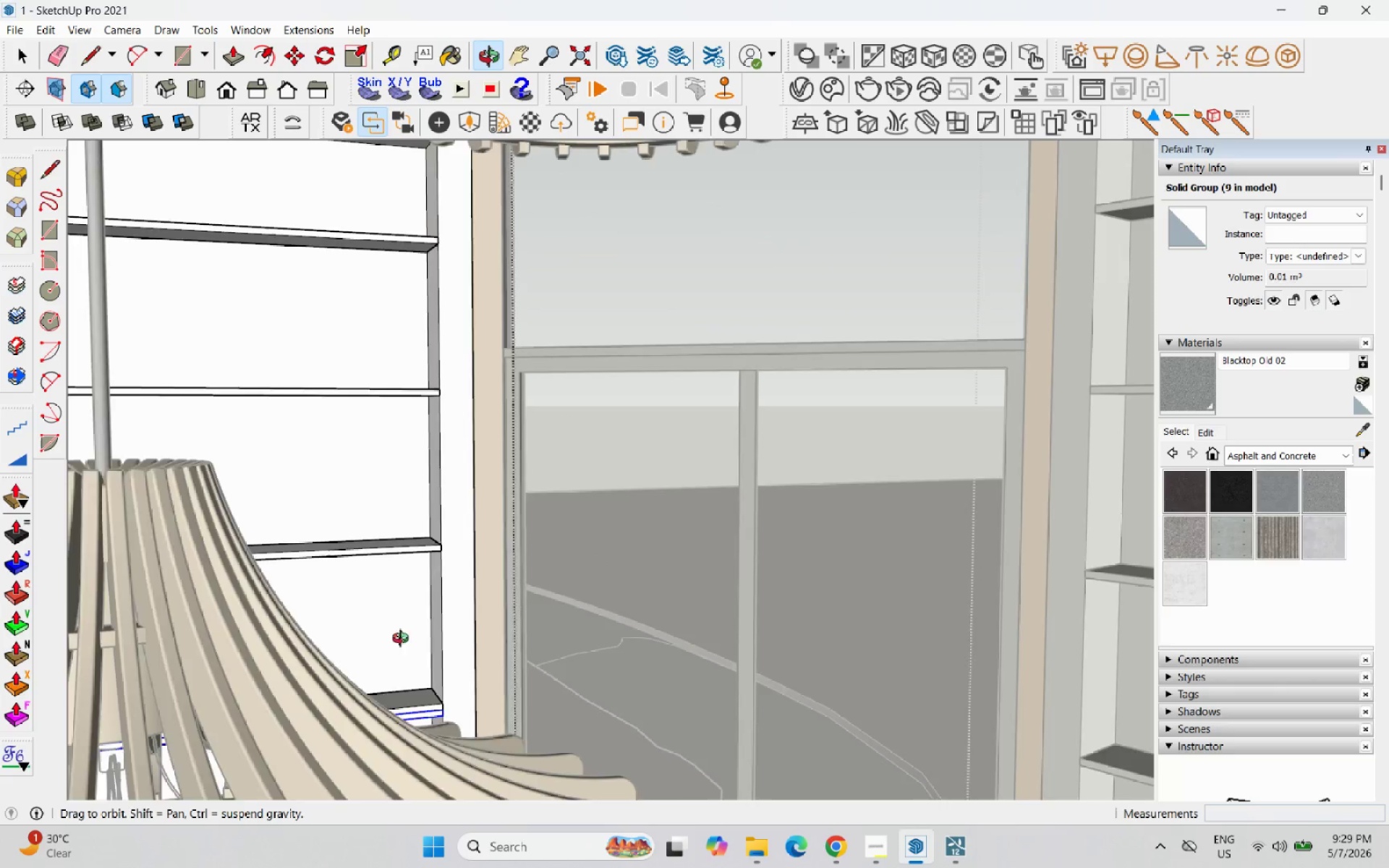 
scroll: coordinate [505, 649], scroll_direction: none, amount: 0.0
 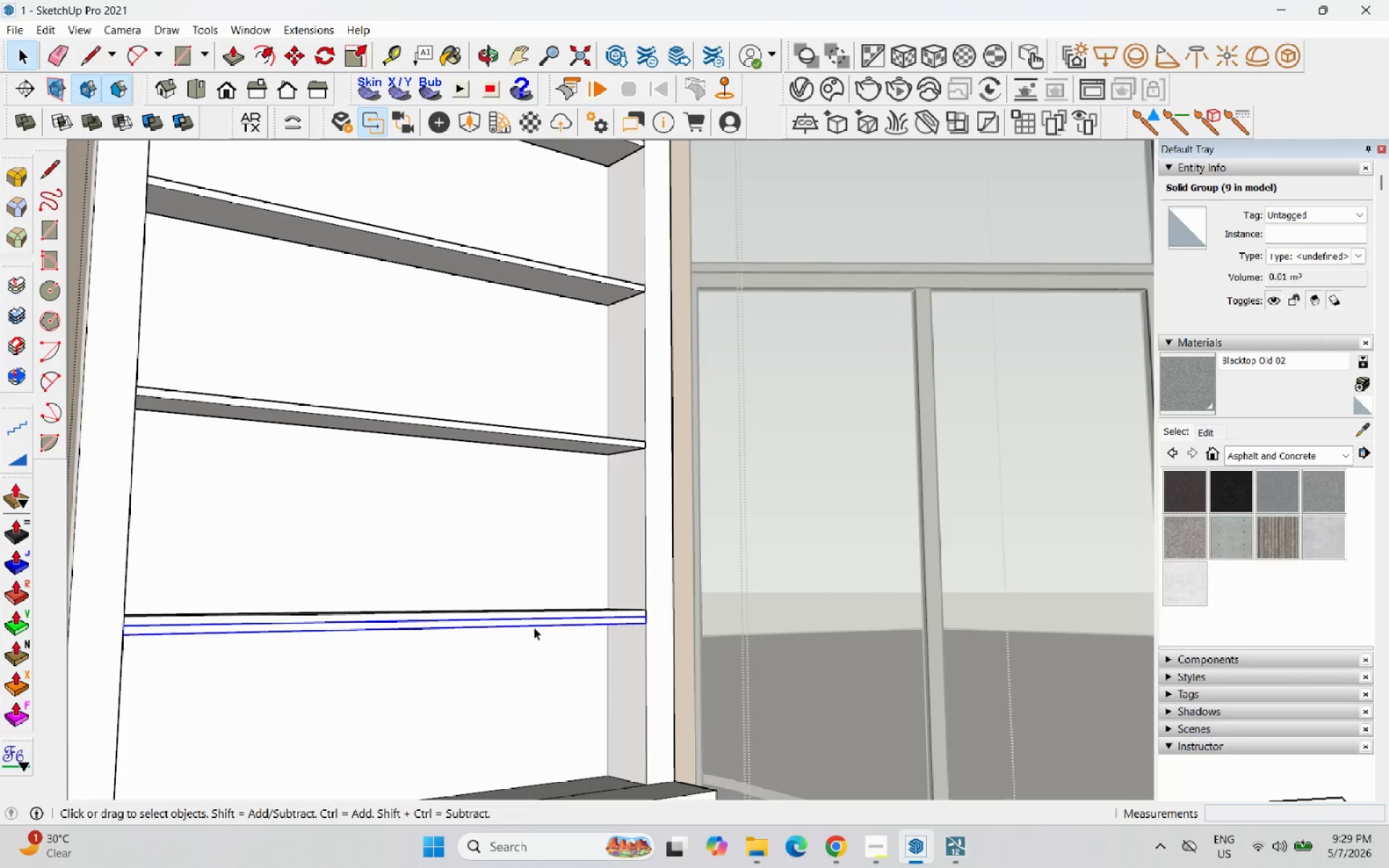 
double_click([533, 626])
 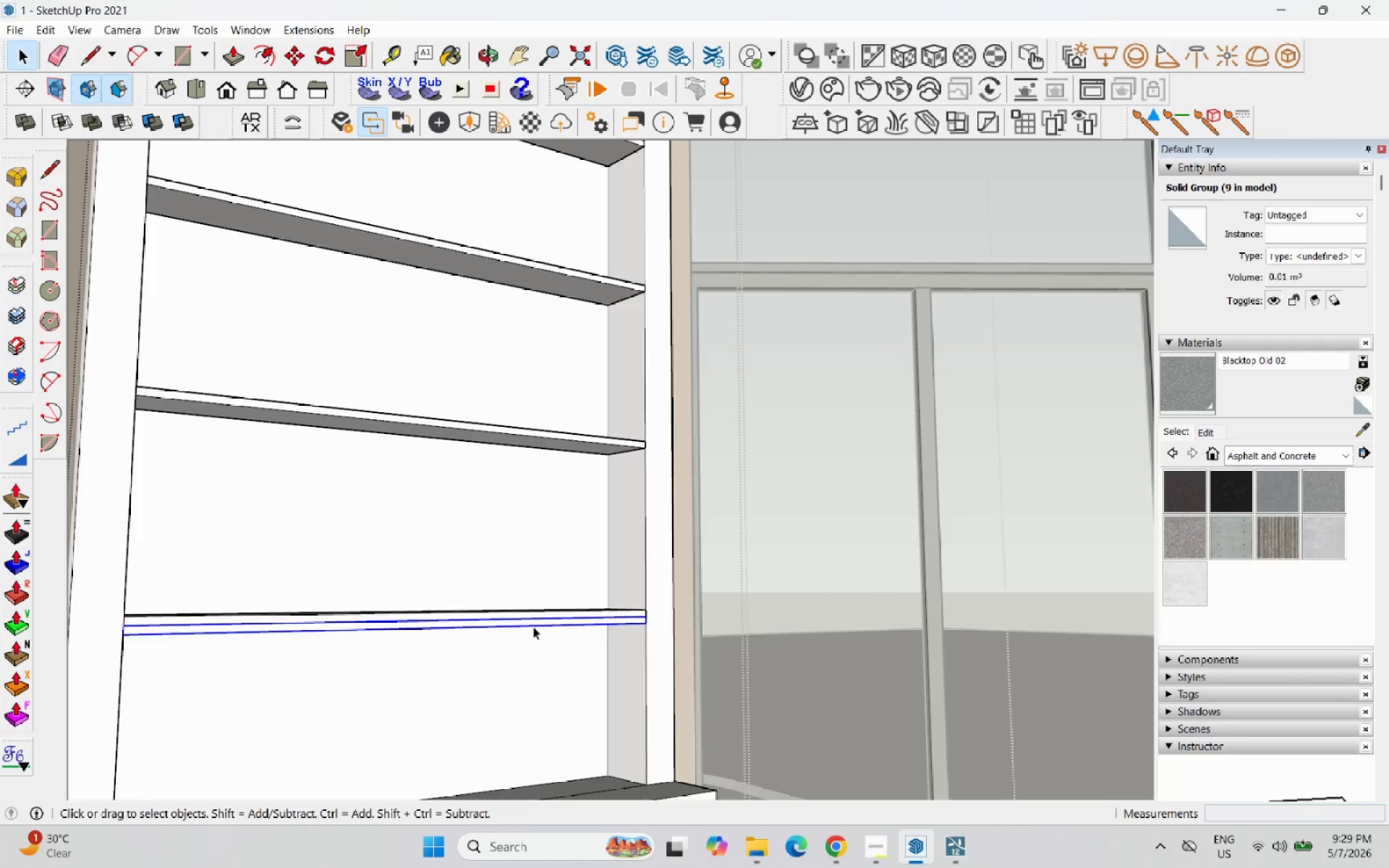 
triple_click([533, 626])
 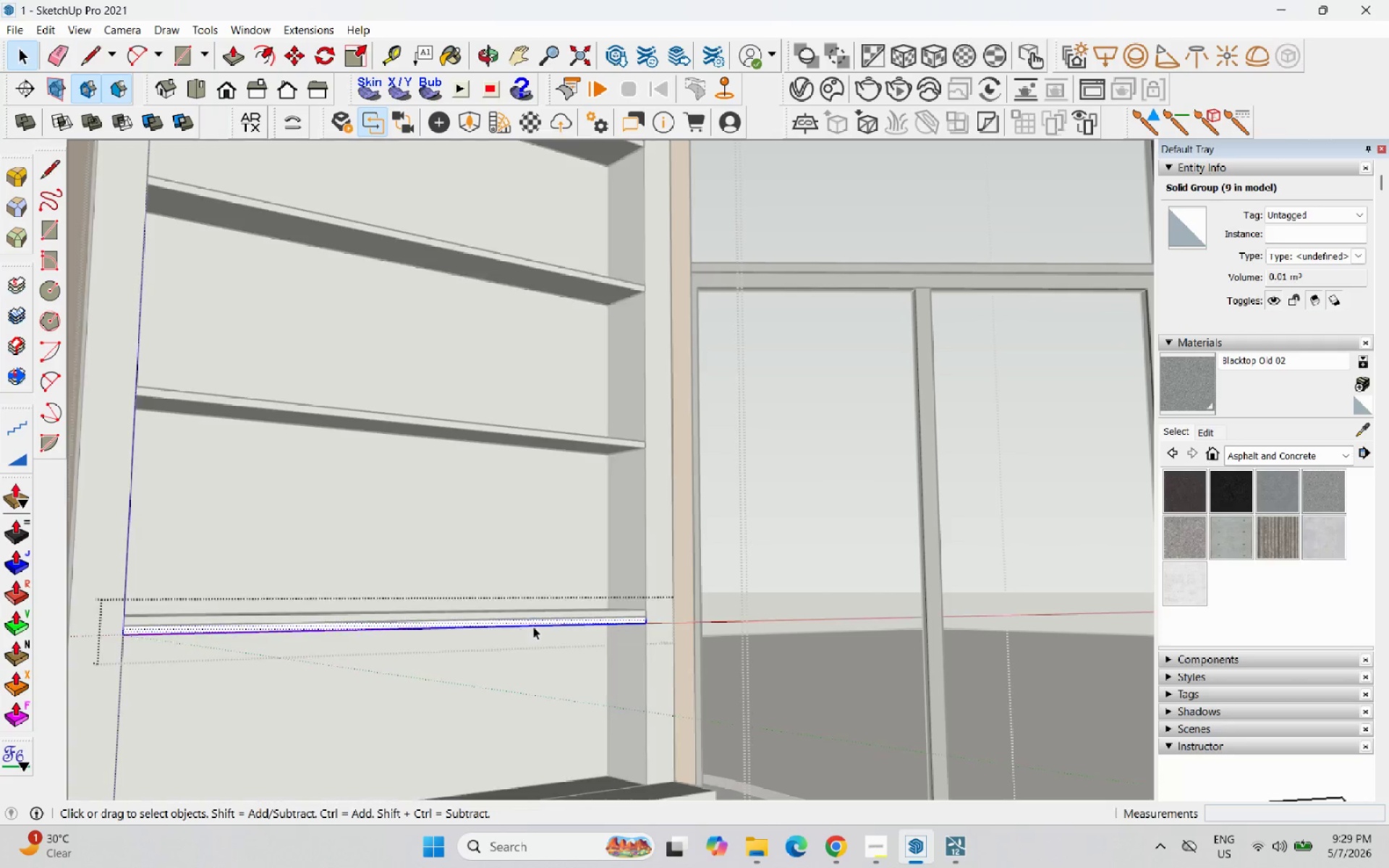 
triple_click([533, 626])
 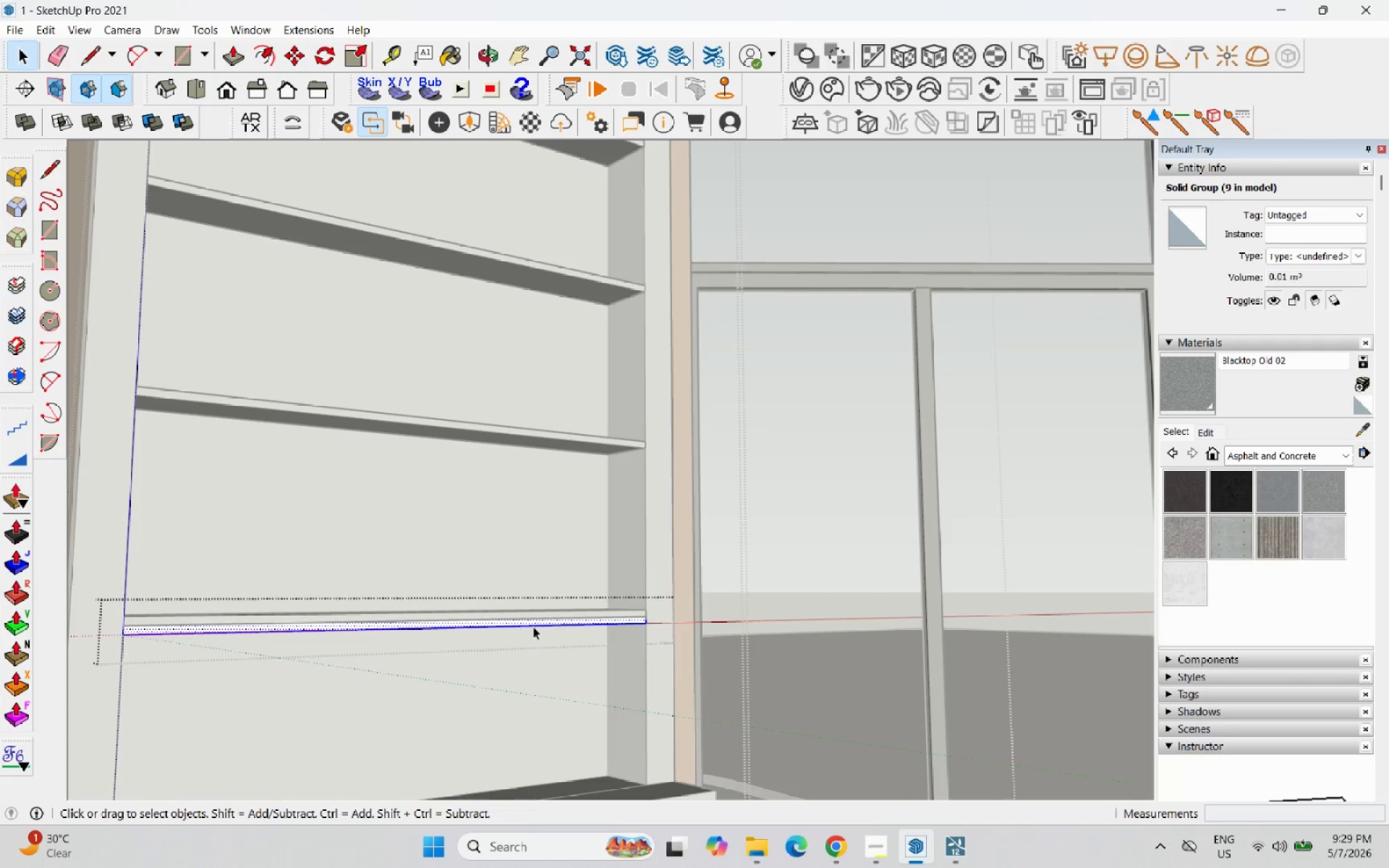 
scroll: coordinate [542, 627], scroll_direction: up, amount: 4.0
 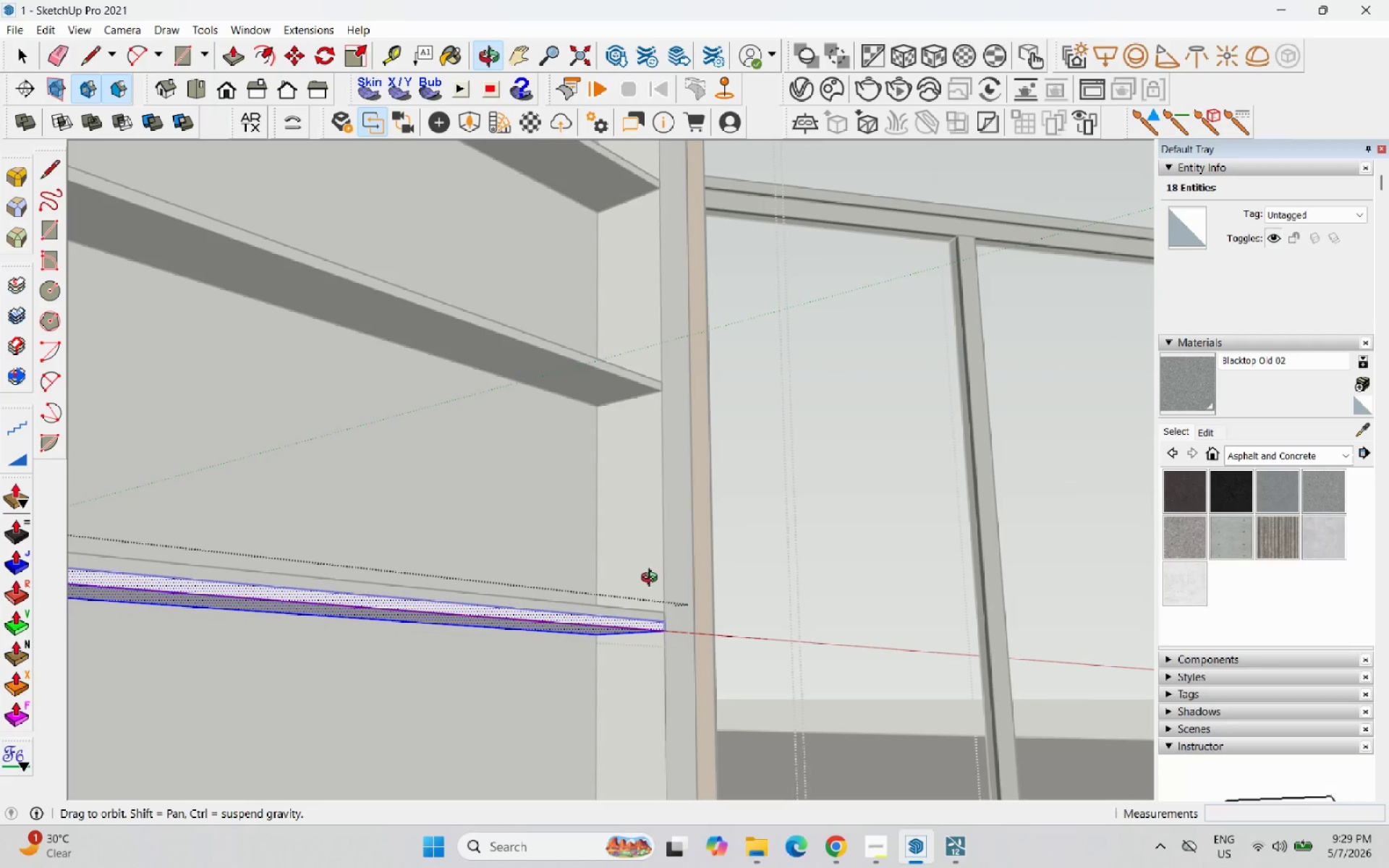 
key(P)
 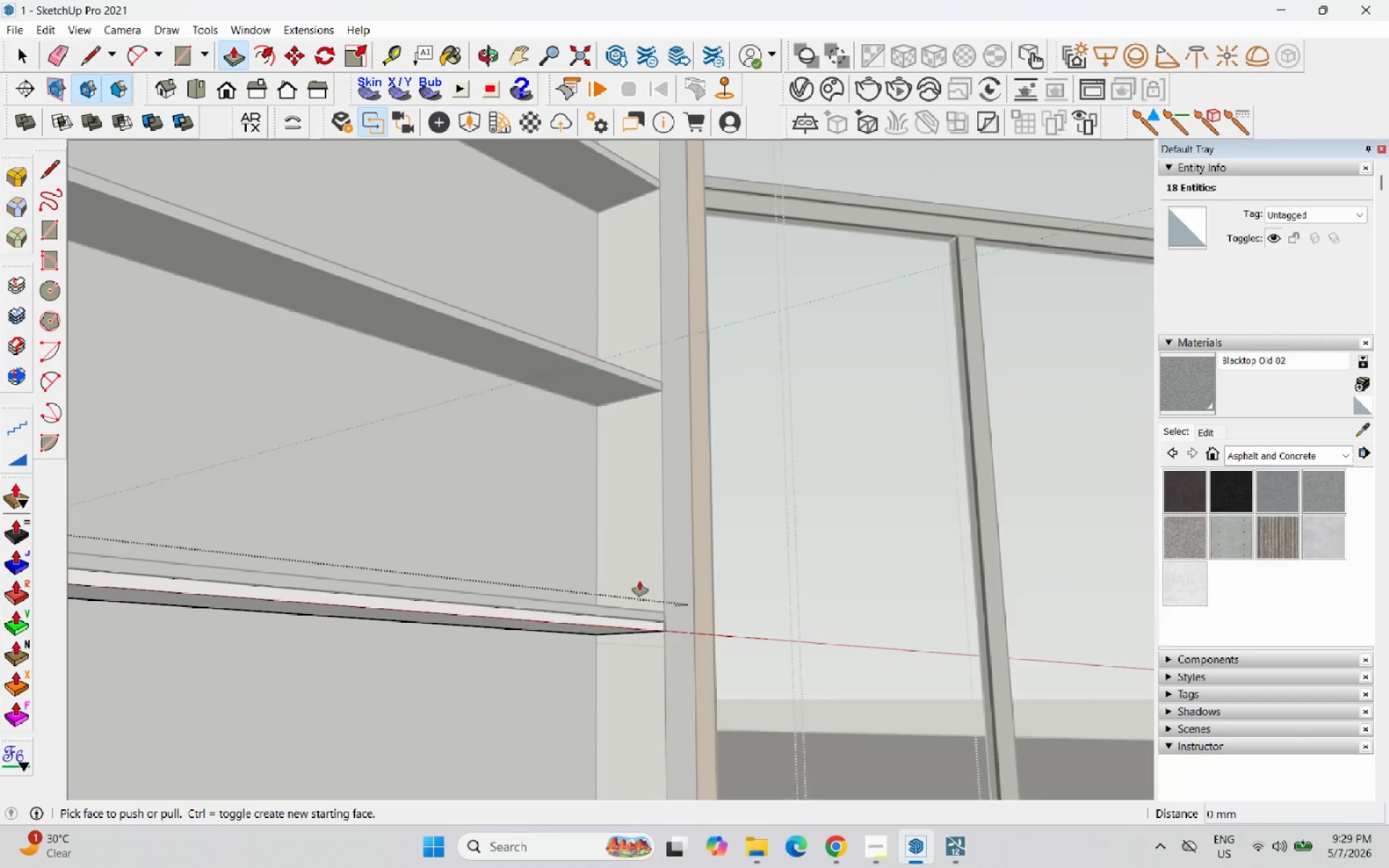 
scroll: coordinate [603, 610], scroll_direction: up, amount: 1.0
 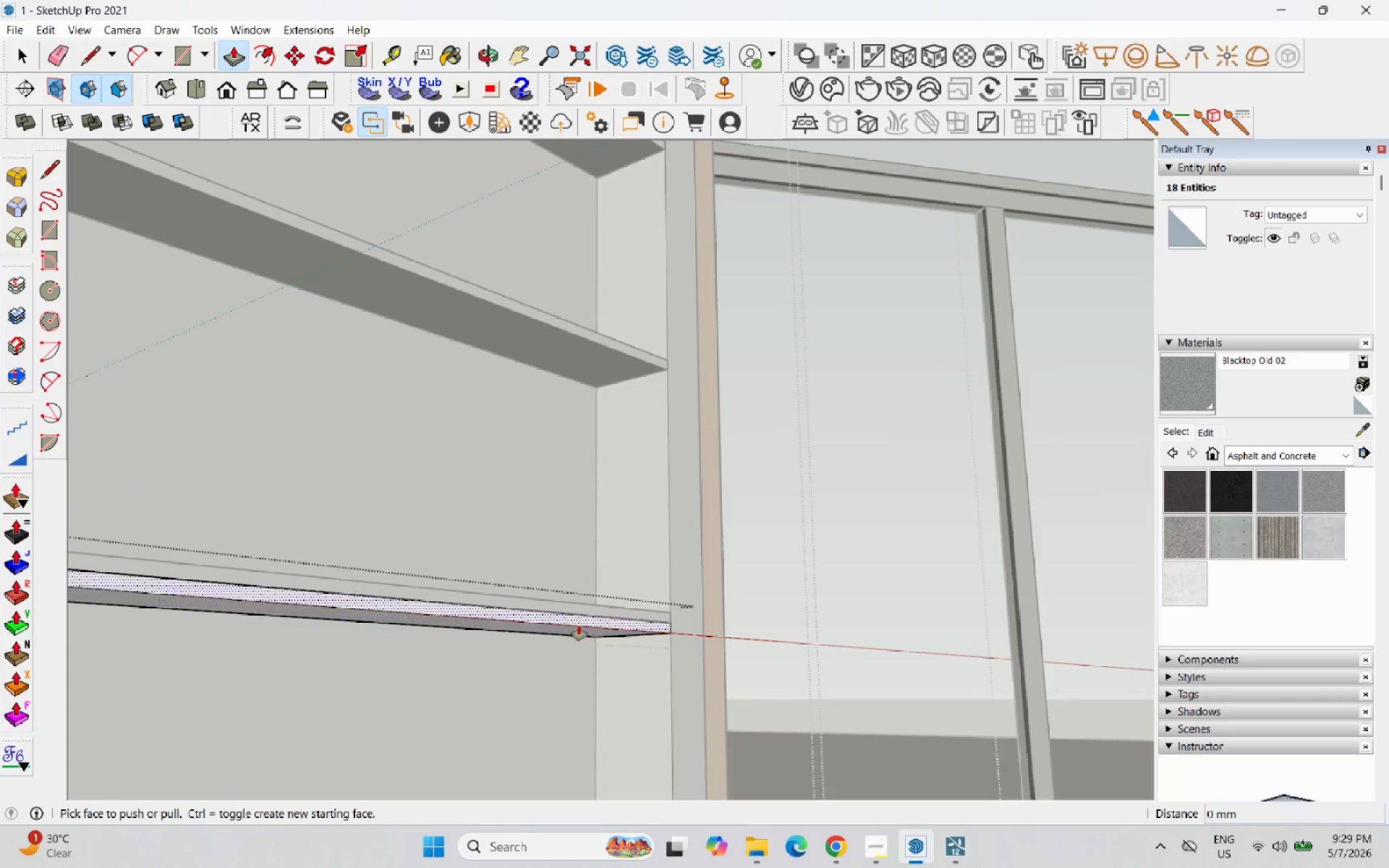 
left_click([579, 625])
 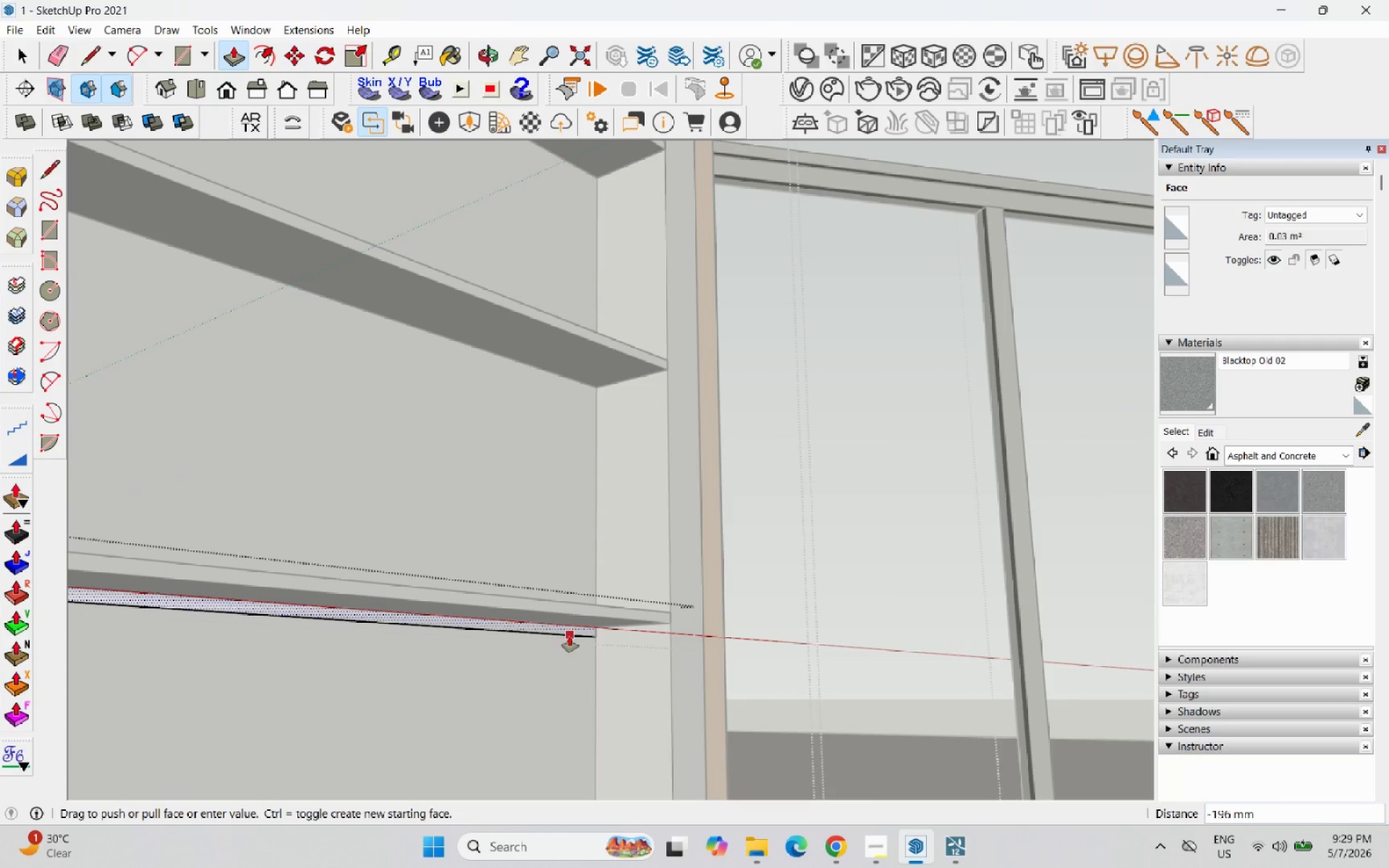 
scroll: coordinate [617, 633], scroll_direction: up, amount: 9.0
 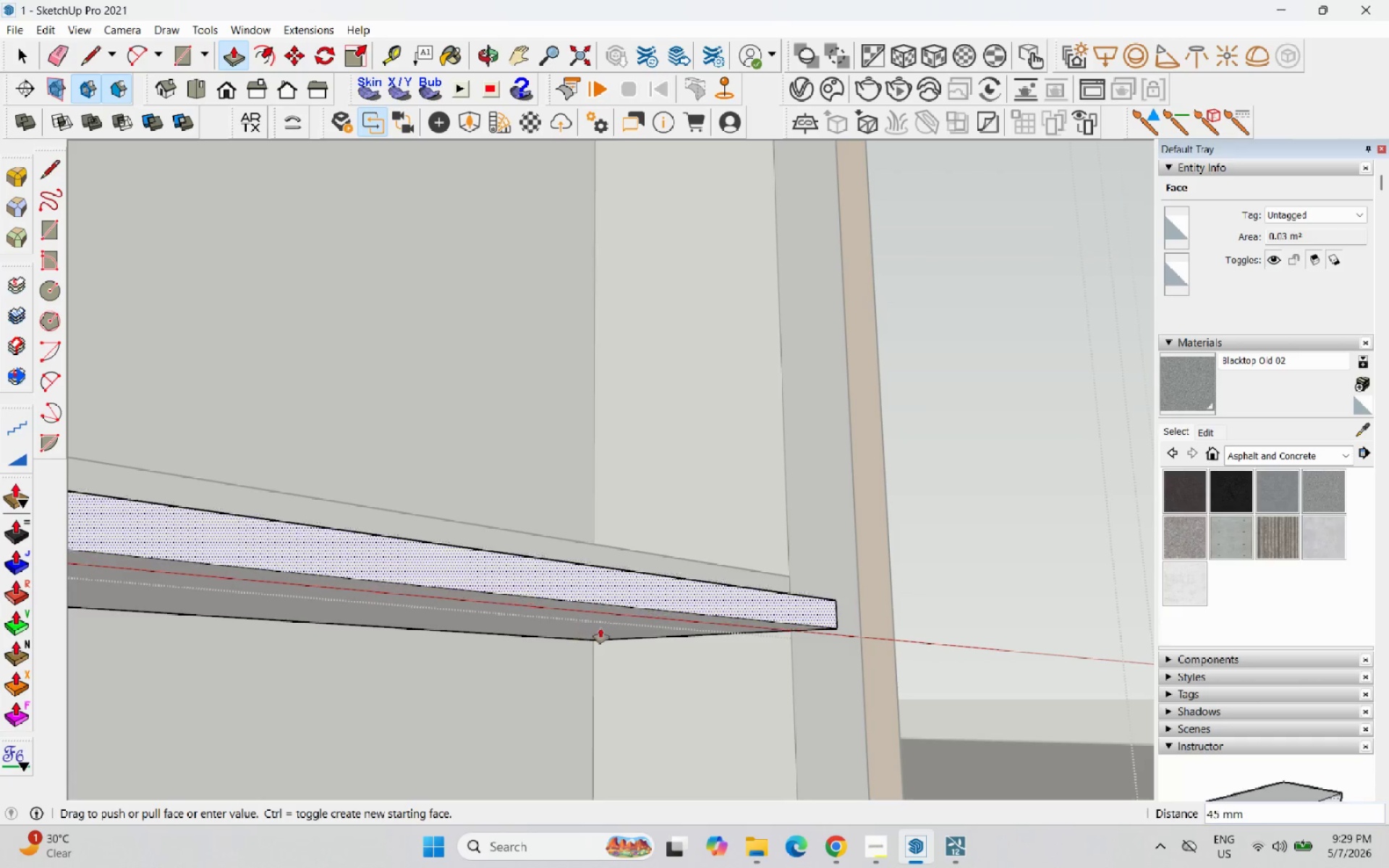 
scroll: coordinate [576, 576], scroll_direction: down, amount: 1.0
 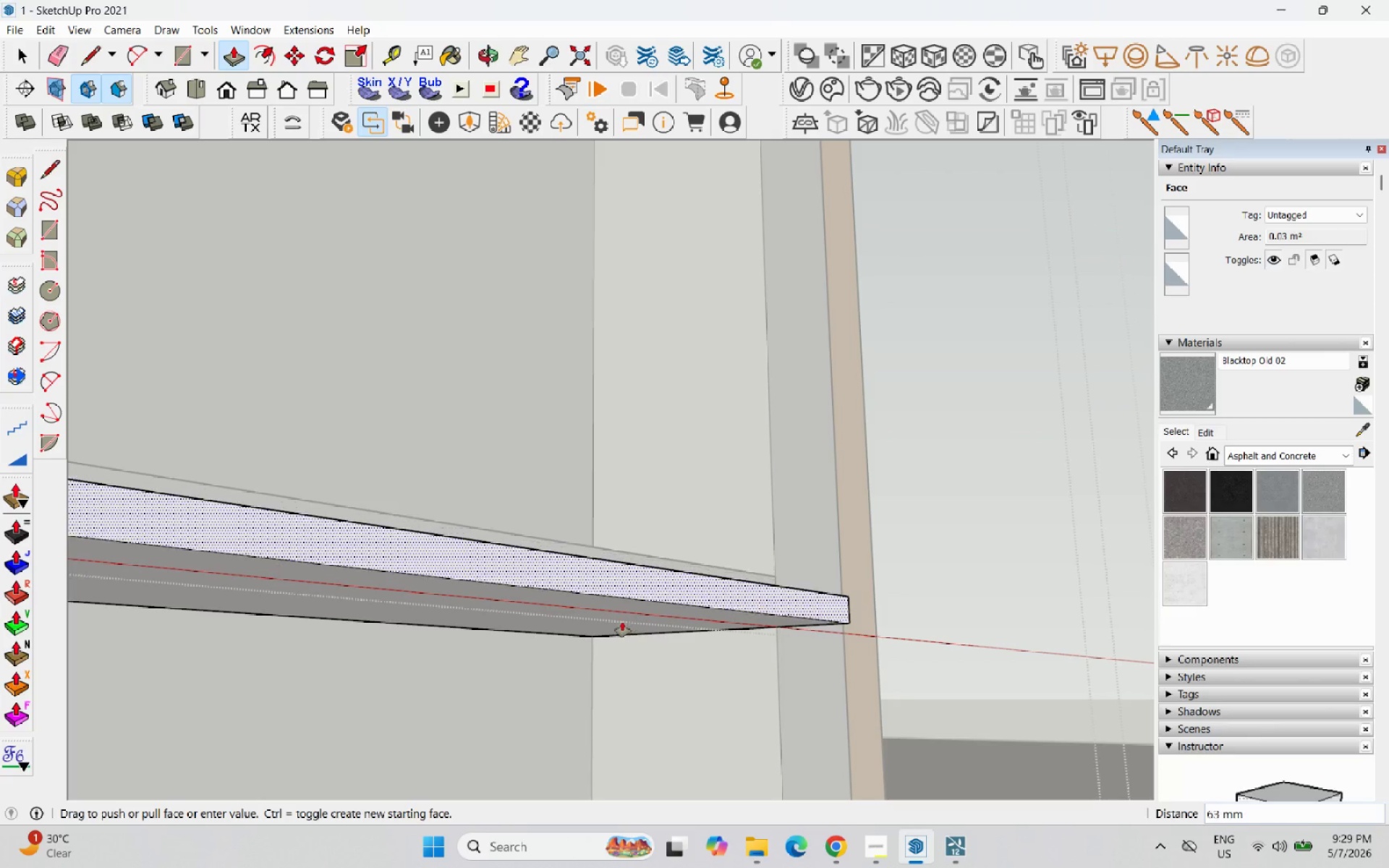 
left_click([616, 621])
 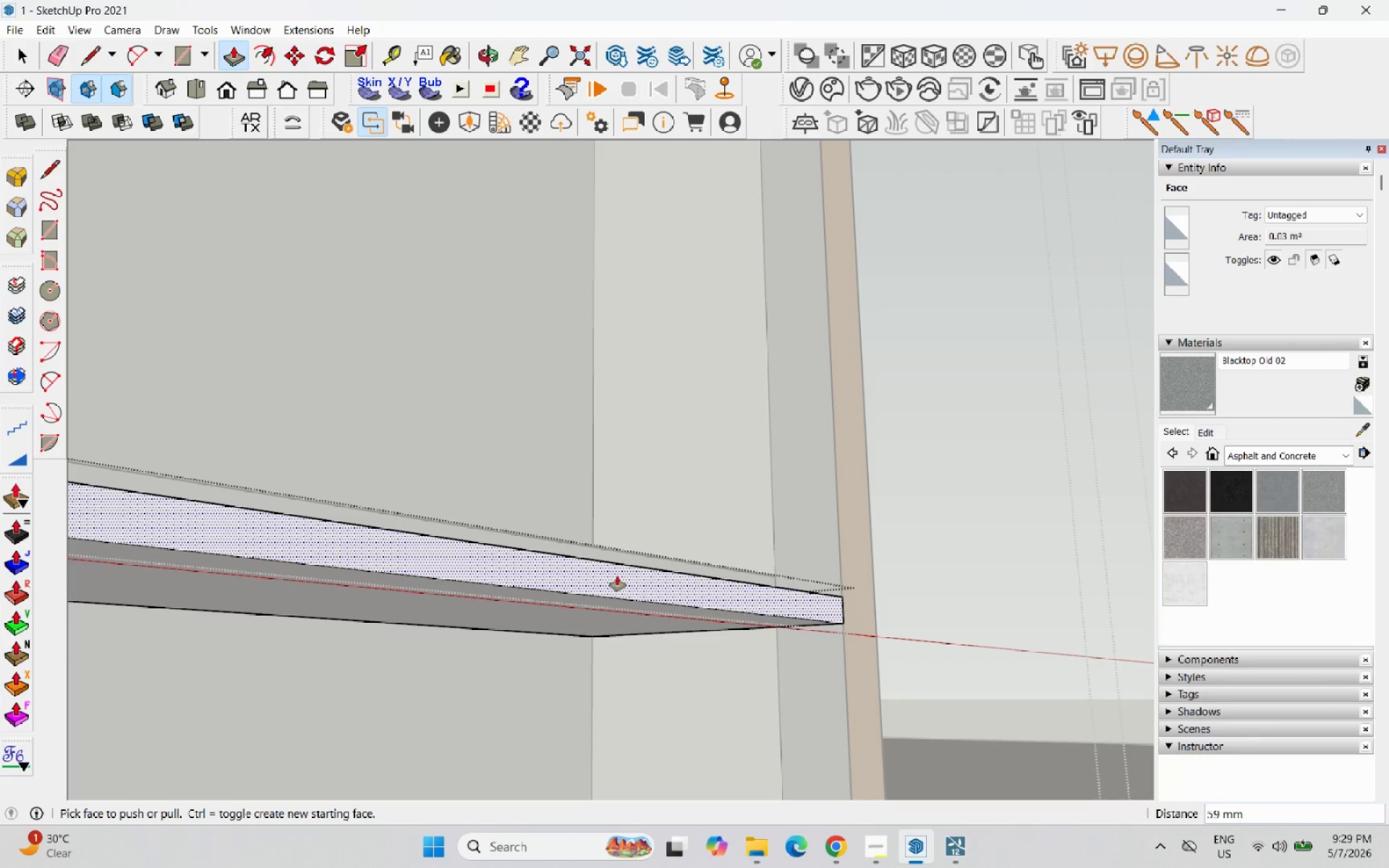 
left_click_drag(start_coordinate=[617, 576], to_coordinate=[574, 566])
 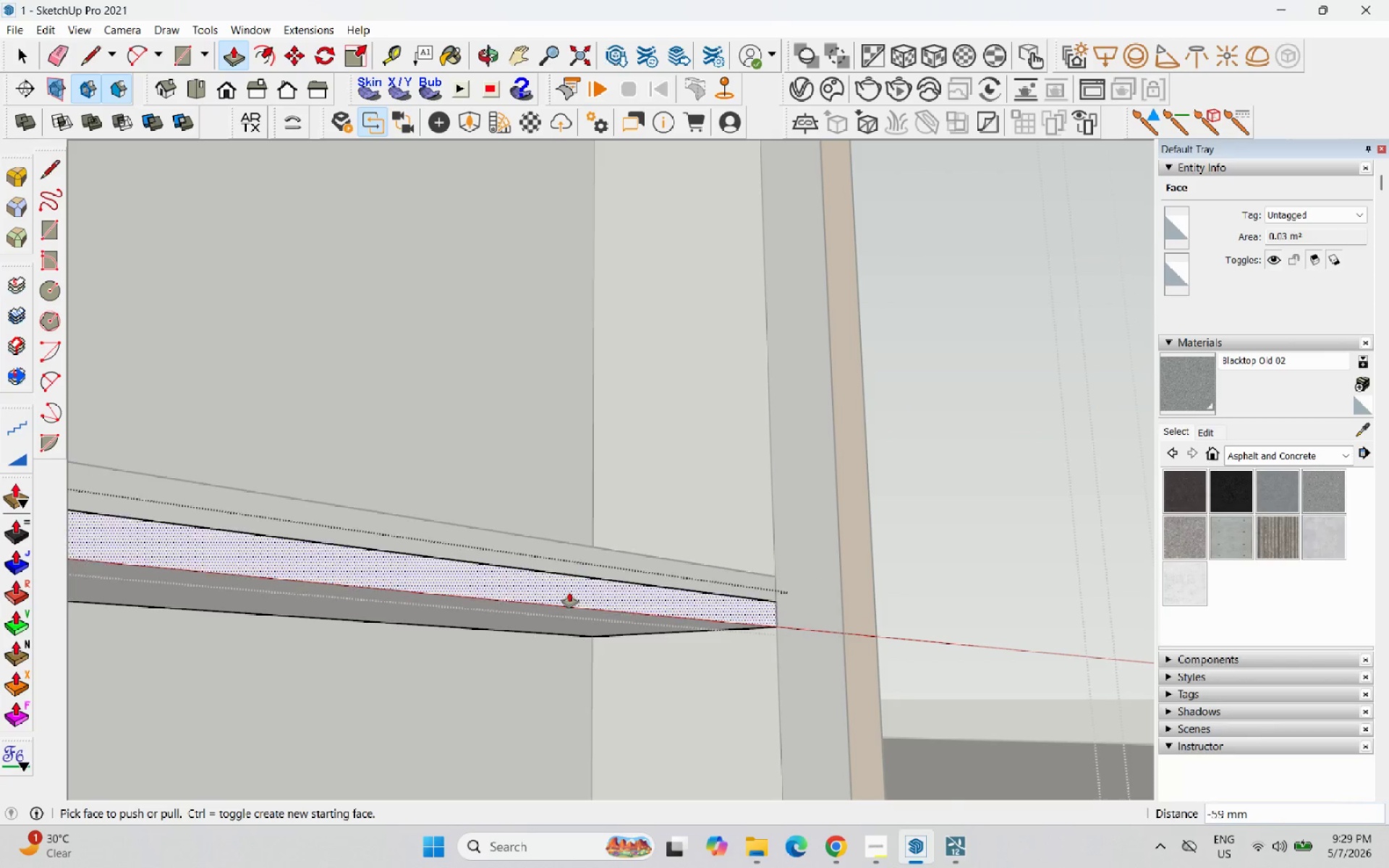 
scroll: coordinate [679, 591], scroll_direction: up, amount: 4.0
 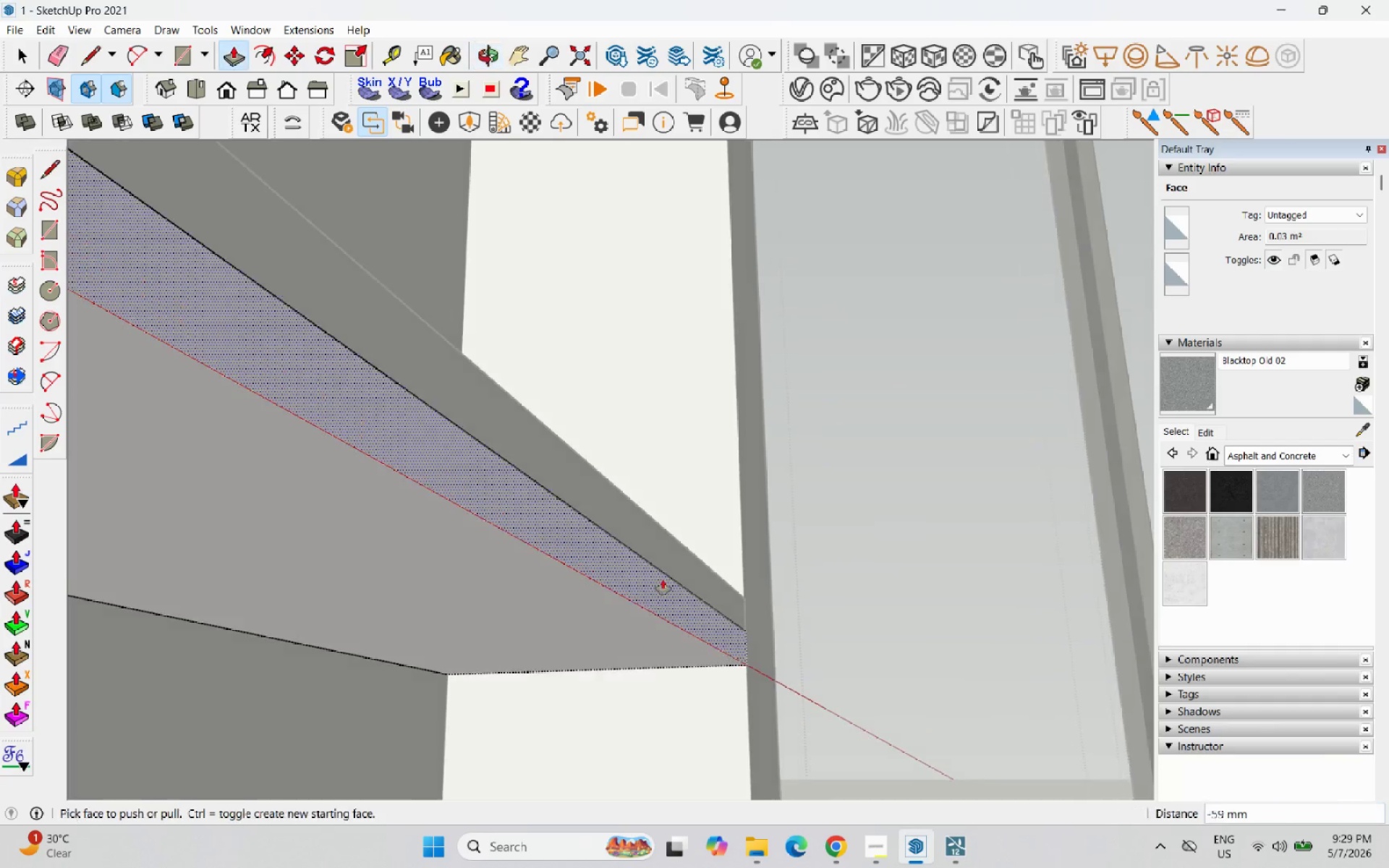 
left_click_drag(start_coordinate=[655, 582], to_coordinate=[470, 652])
 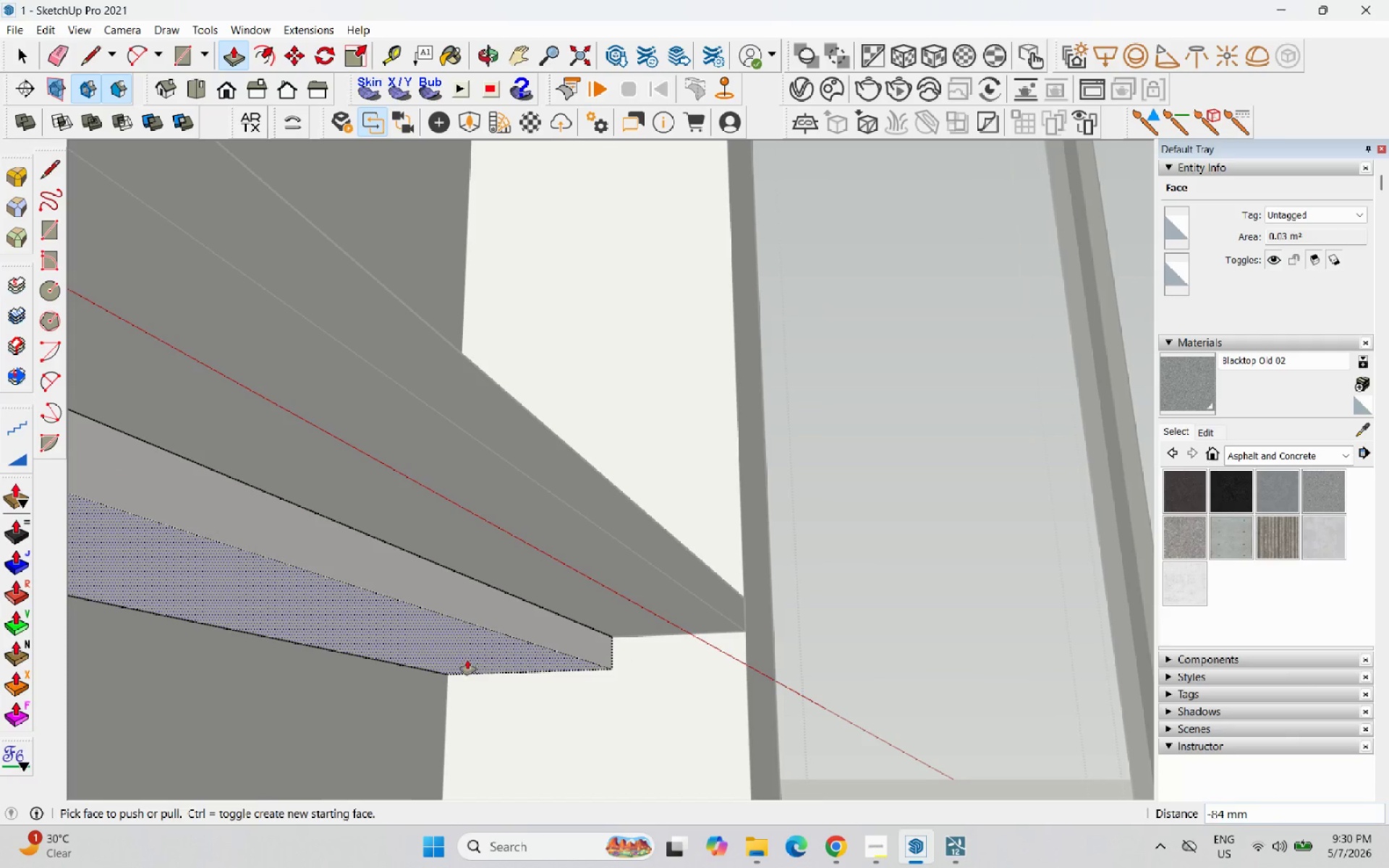 
left_click_drag(start_coordinate=[467, 661], to_coordinate=[469, 643])
 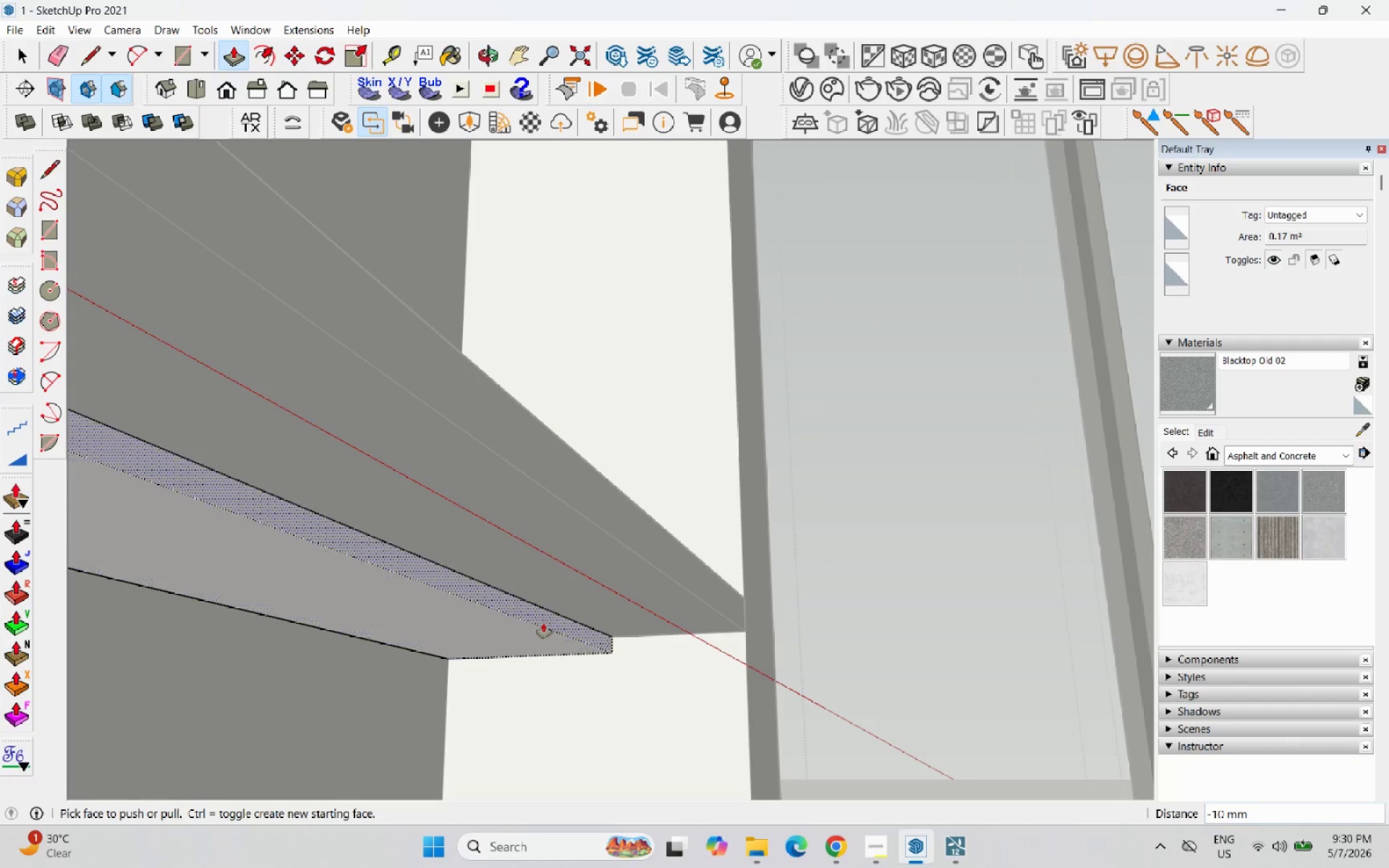 
left_click_drag(start_coordinate=[545, 623], to_coordinate=[517, 625])
 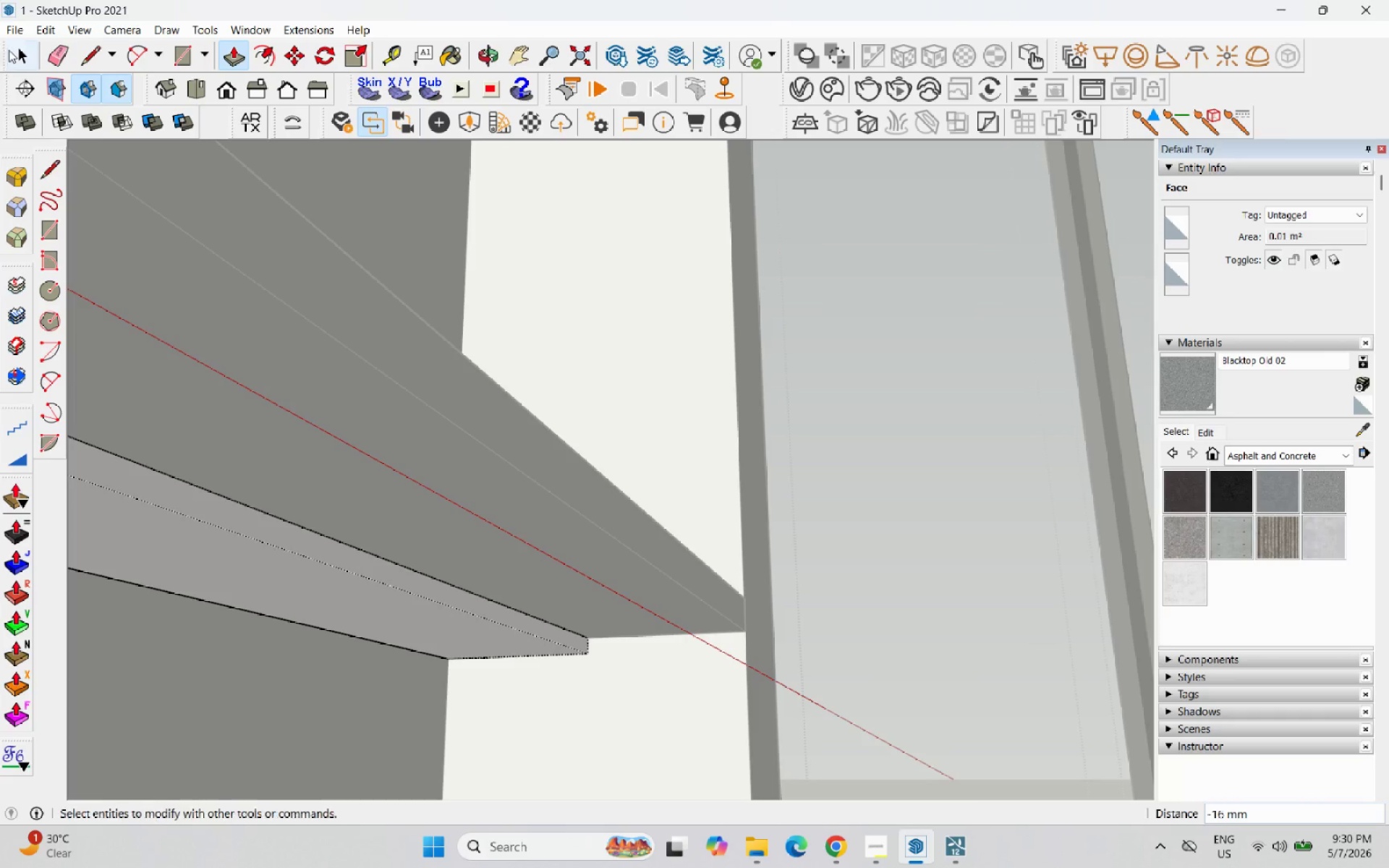 
left_click([14, 43])
 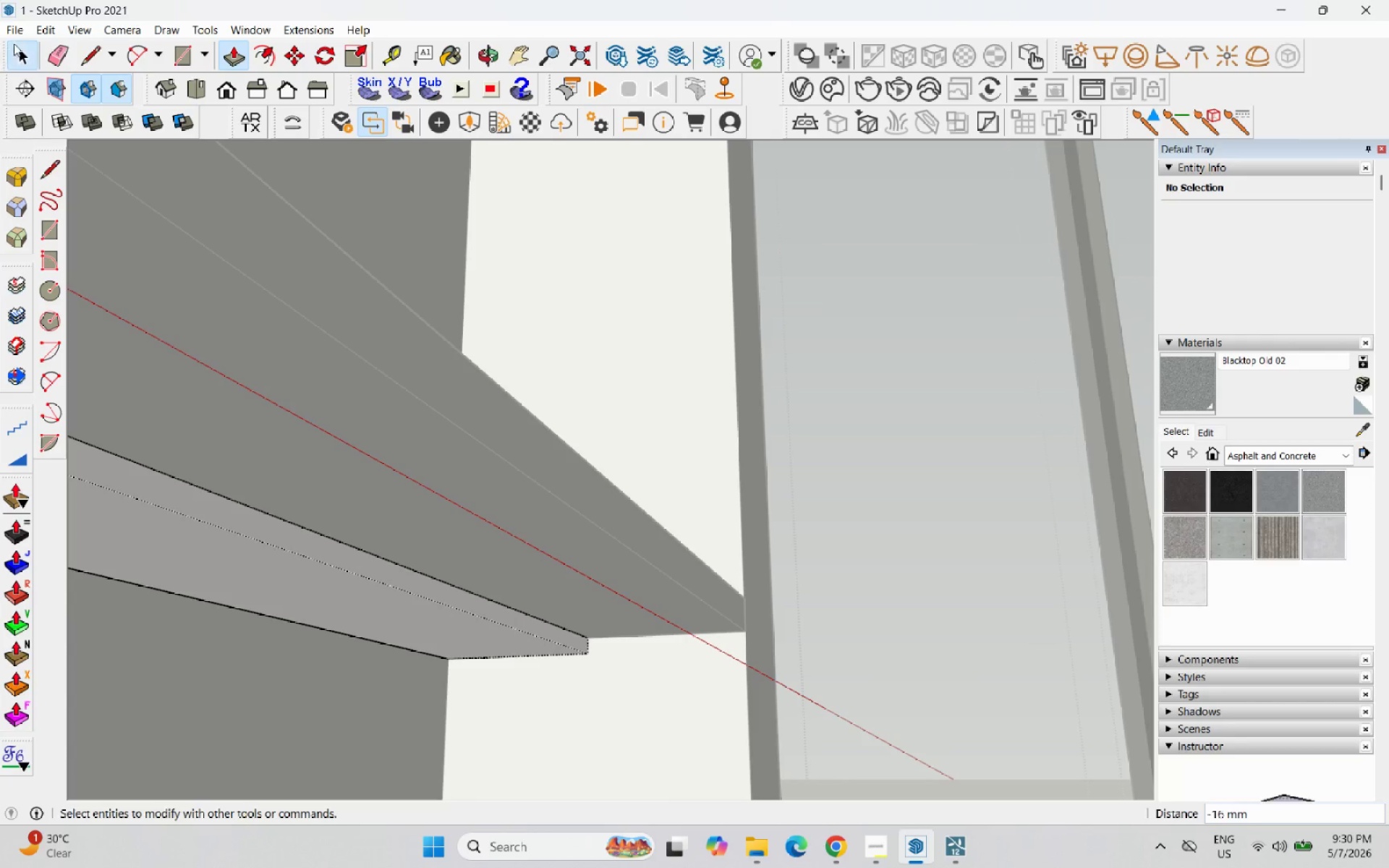 
key(Escape)
 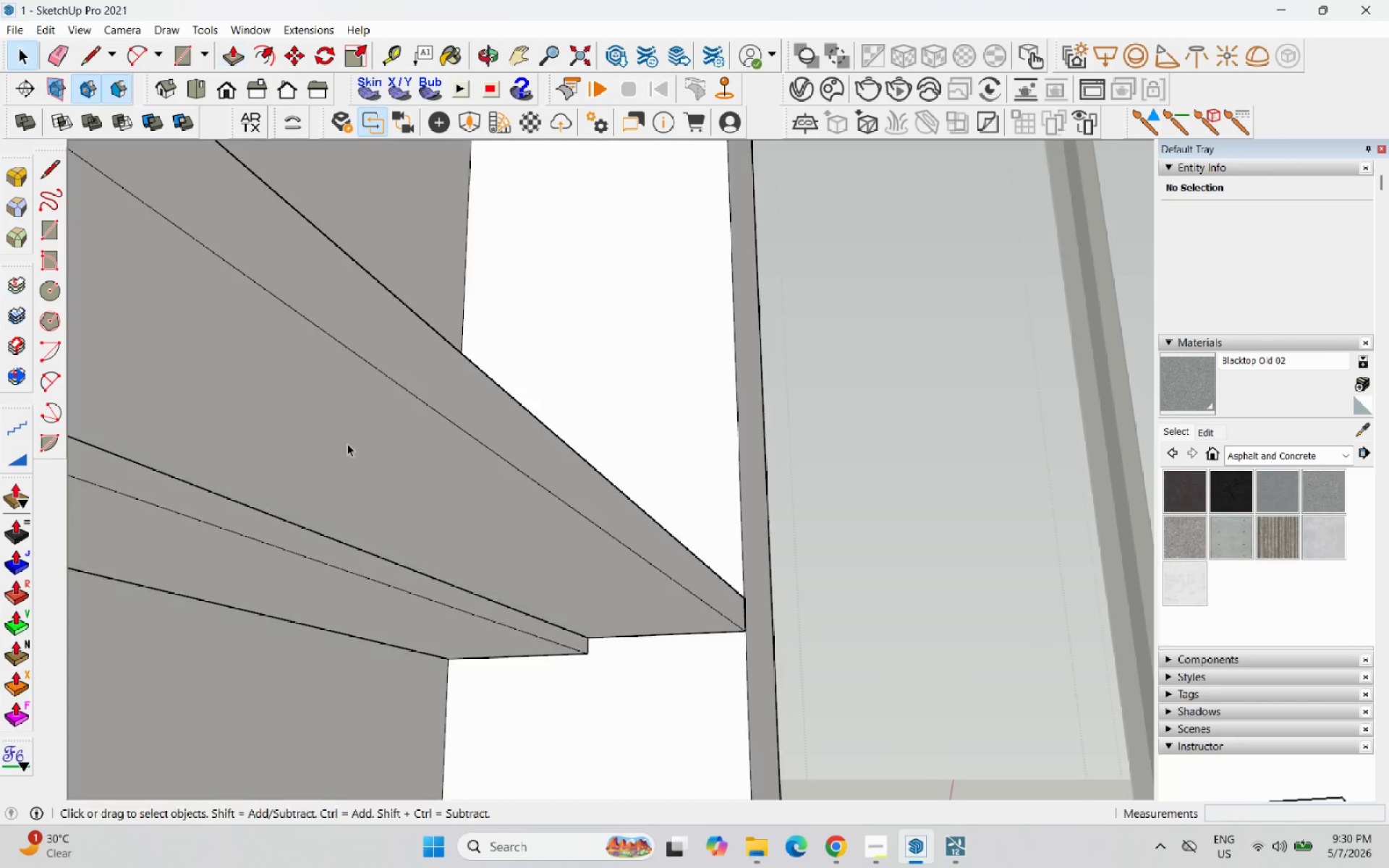 
key(Escape)
 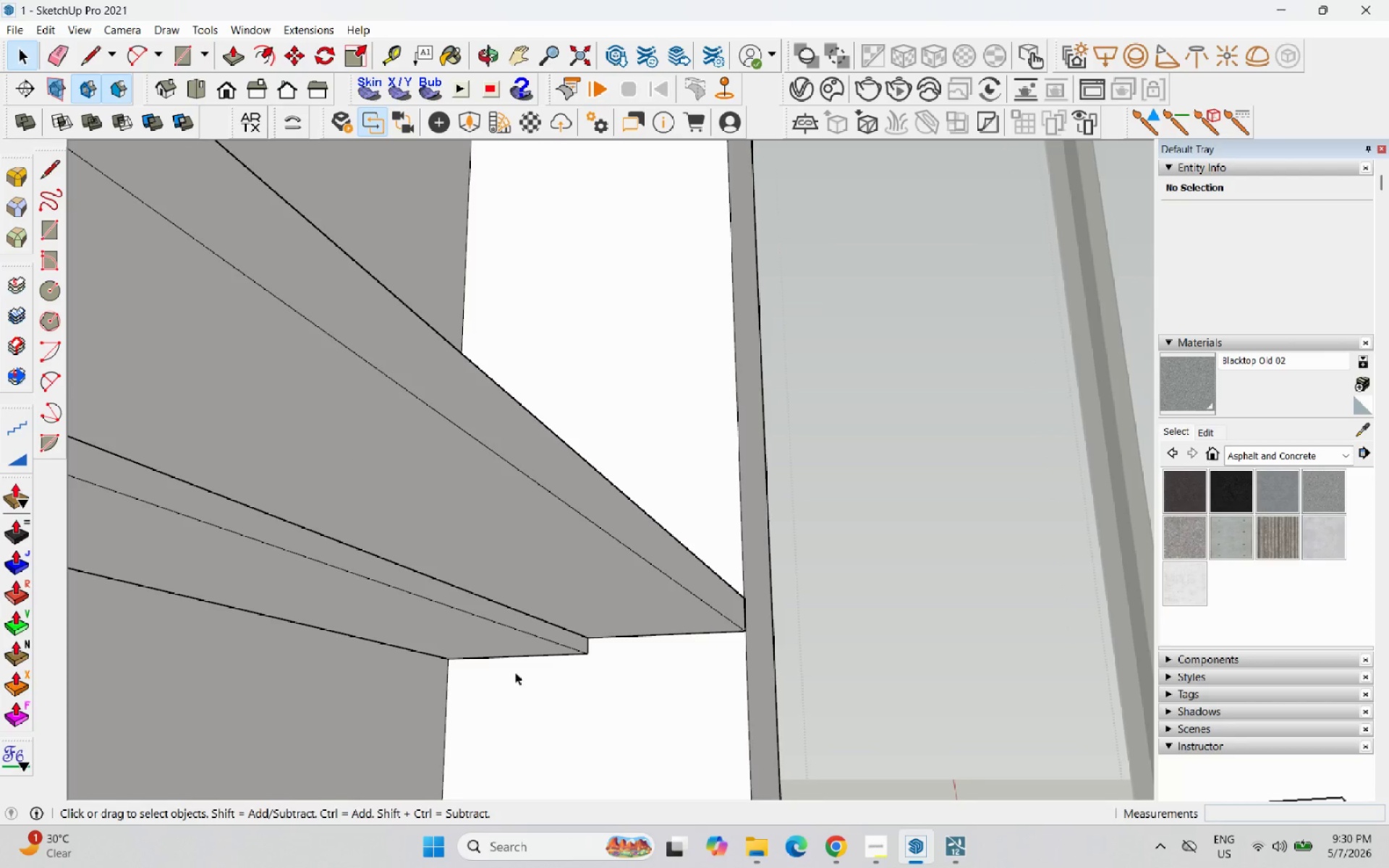 
left_click([487, 646])
 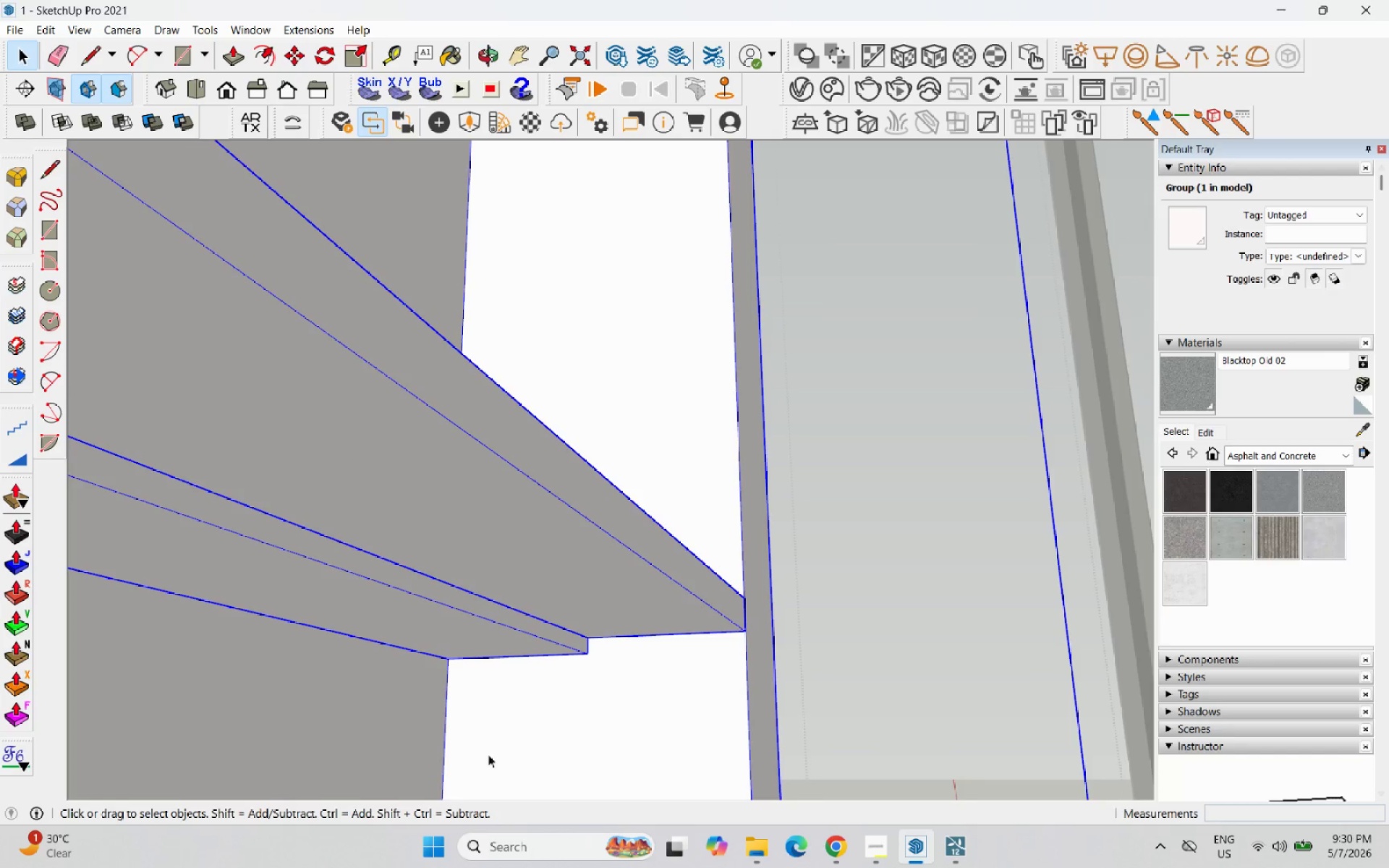 
double_click([495, 657])
 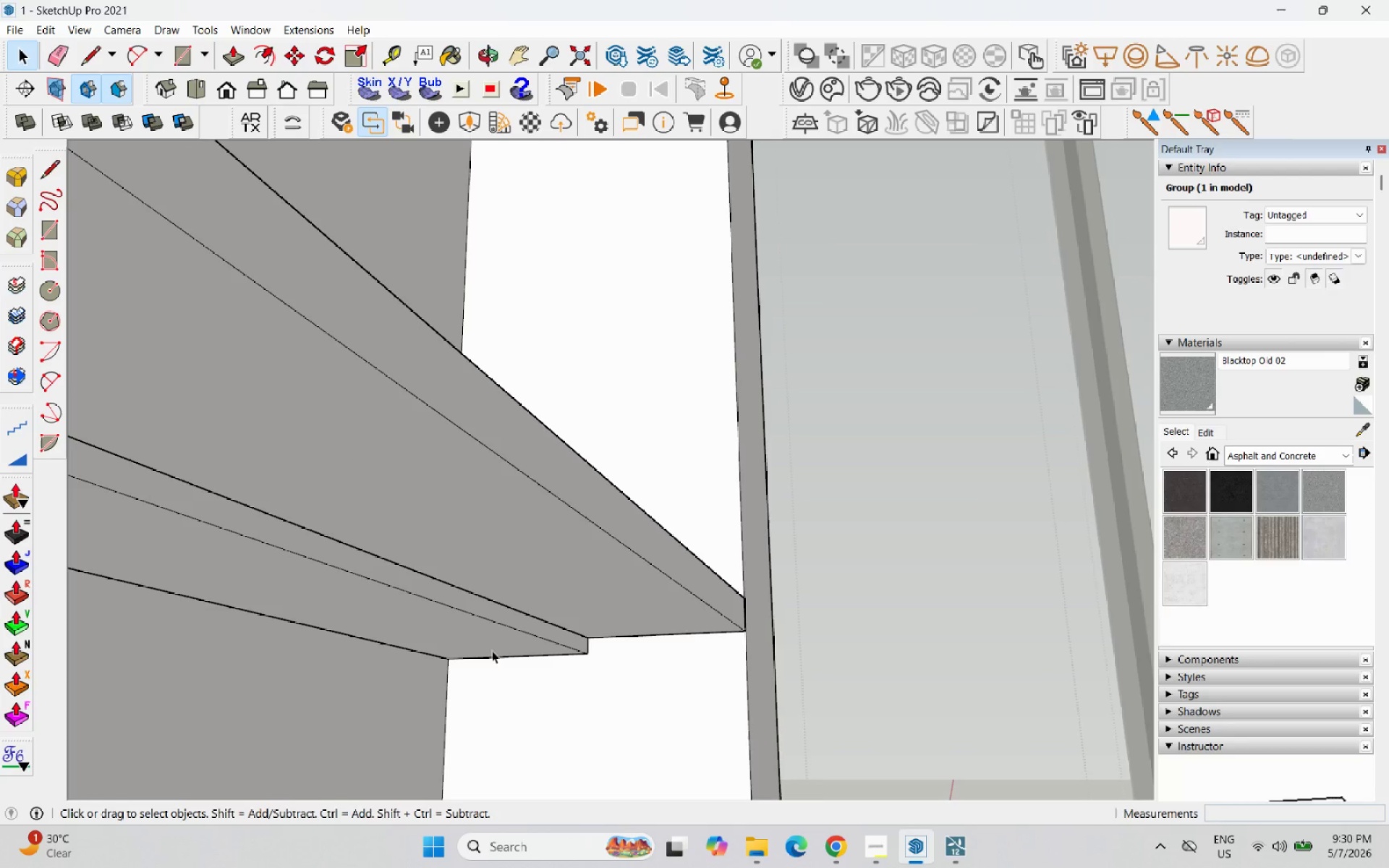 
triple_click([491, 647])
 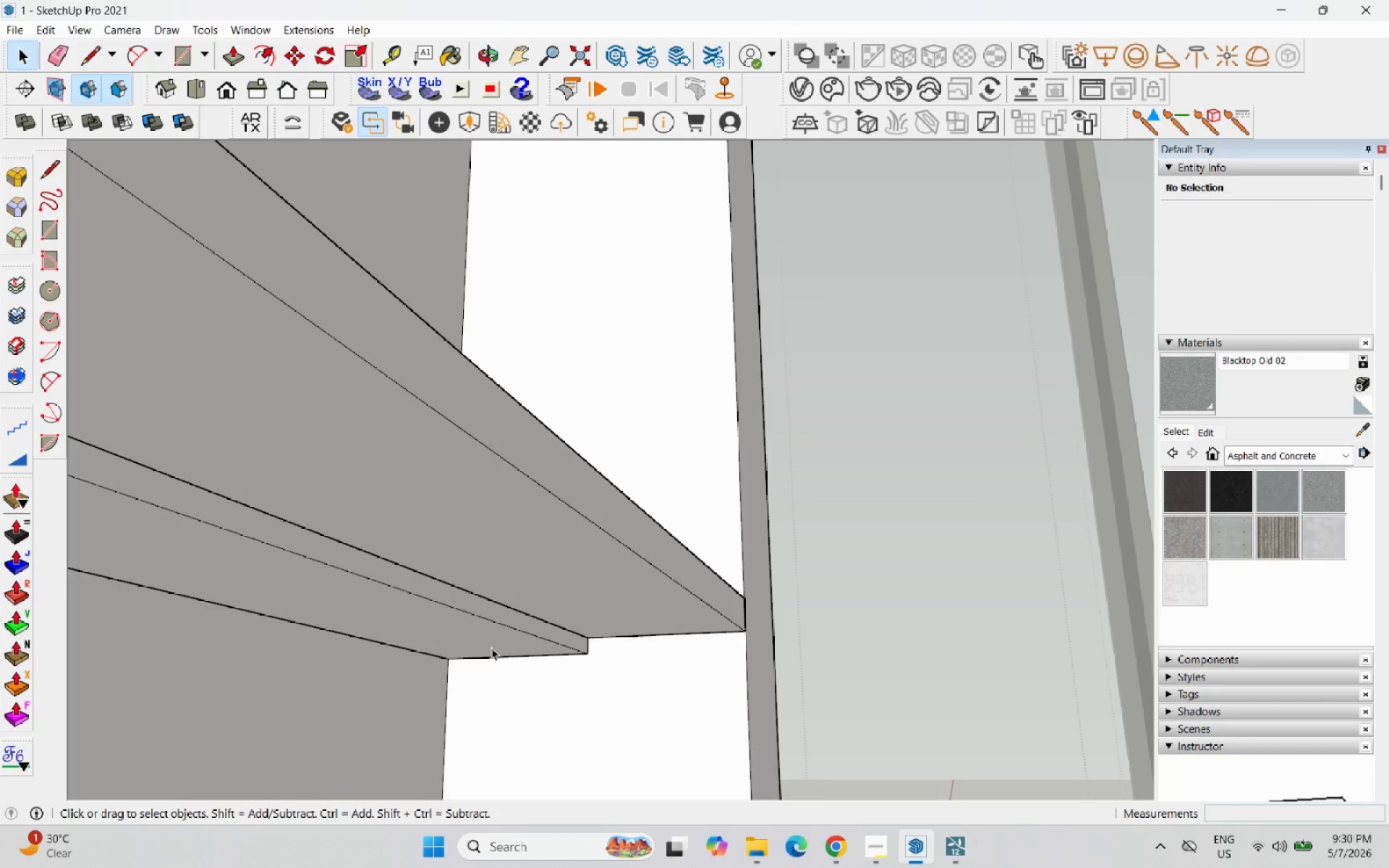 
triple_click([491, 647])
 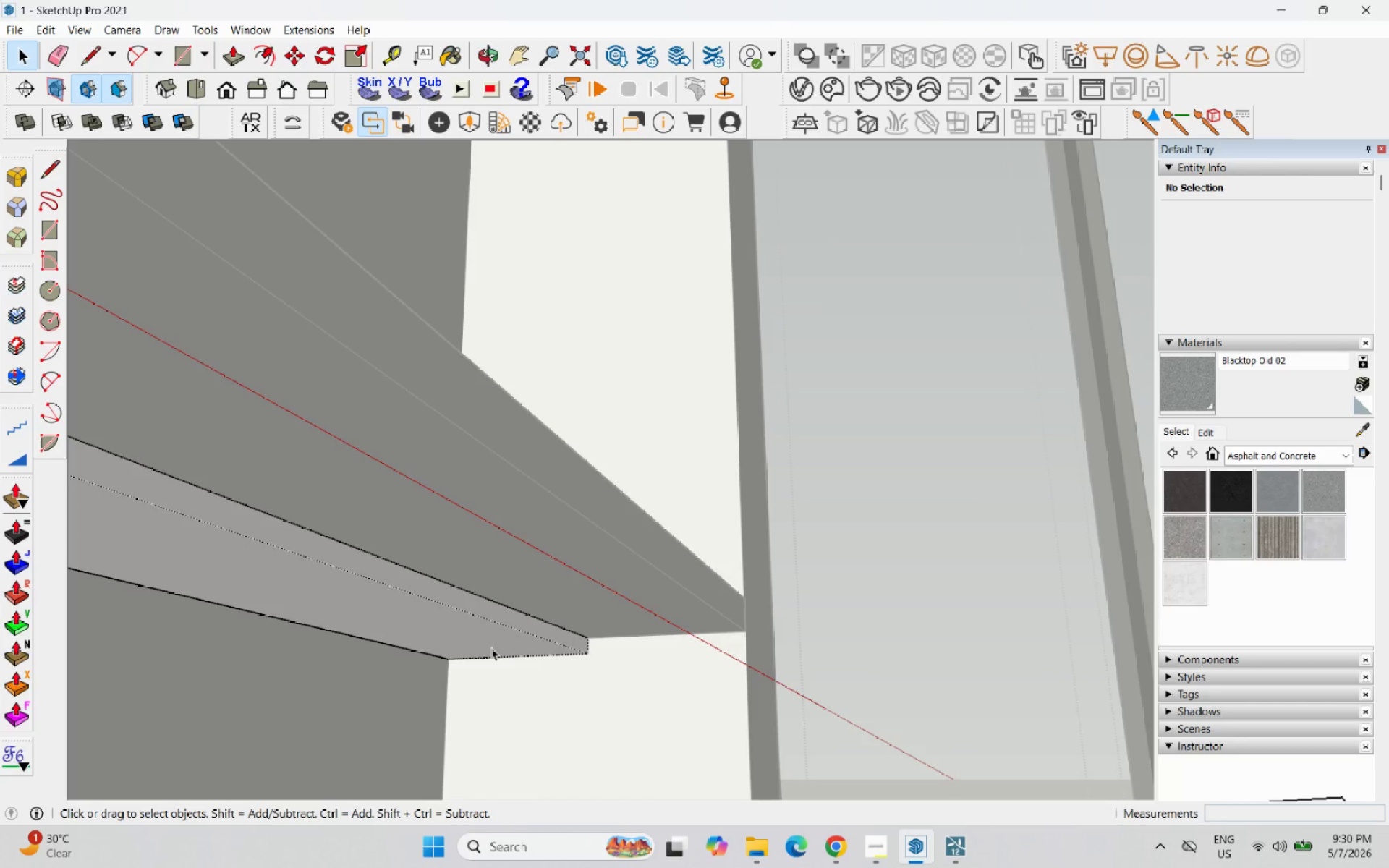 
key(Escape)
 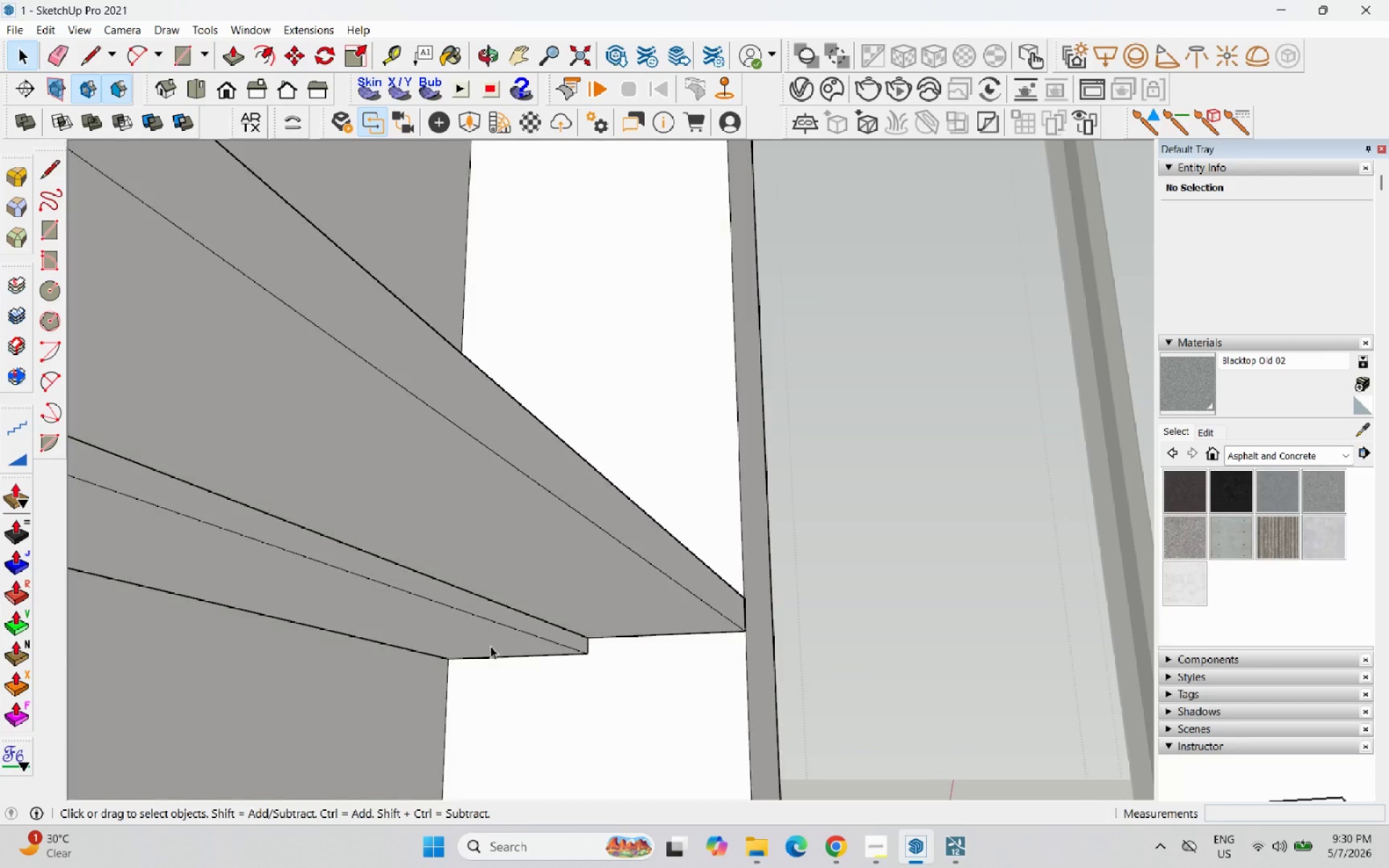 
left_click([490, 646])
 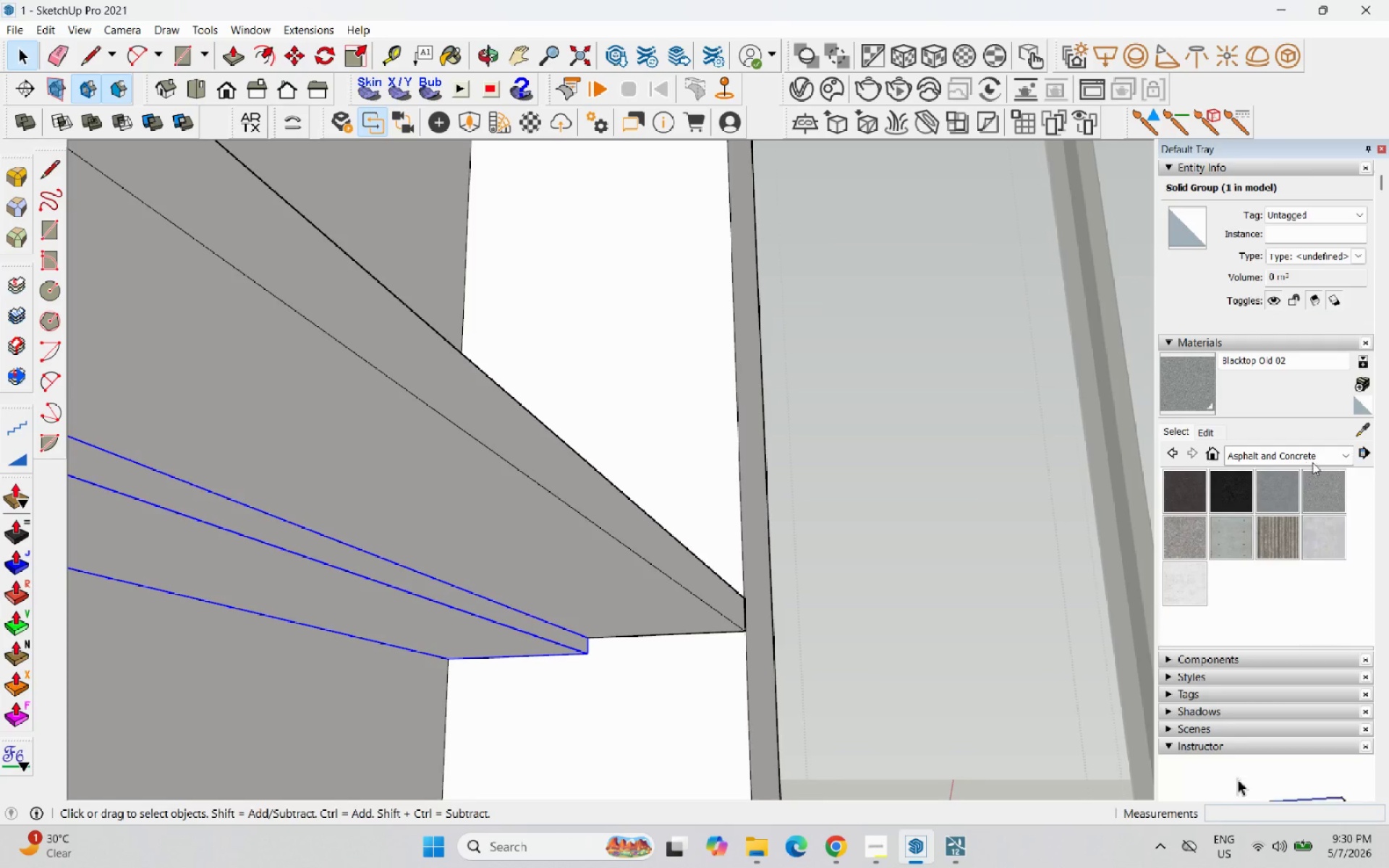 
left_click([1350, 459])
 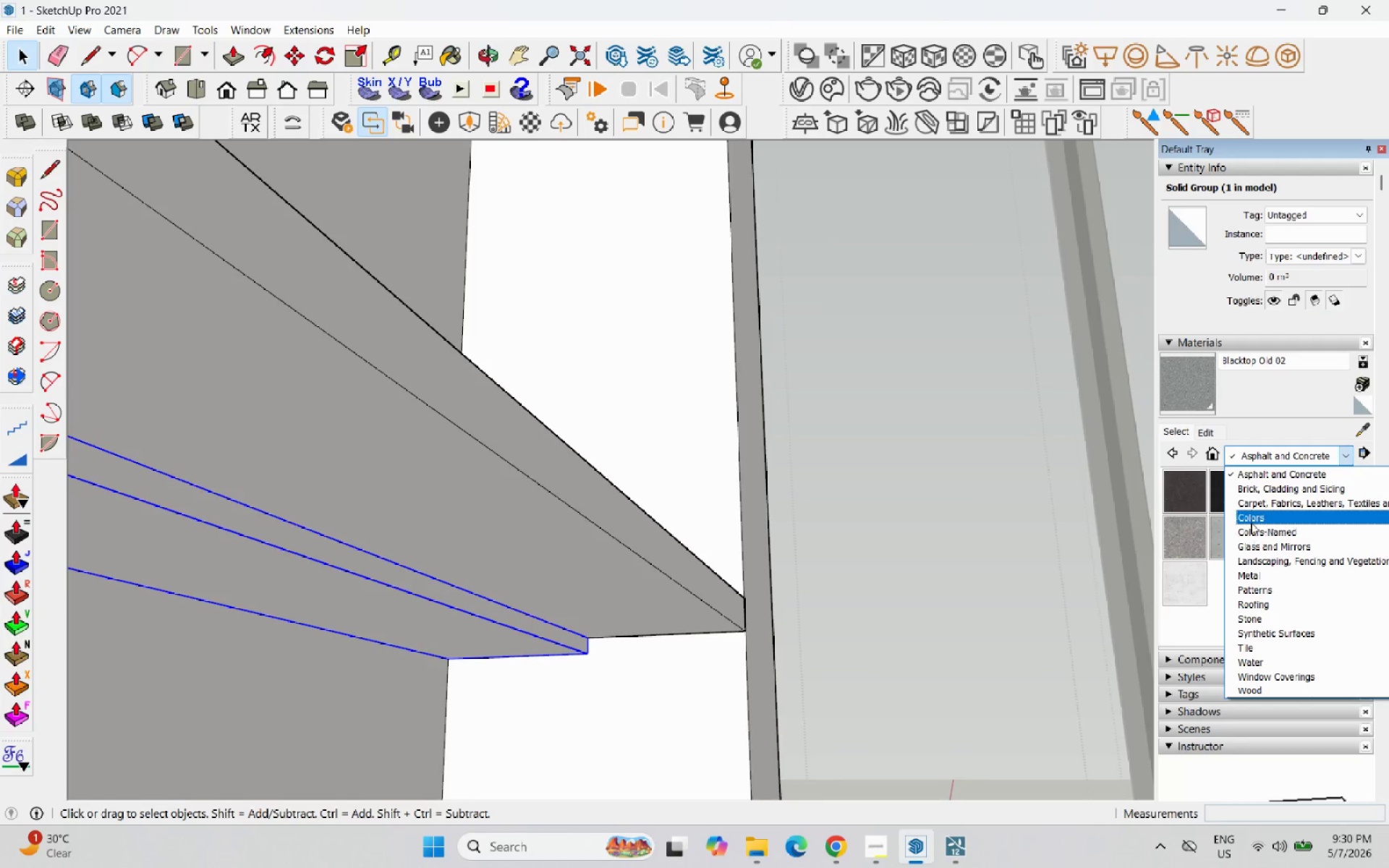 
left_click([1252, 516])
 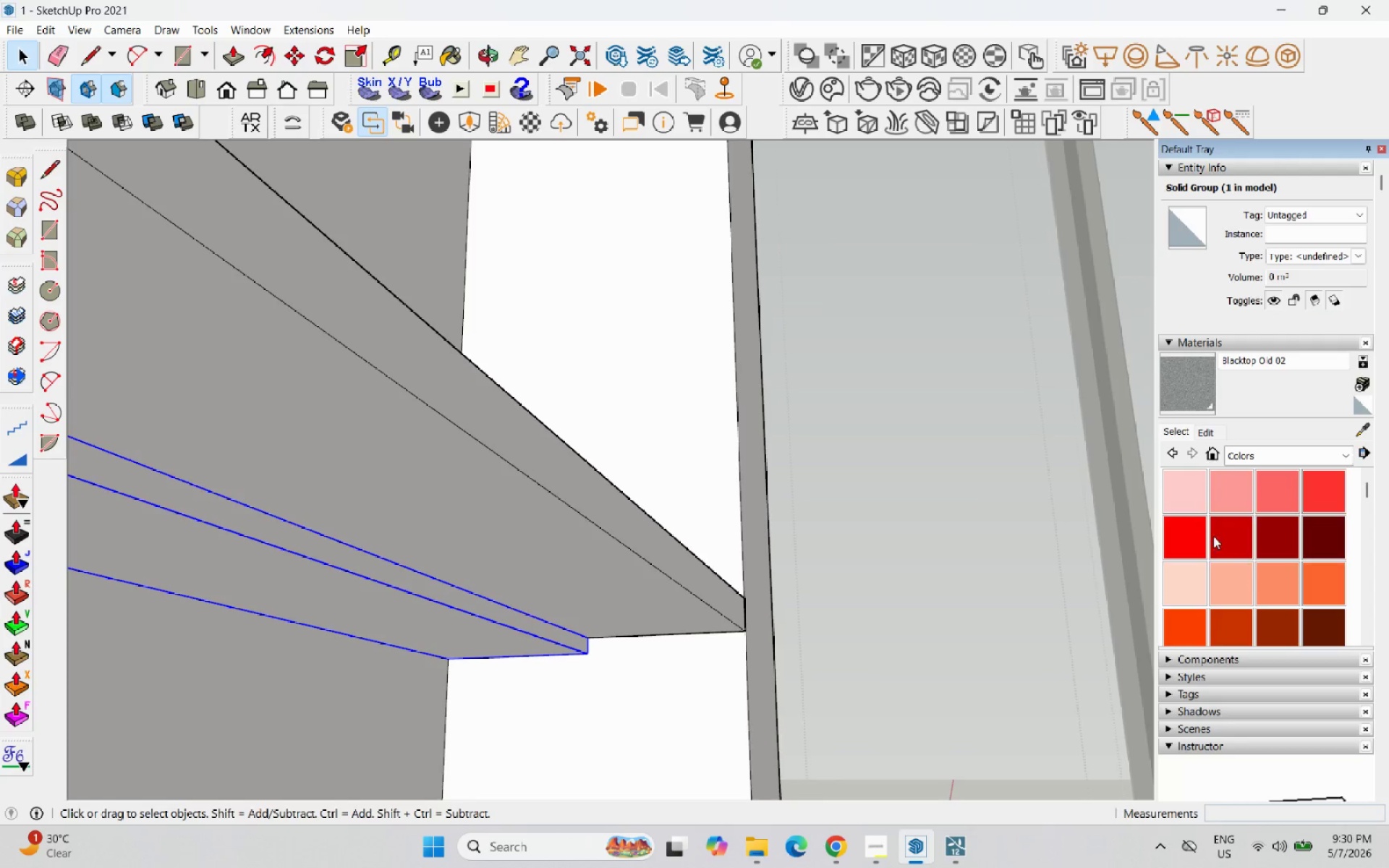 
scroll: coordinate [1250, 535], scroll_direction: down, amount: 5.0
 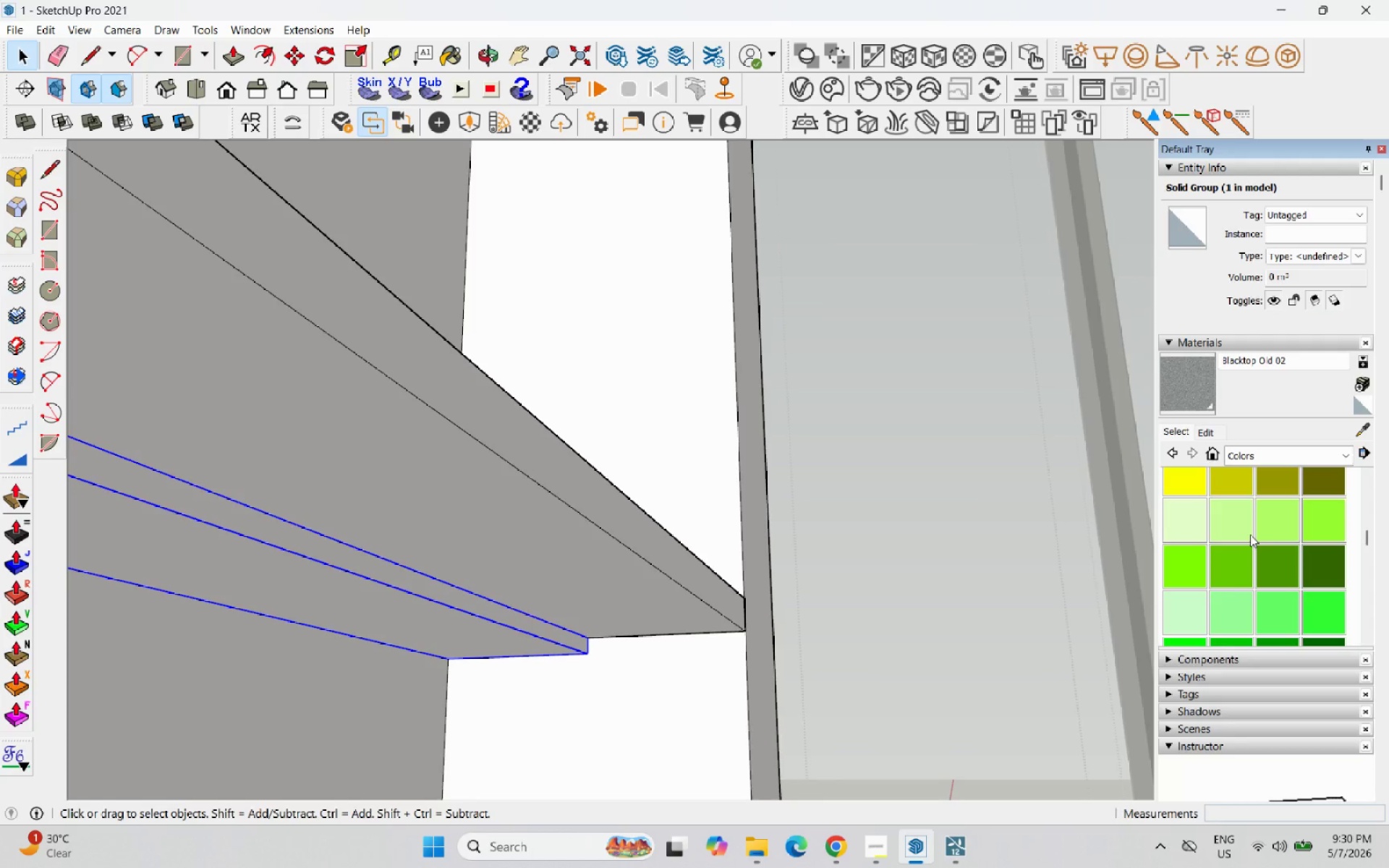 
scroll: coordinate [1250, 535], scroll_direction: up, amount: 2.0
 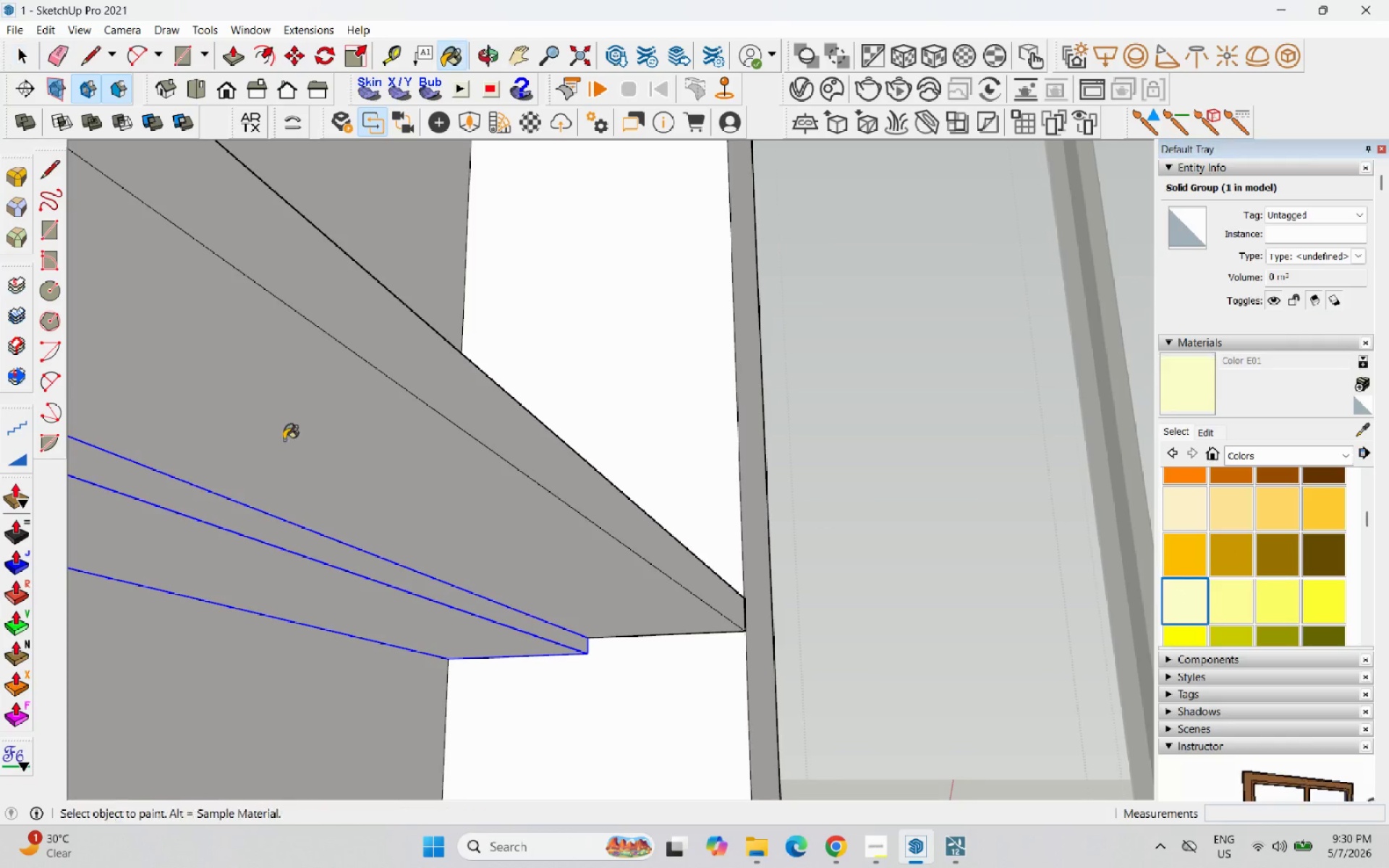 
left_click([207, 548])
 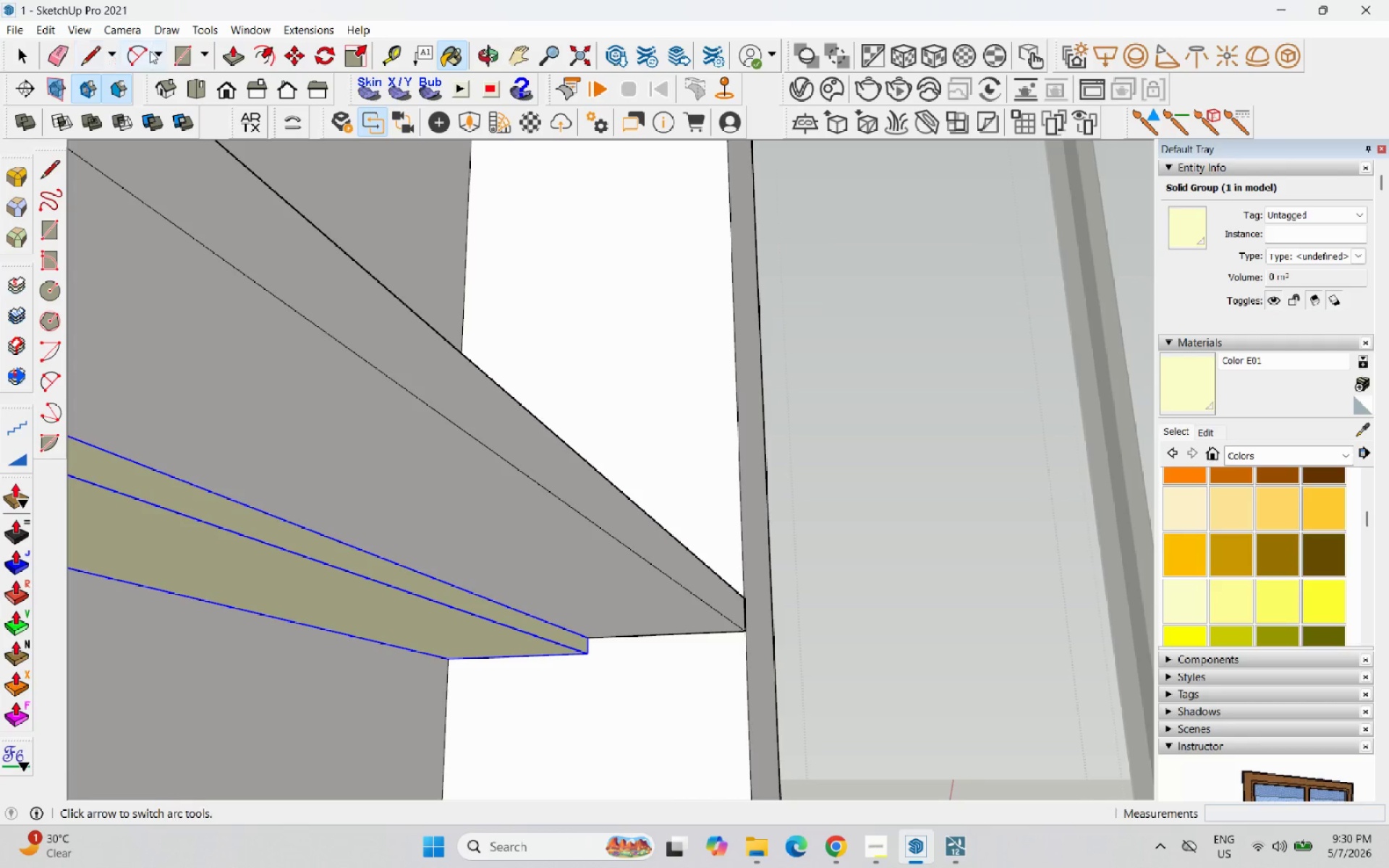 
left_click([308, 52])
 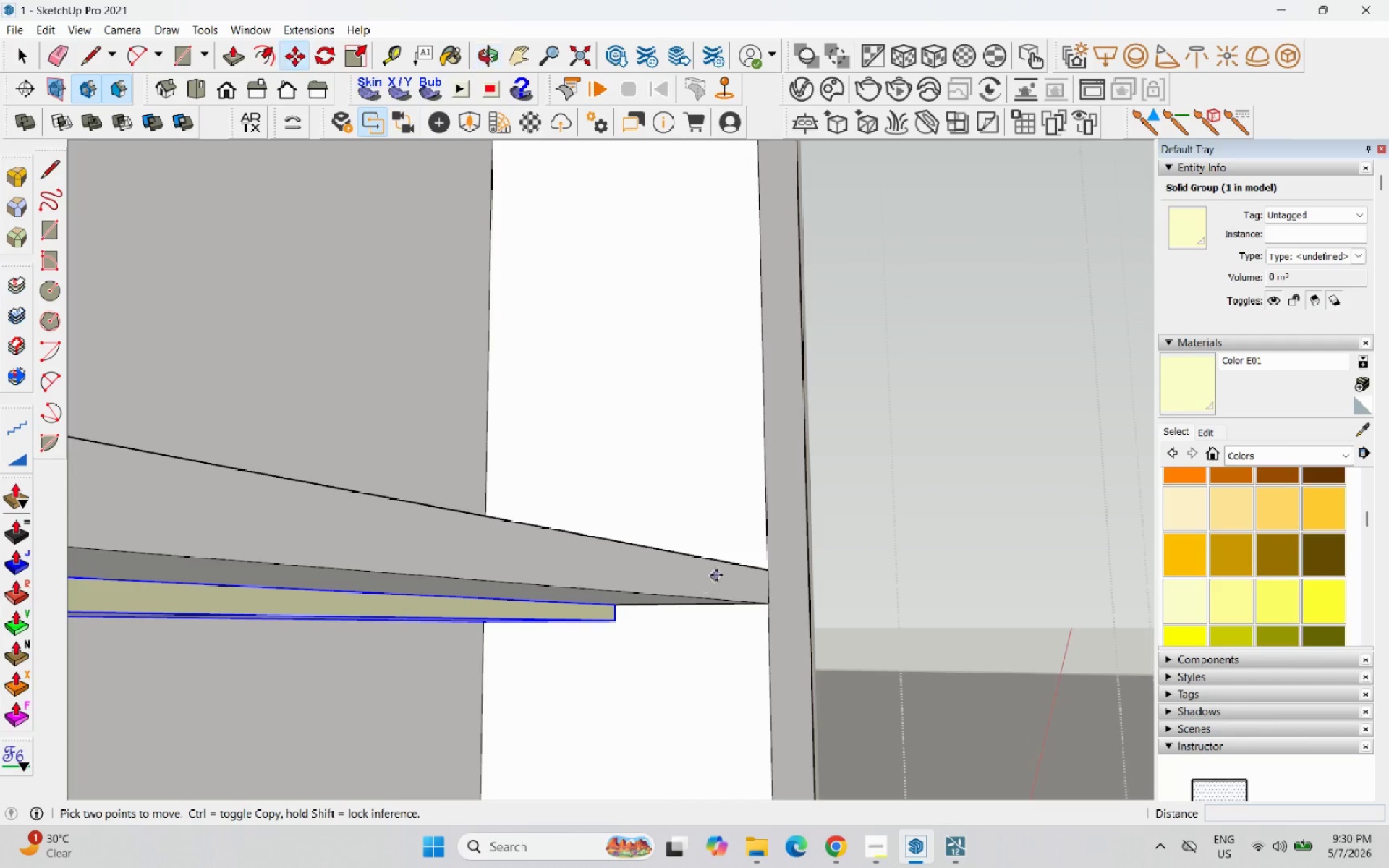 
left_click([768, 567])
 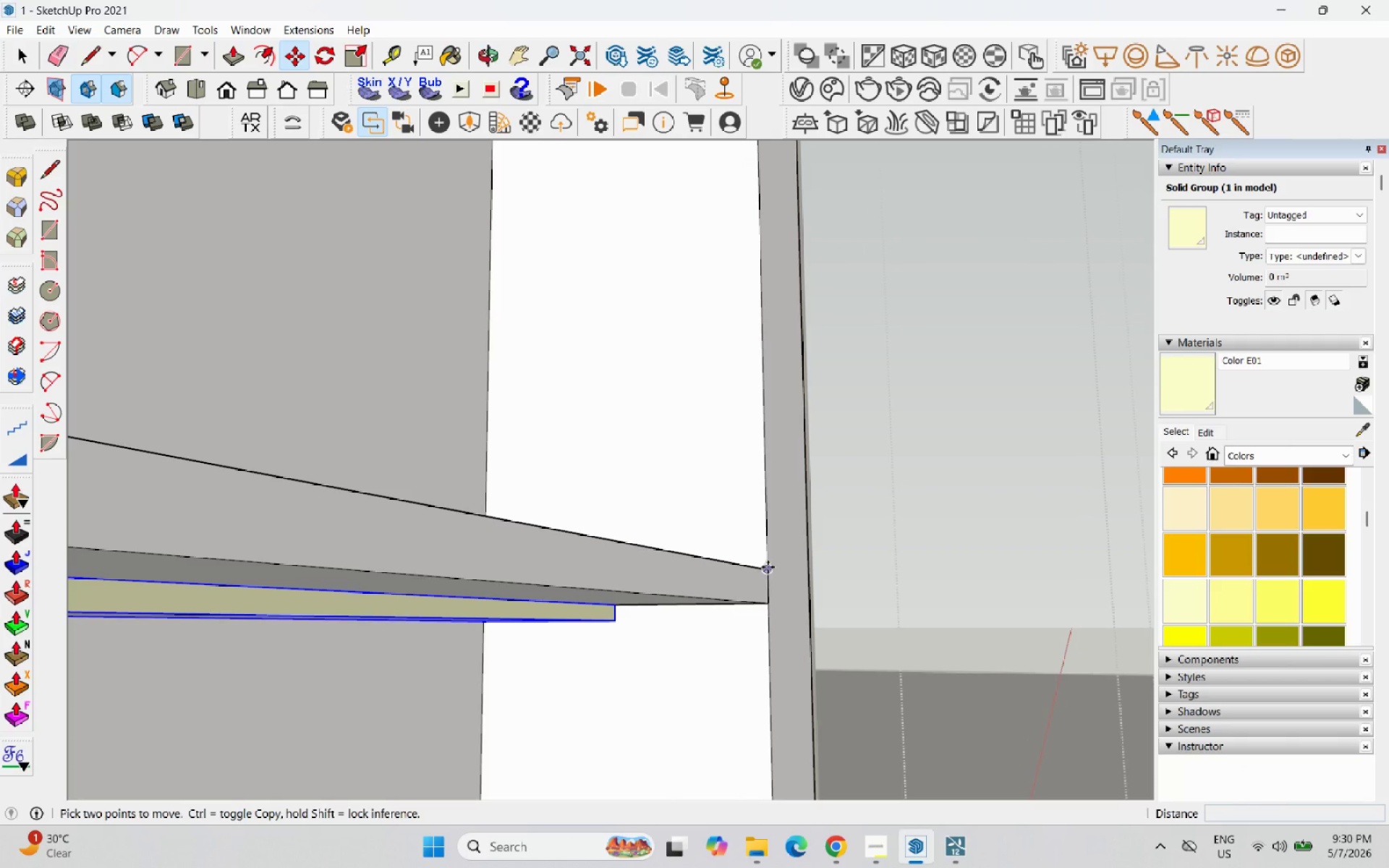 
key(Control+ControlLeft)
 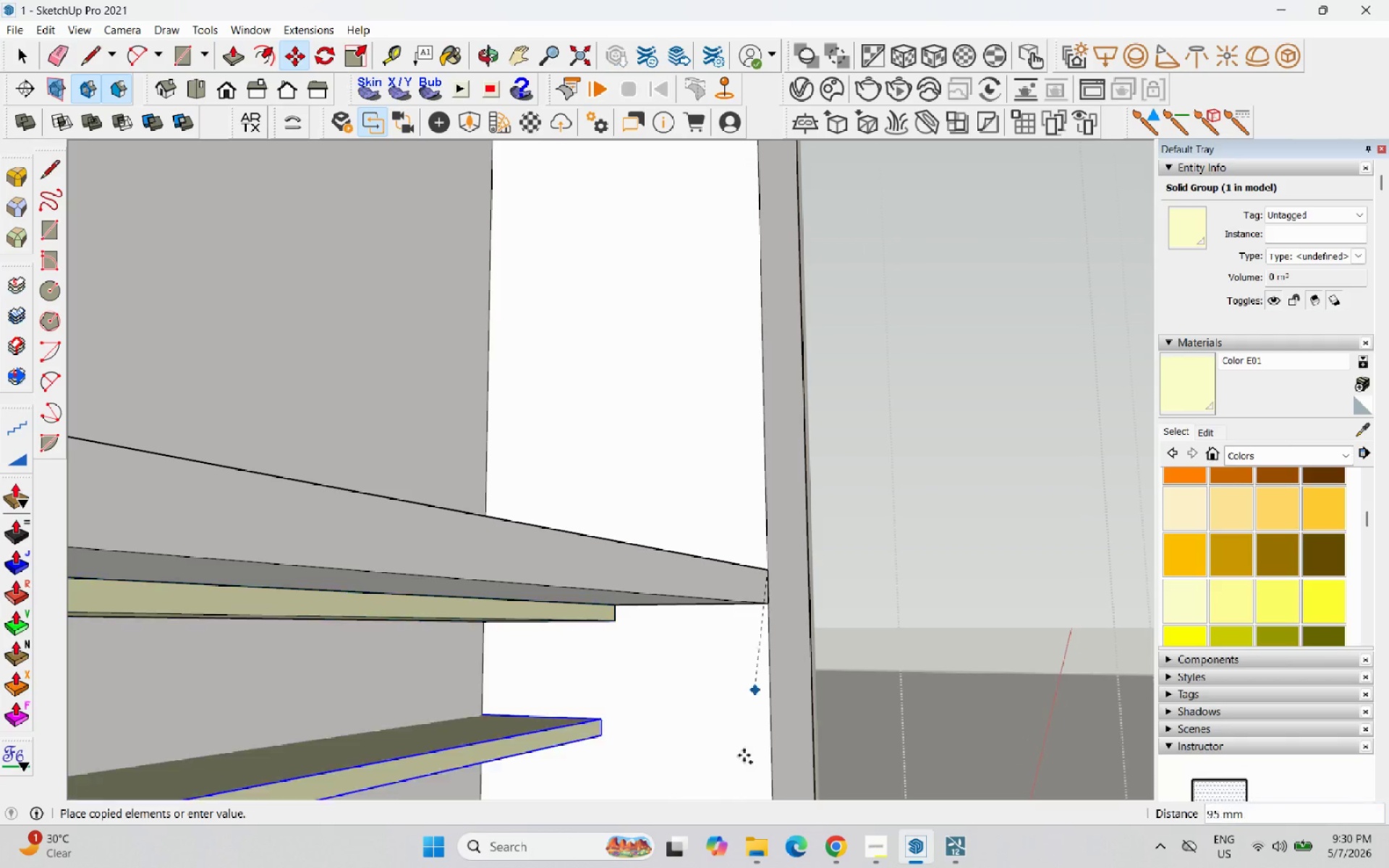 
scroll: coordinate [744, 733], scroll_direction: down, amount: 23.0
 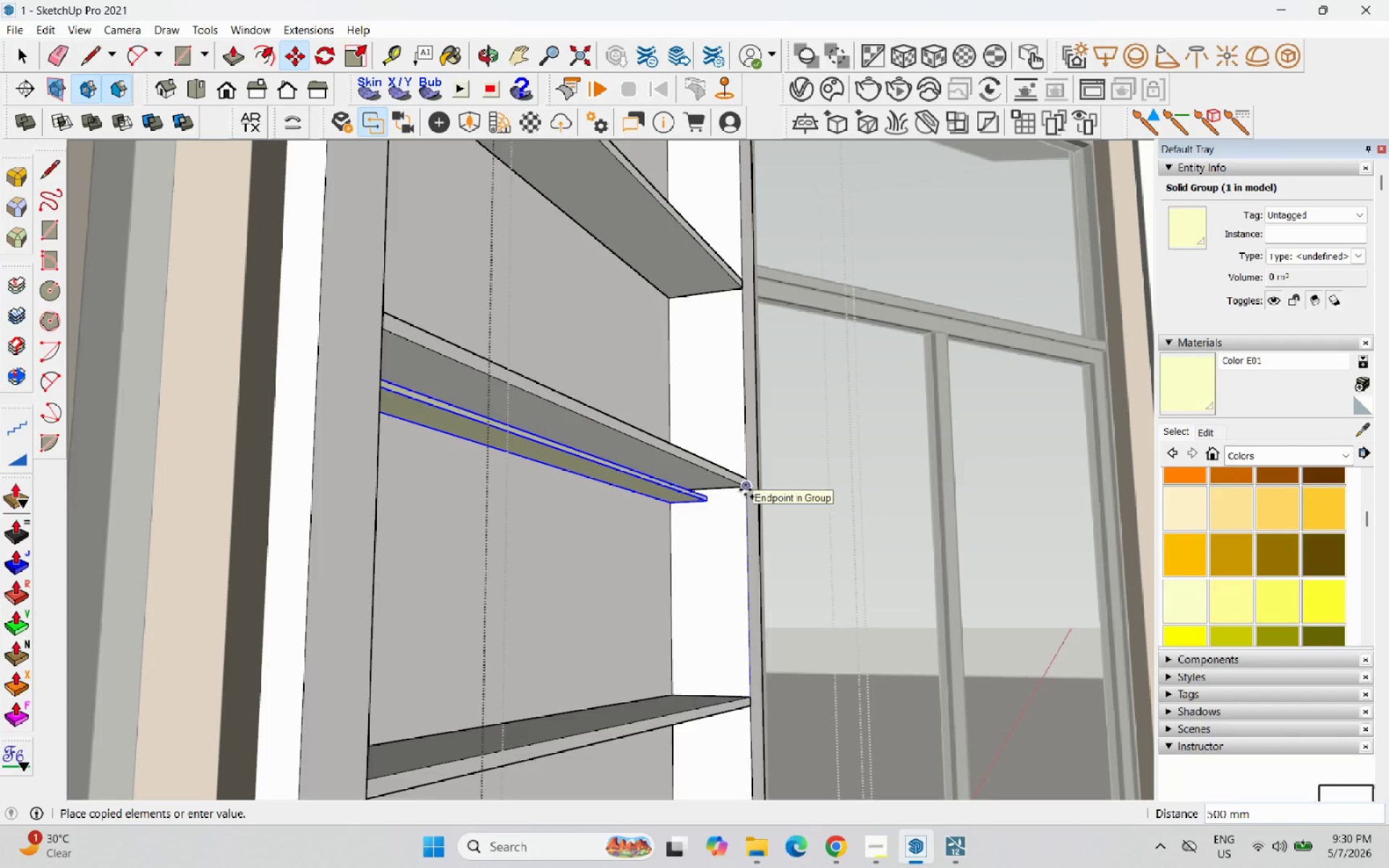 
scroll: coordinate [743, 488], scroll_direction: up, amount: 5.0
 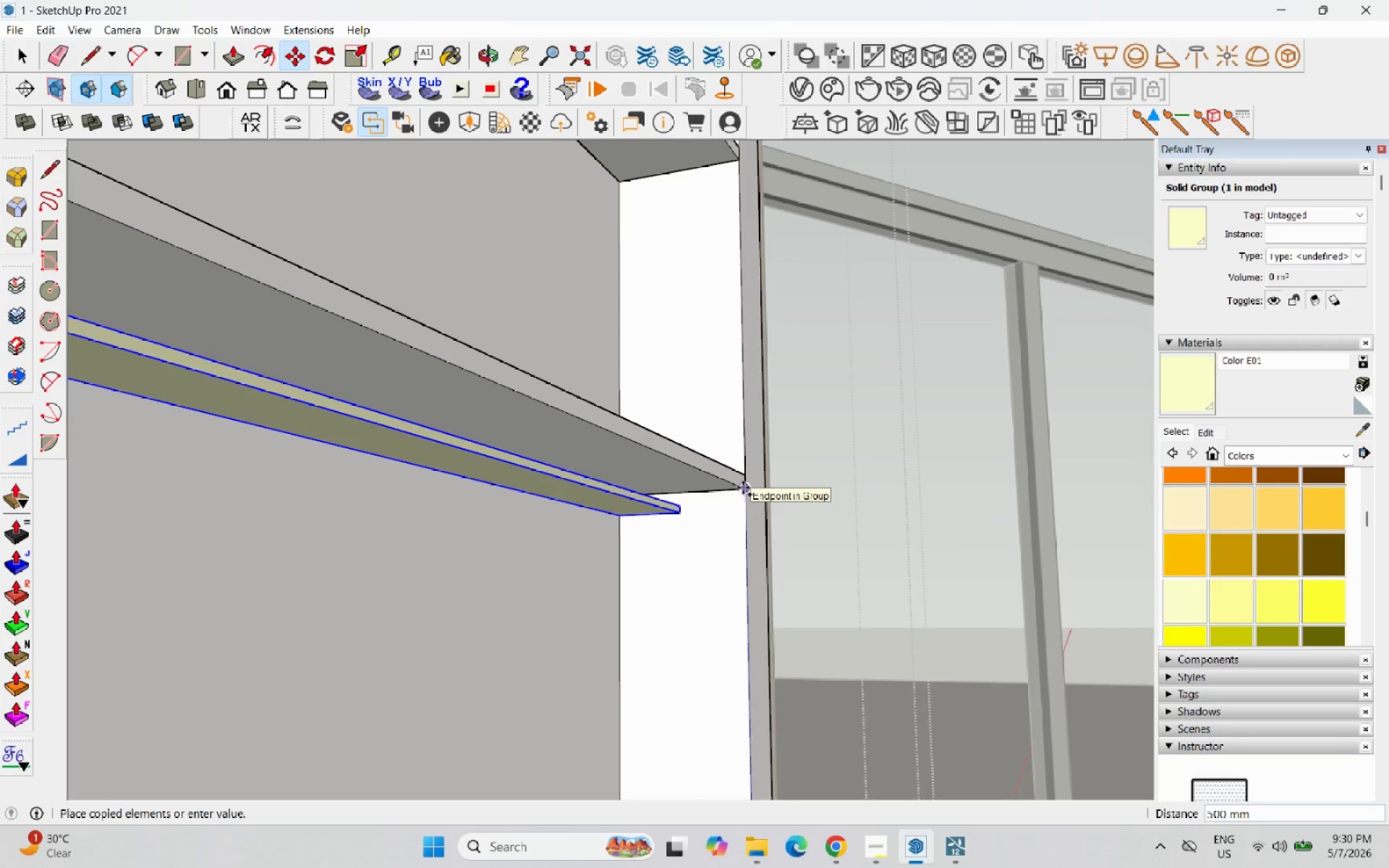 
left_click([743, 488])
 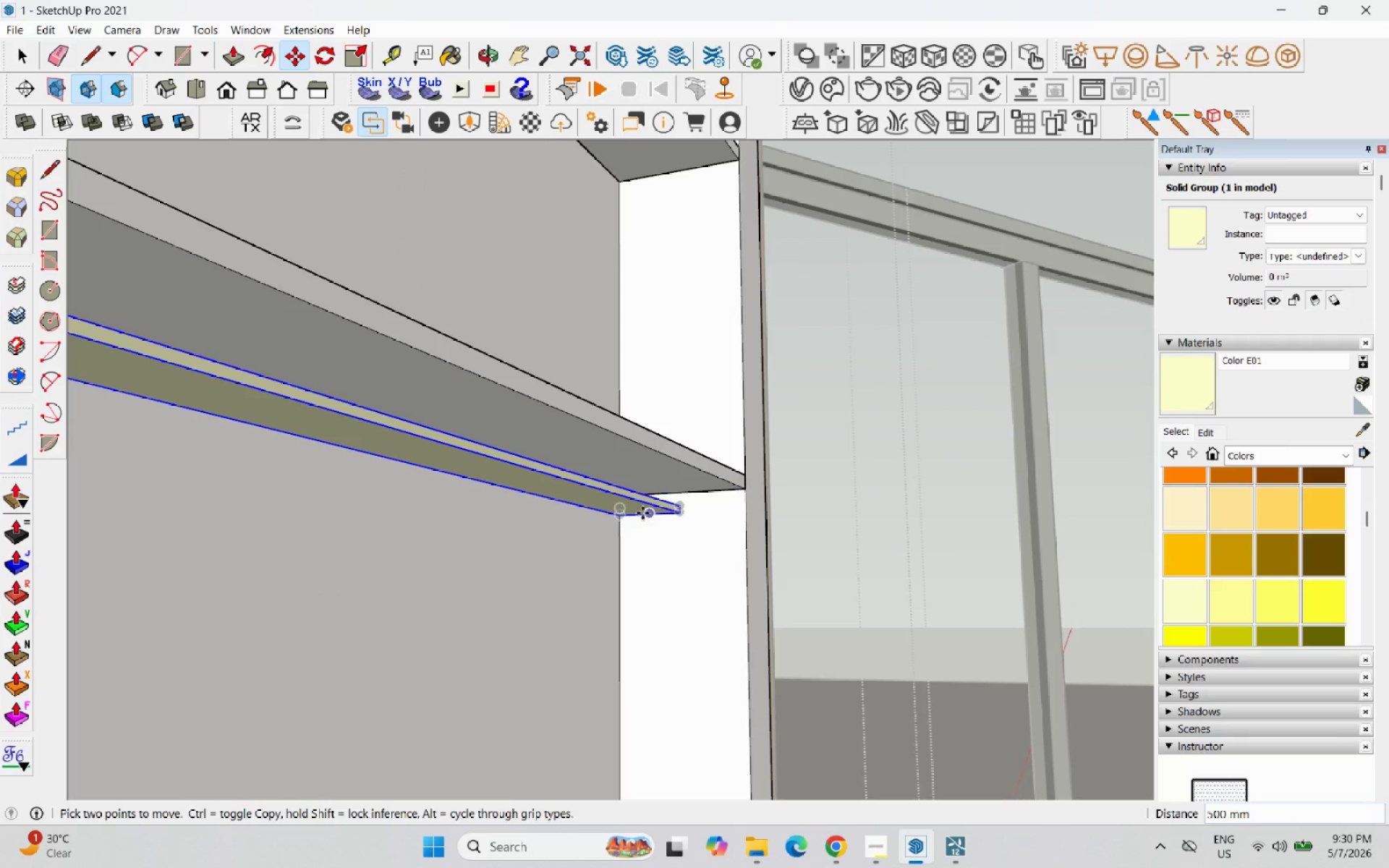 
left_click([682, 503])
 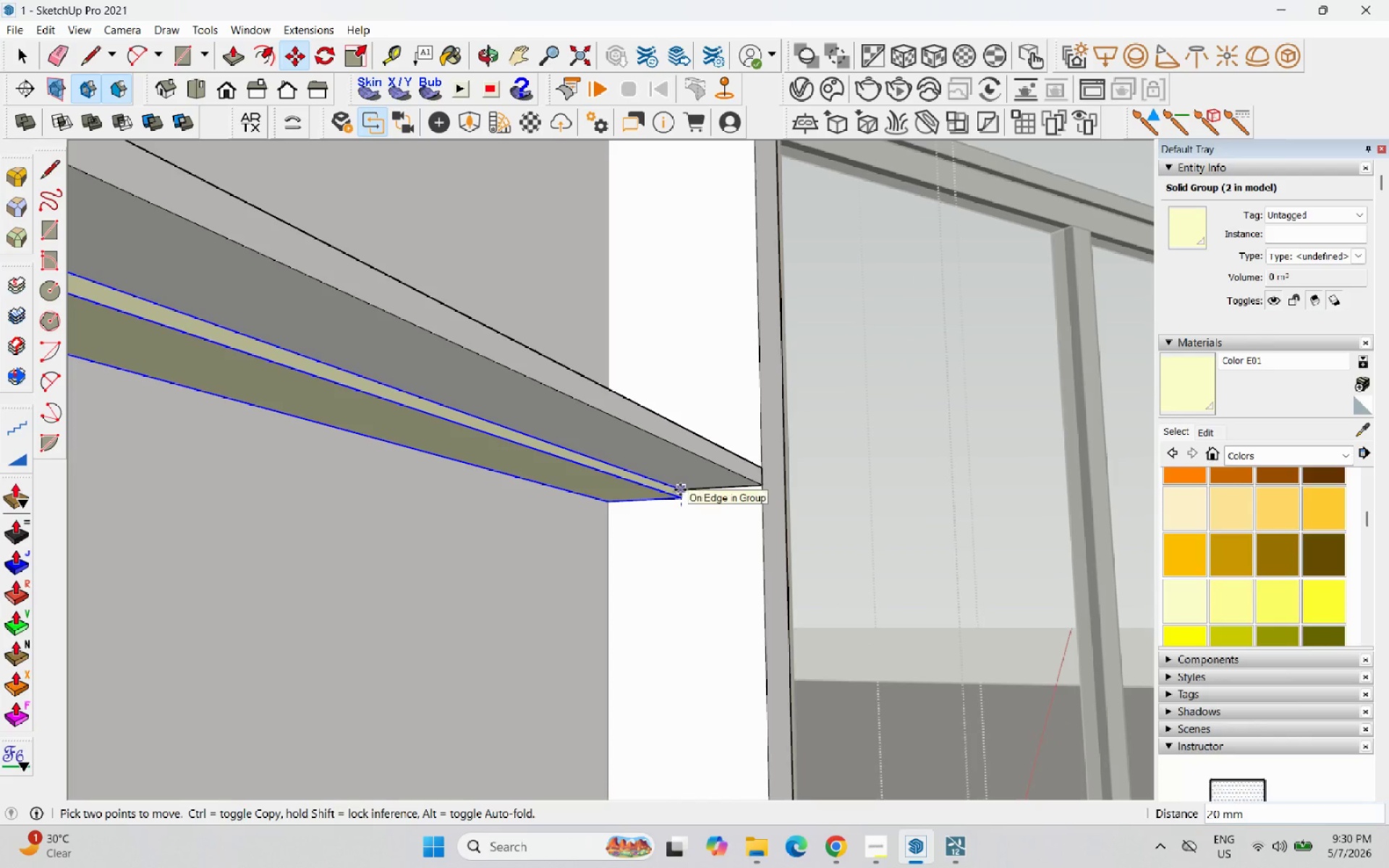 
scroll: coordinate [681, 503], scroll_direction: up, amount: 2.0
 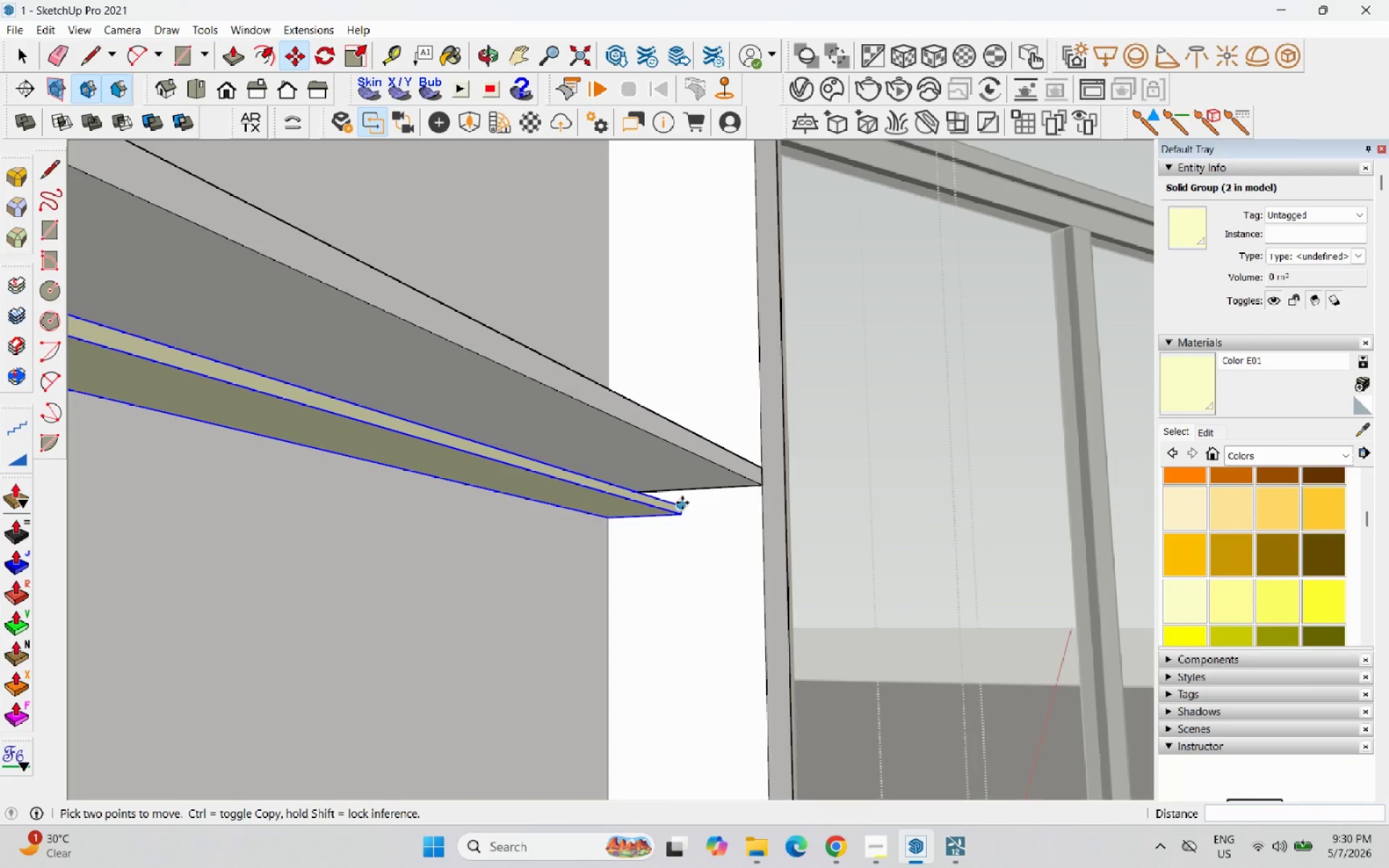 
left_click([680, 490])
 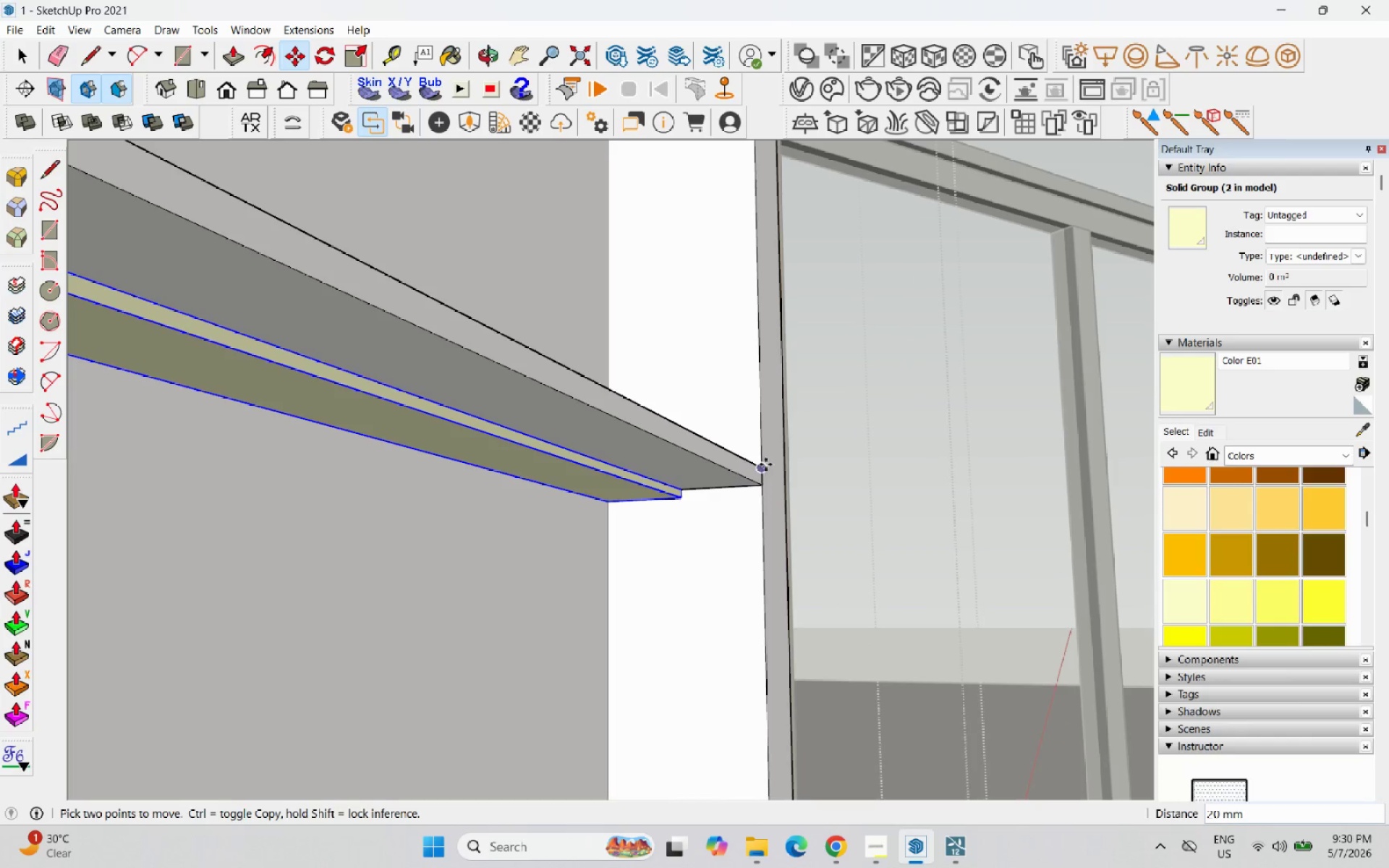 
left_click([765, 464])
 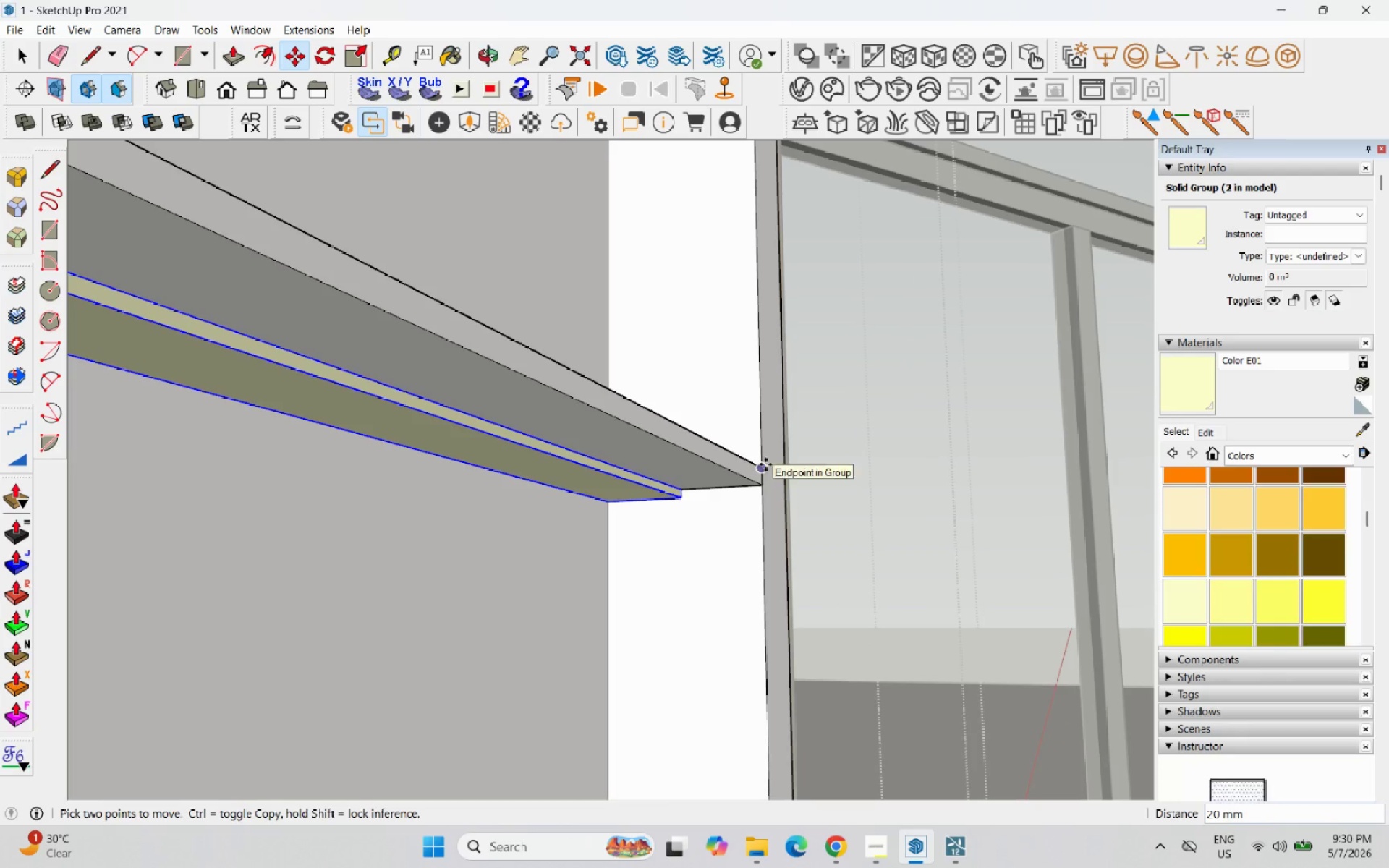 
key(Control+ControlLeft)
 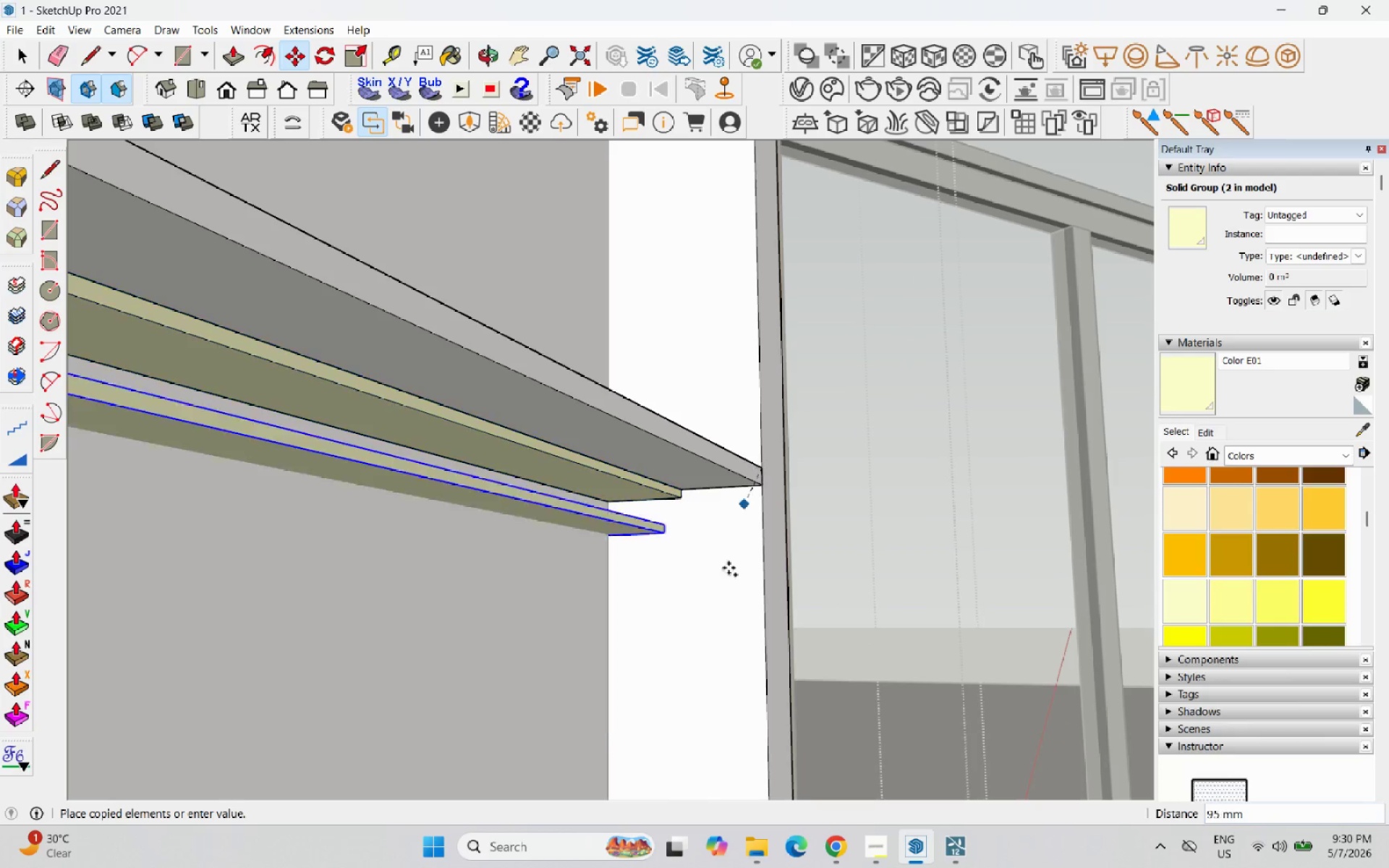 
scroll: coordinate [732, 715], scroll_direction: down, amount: 15.0
 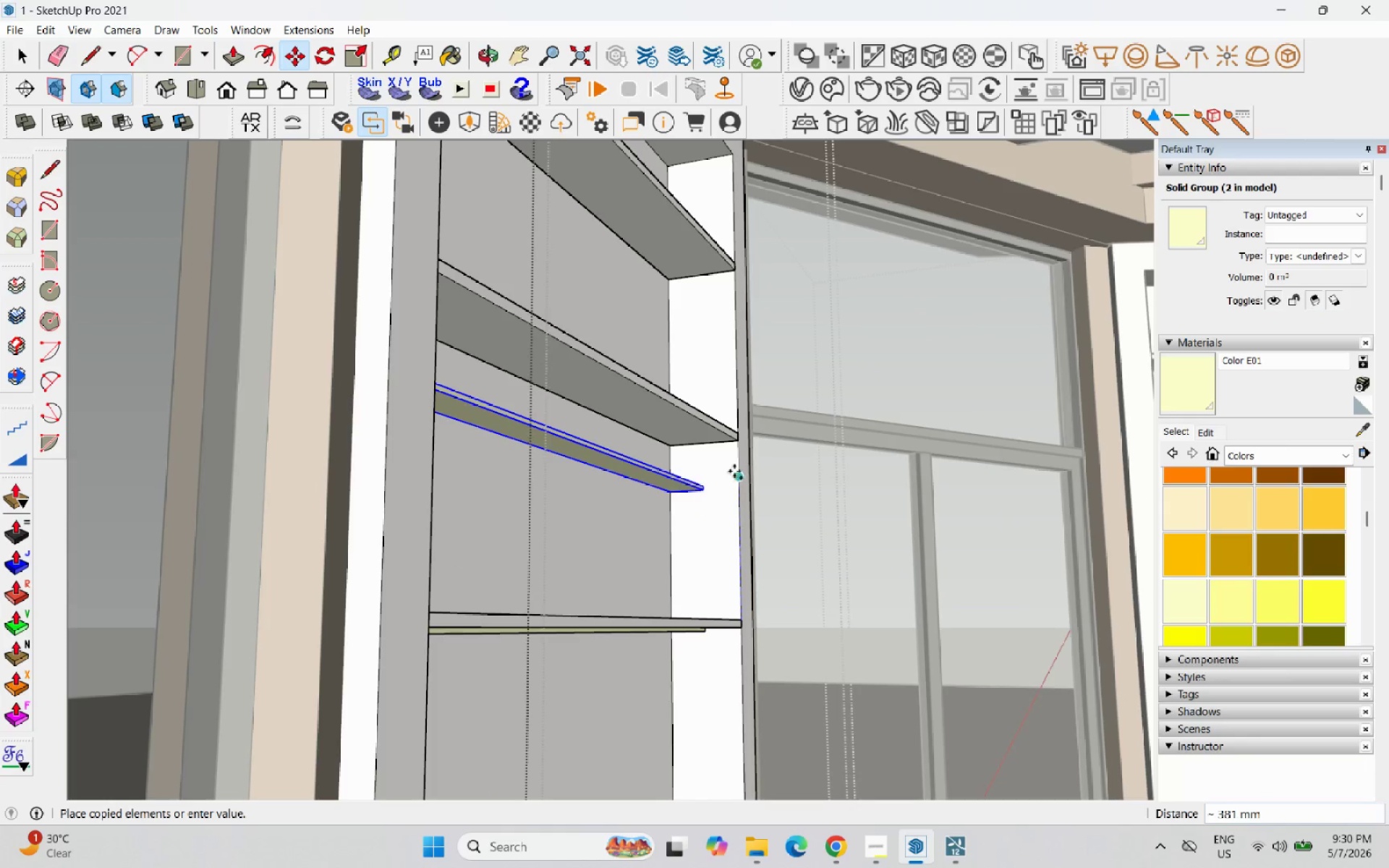 
scroll: coordinate [746, 409], scroll_direction: up, amount: 2.0
 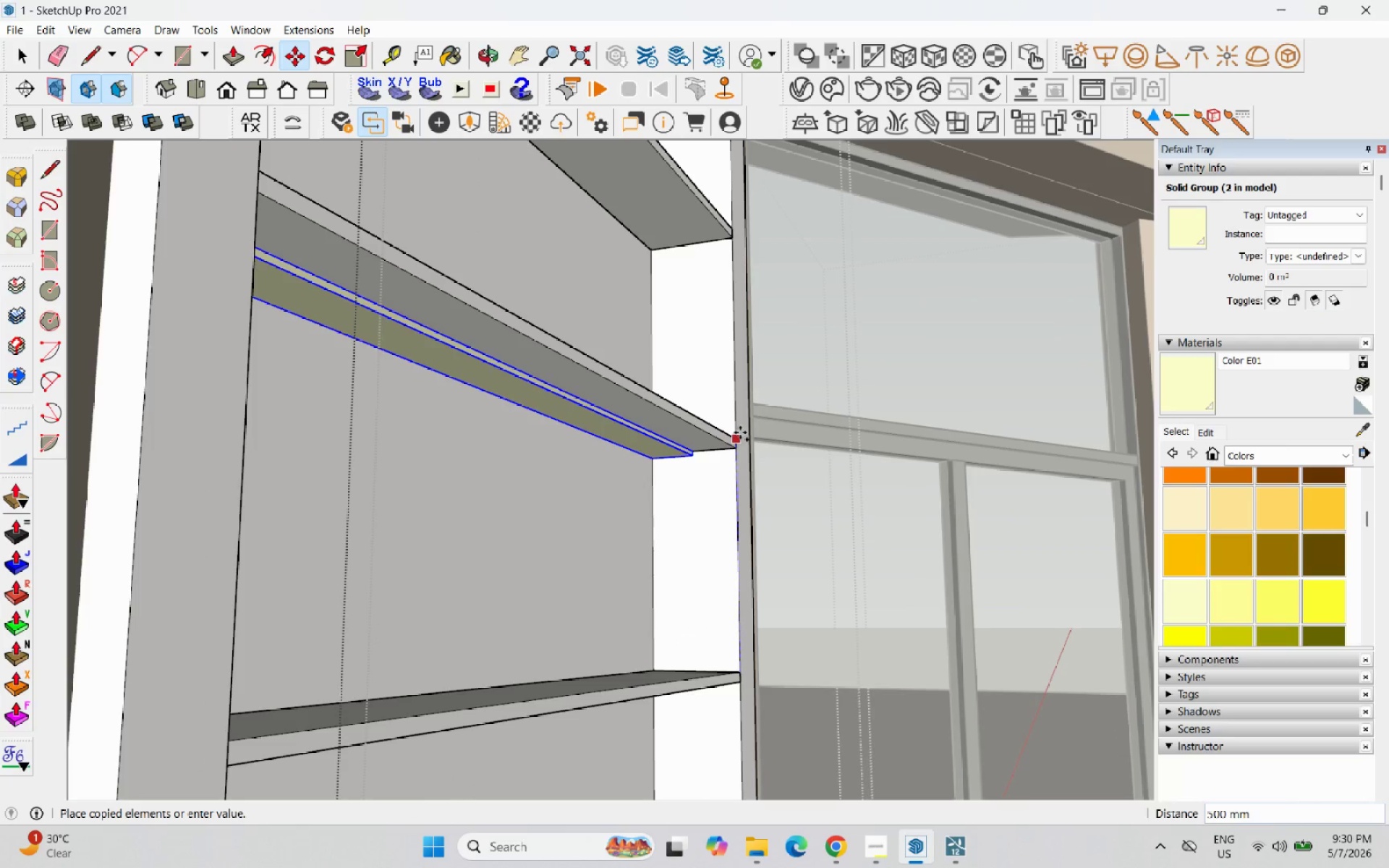 
left_click([740, 433])
 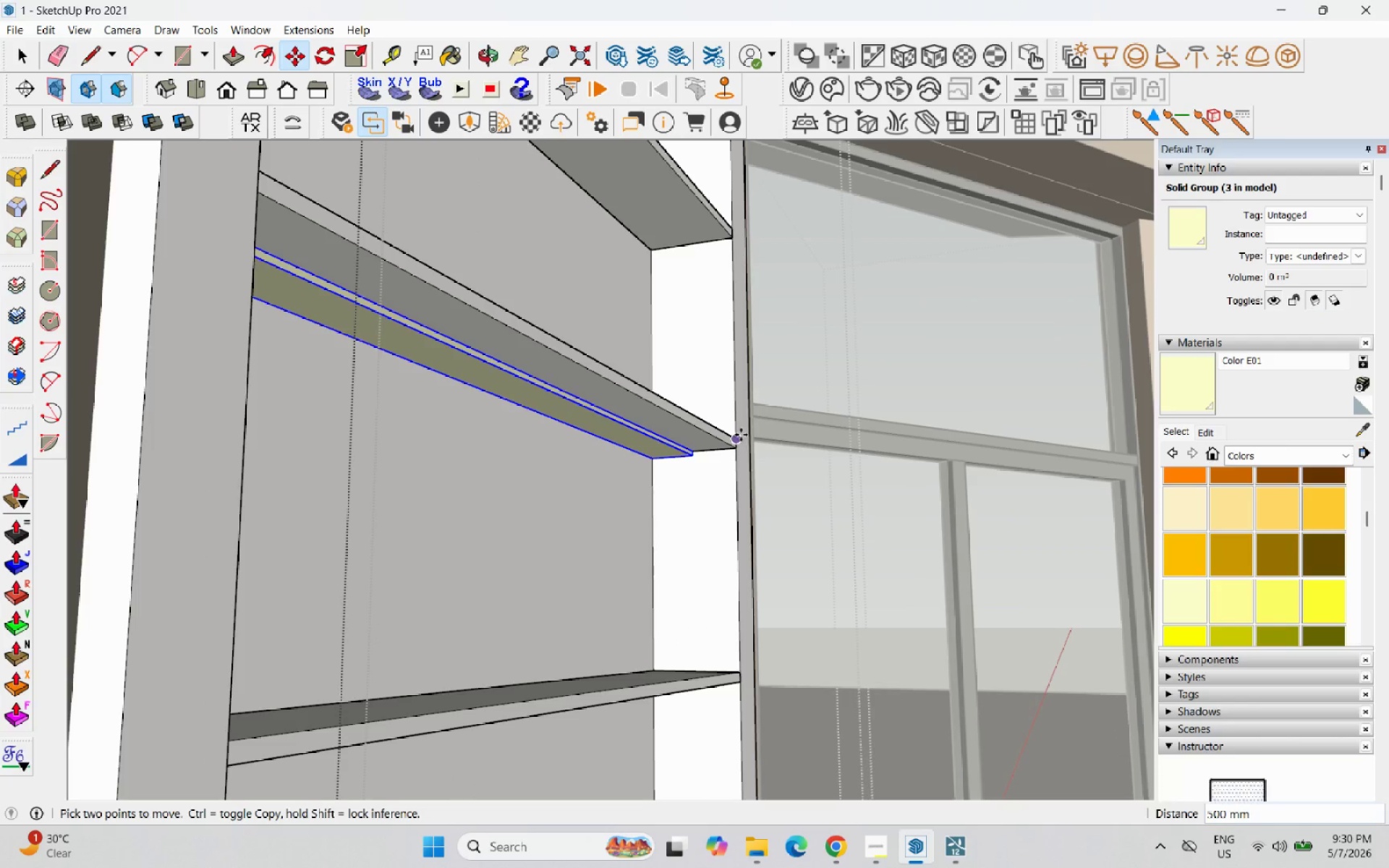 
left_click([741, 435])
 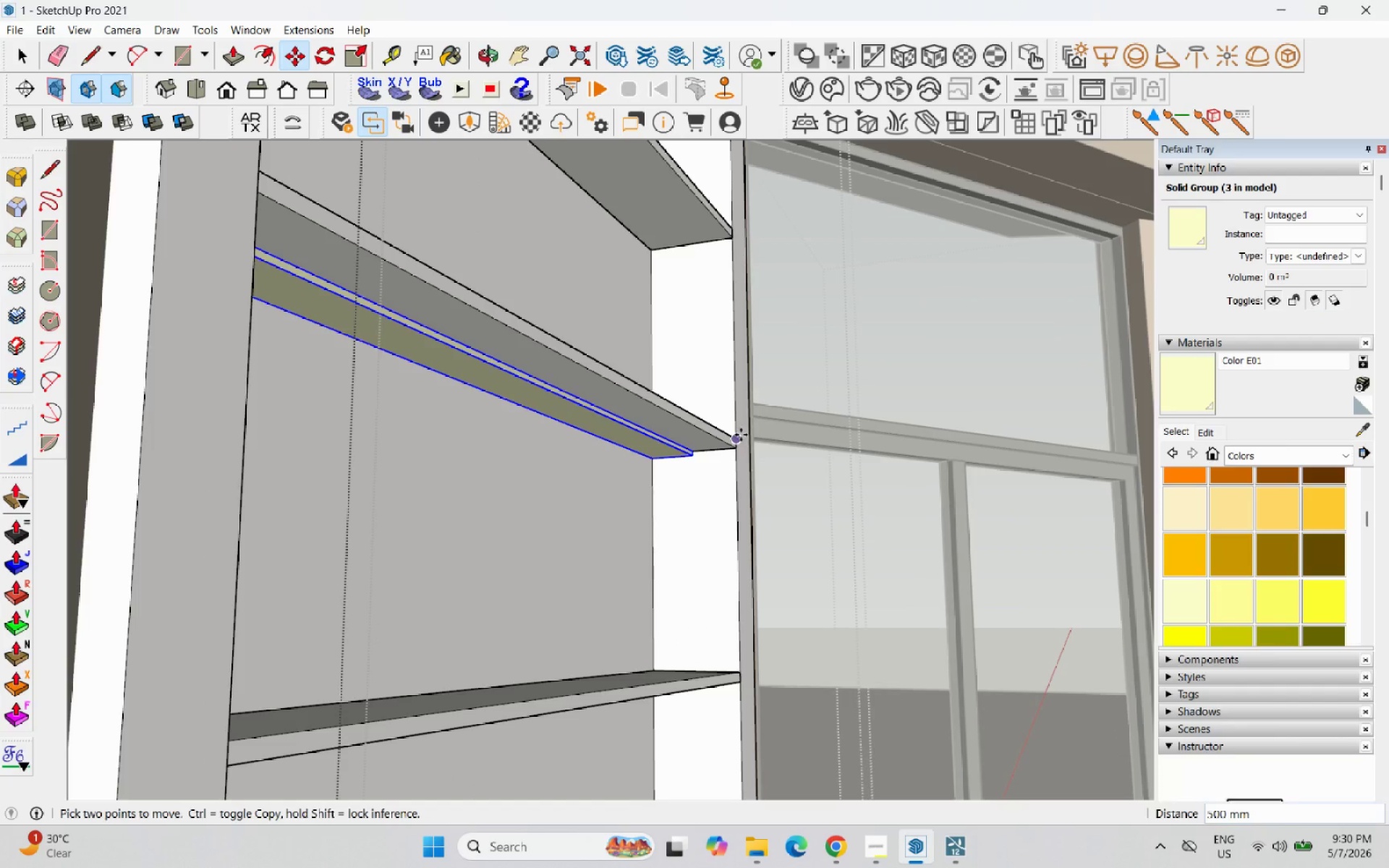 
key(Control+ControlLeft)
 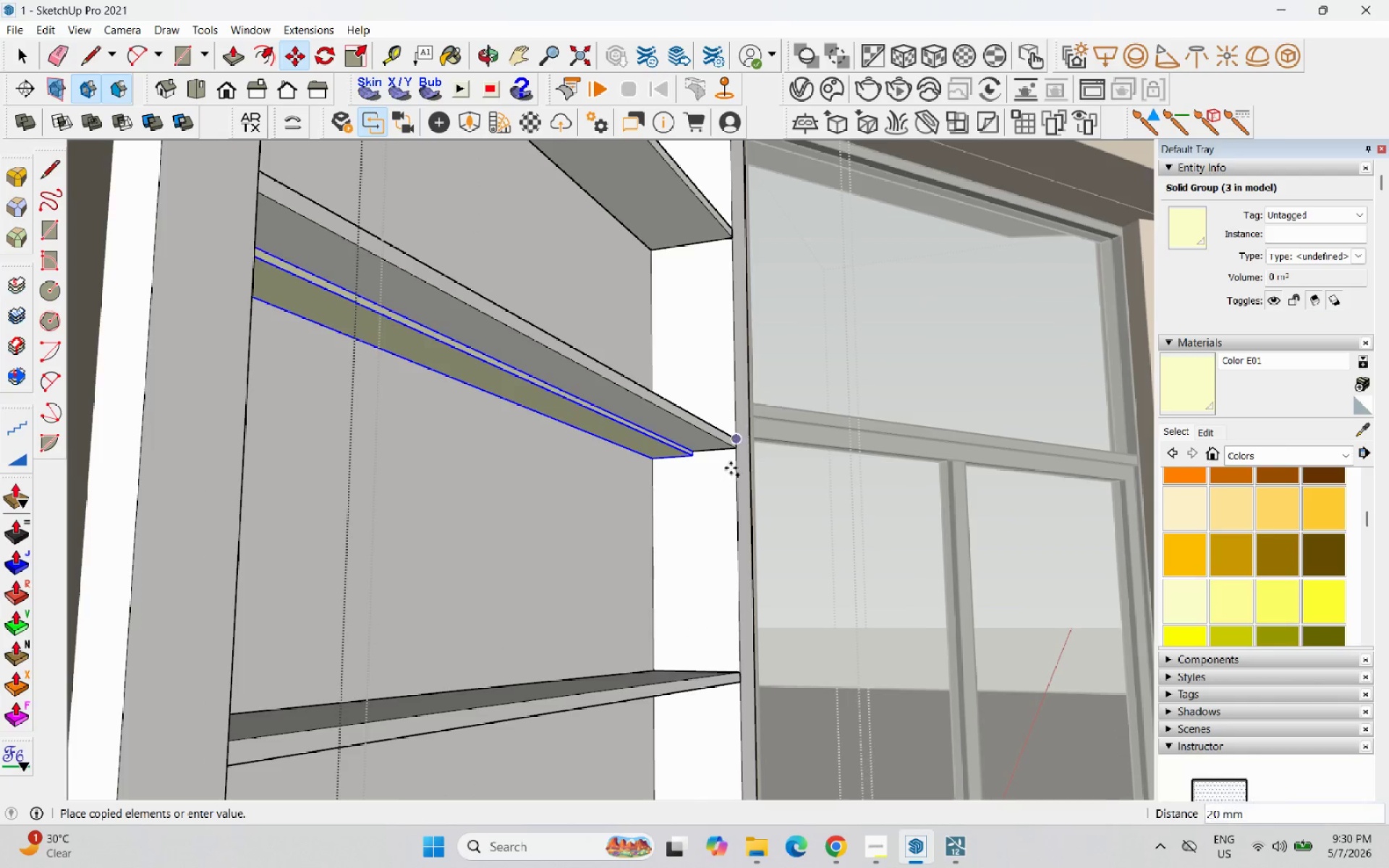 
scroll: coordinate [671, 386], scroll_direction: up, amount: 1.0
 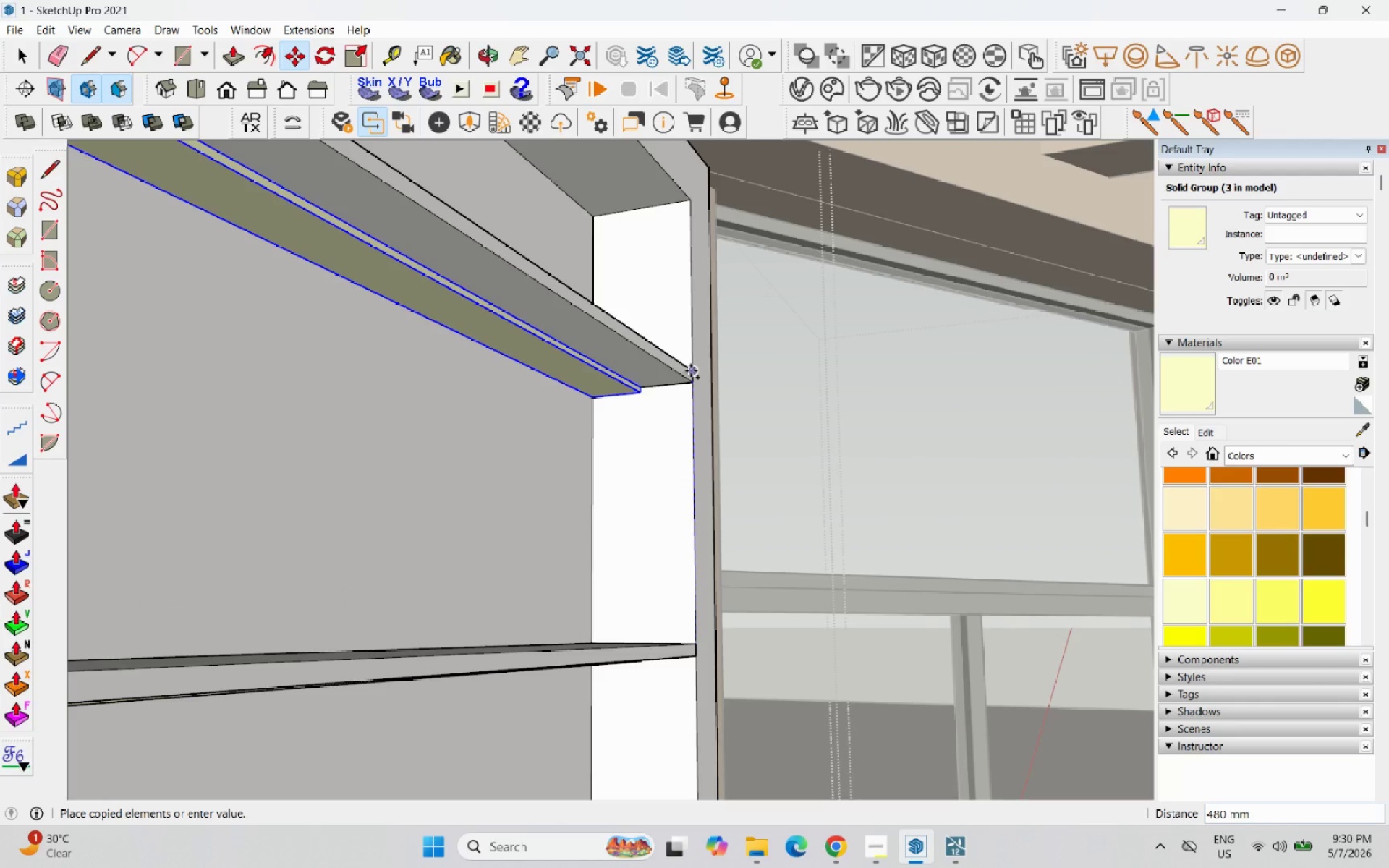 
left_click([691, 370])
 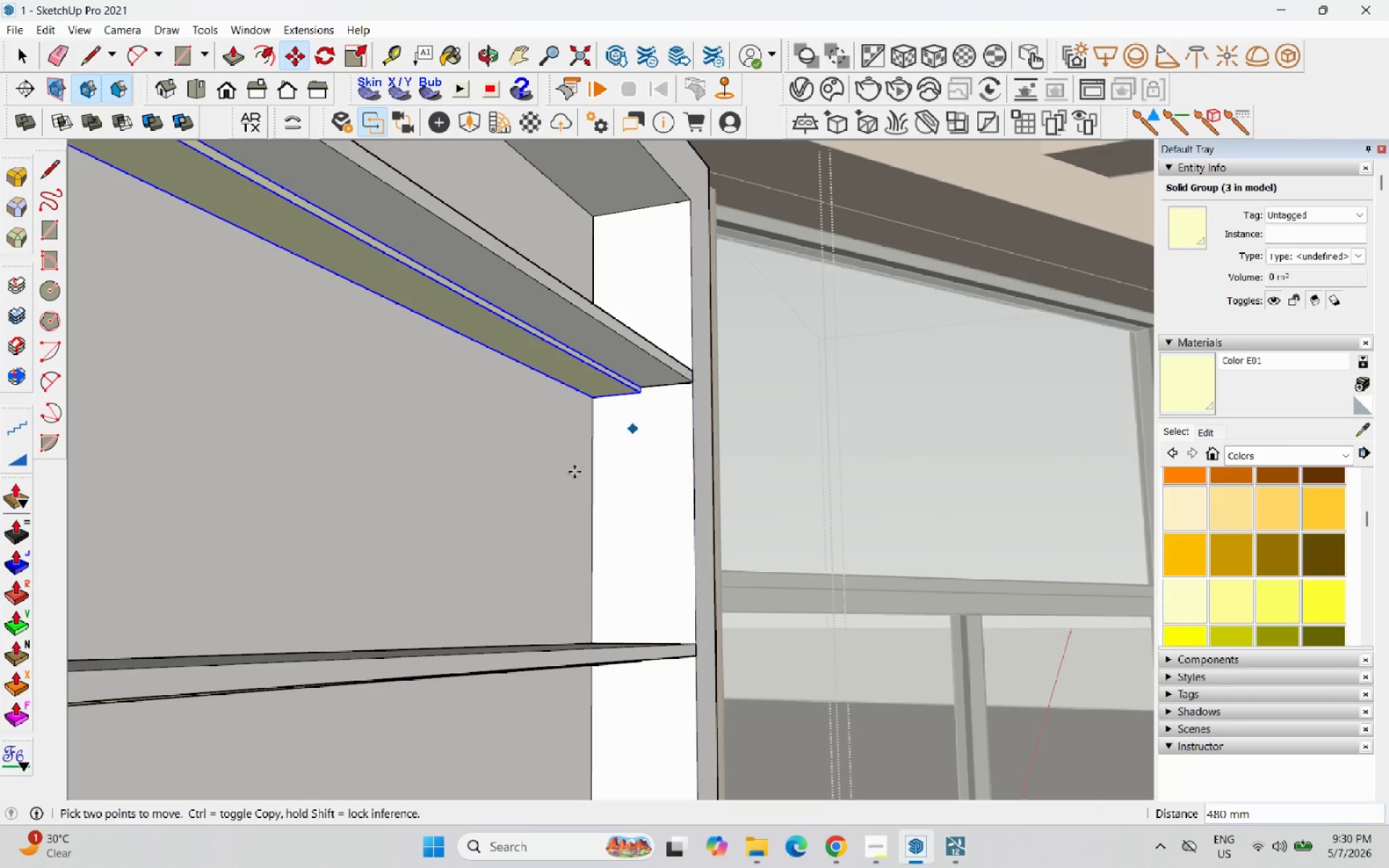 
scroll: coordinate [456, 273], scroll_direction: down, amount: 9.0
 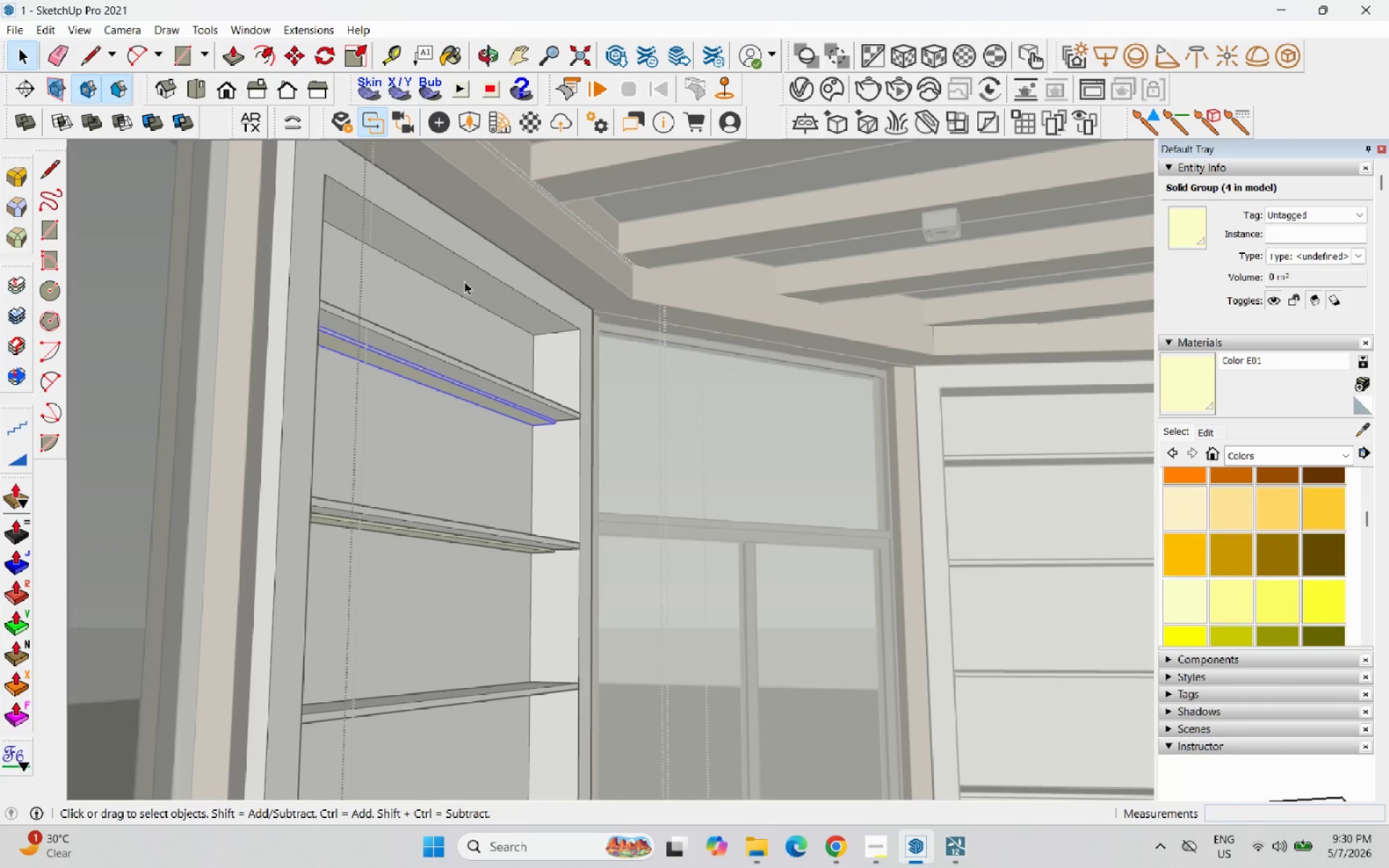 
left_click([472, 286])
 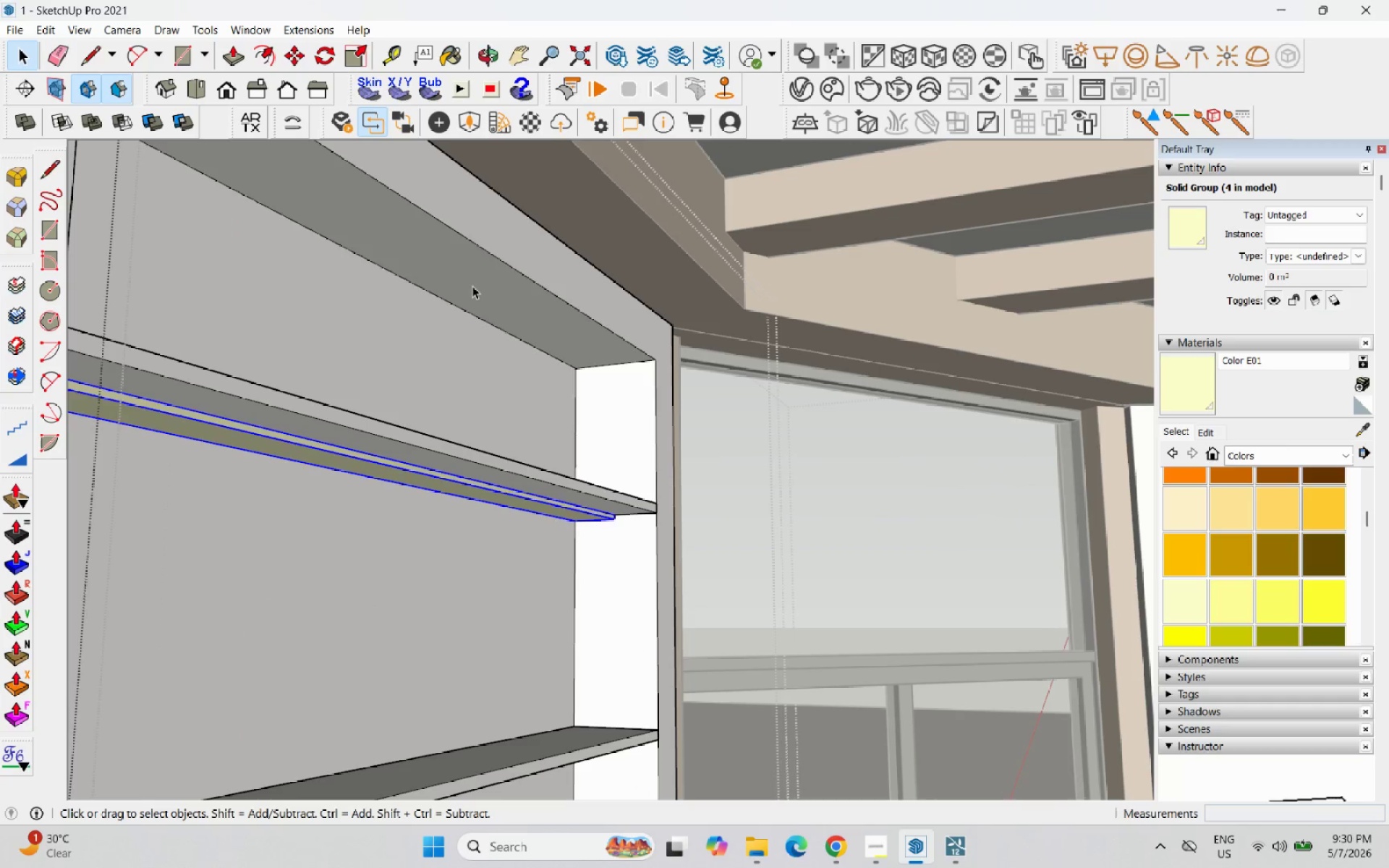 
scroll: coordinate [472, 286], scroll_direction: up, amount: 13.0
 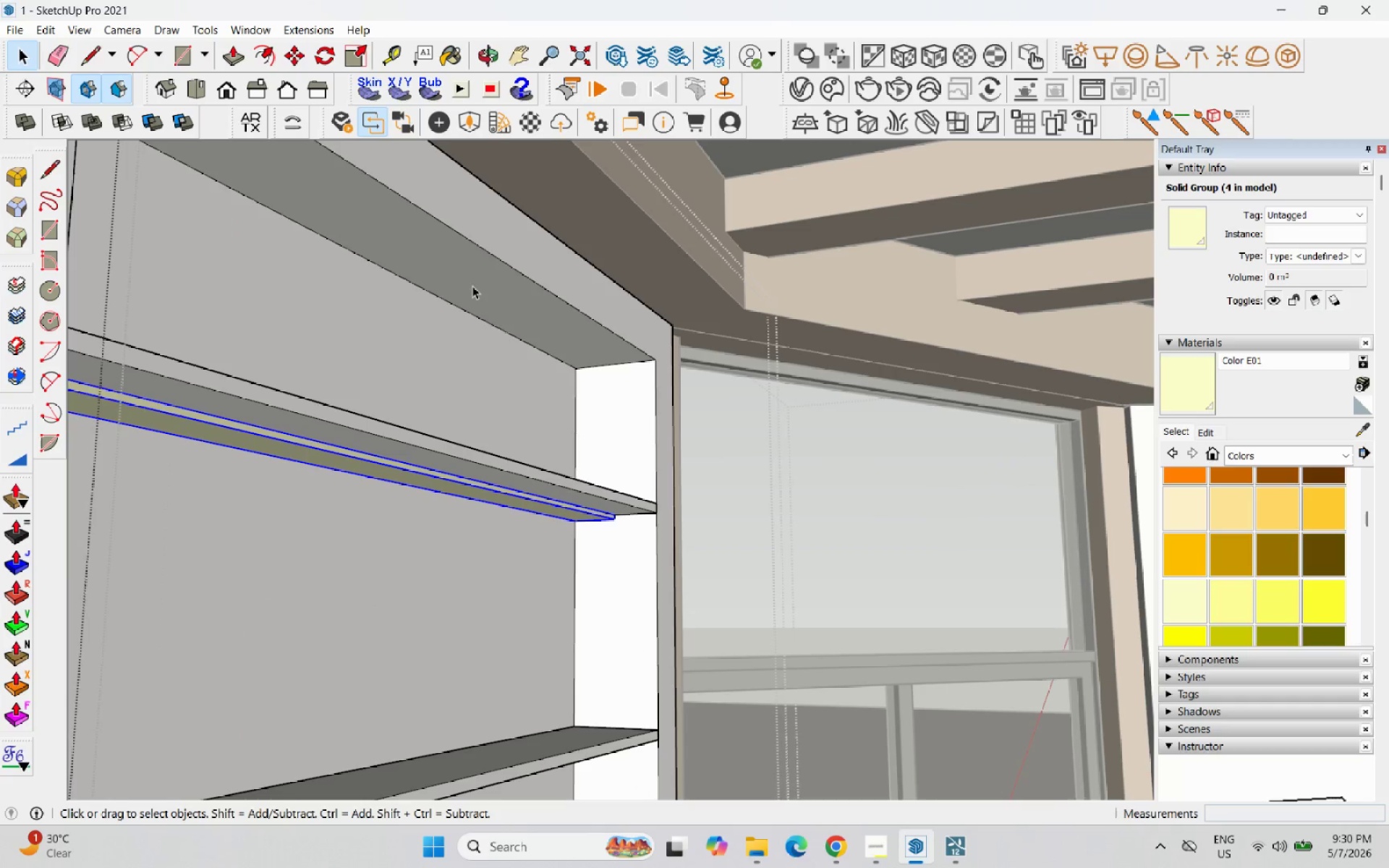 
double_click([472, 286])
 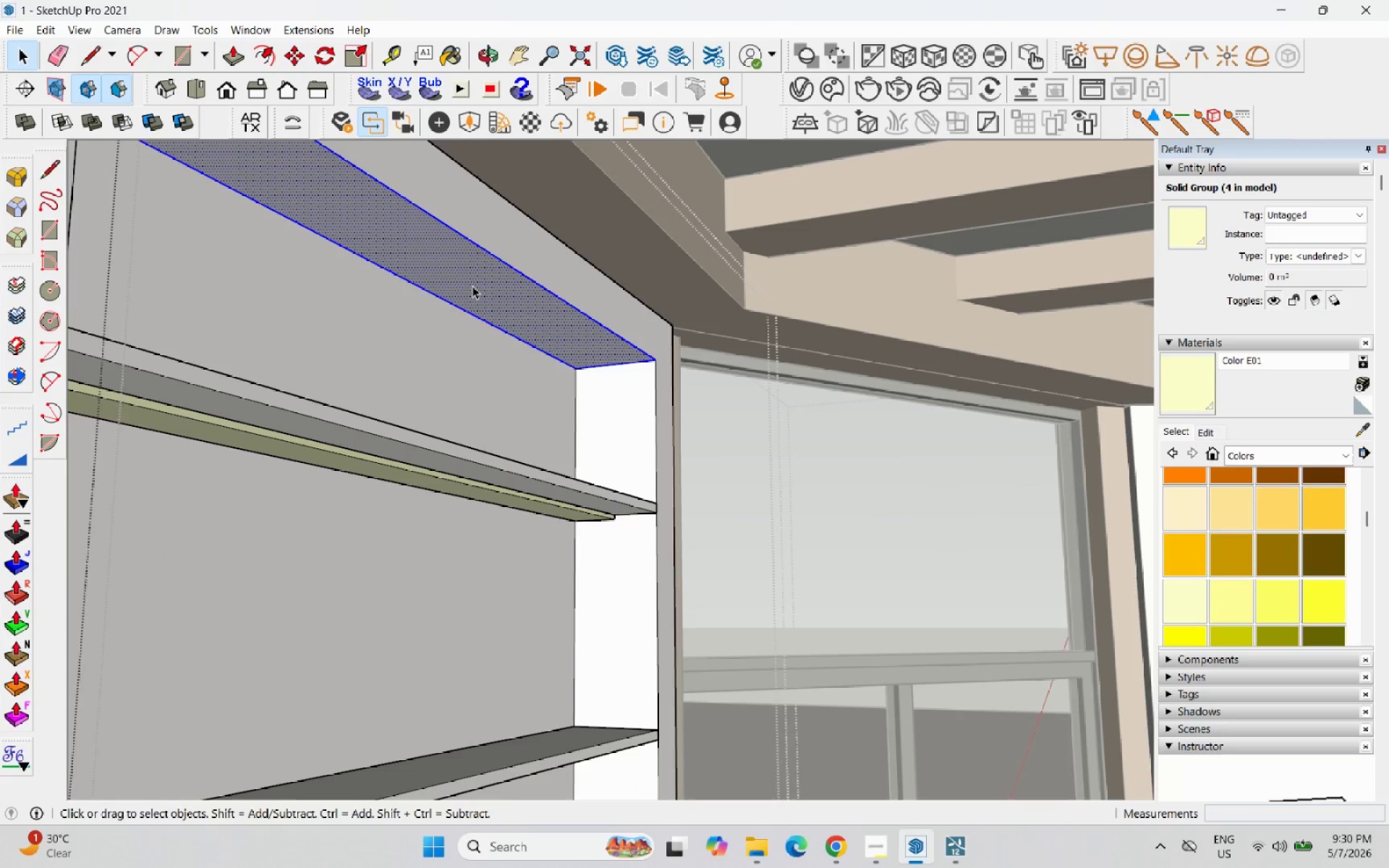 
triple_click([472, 286])
 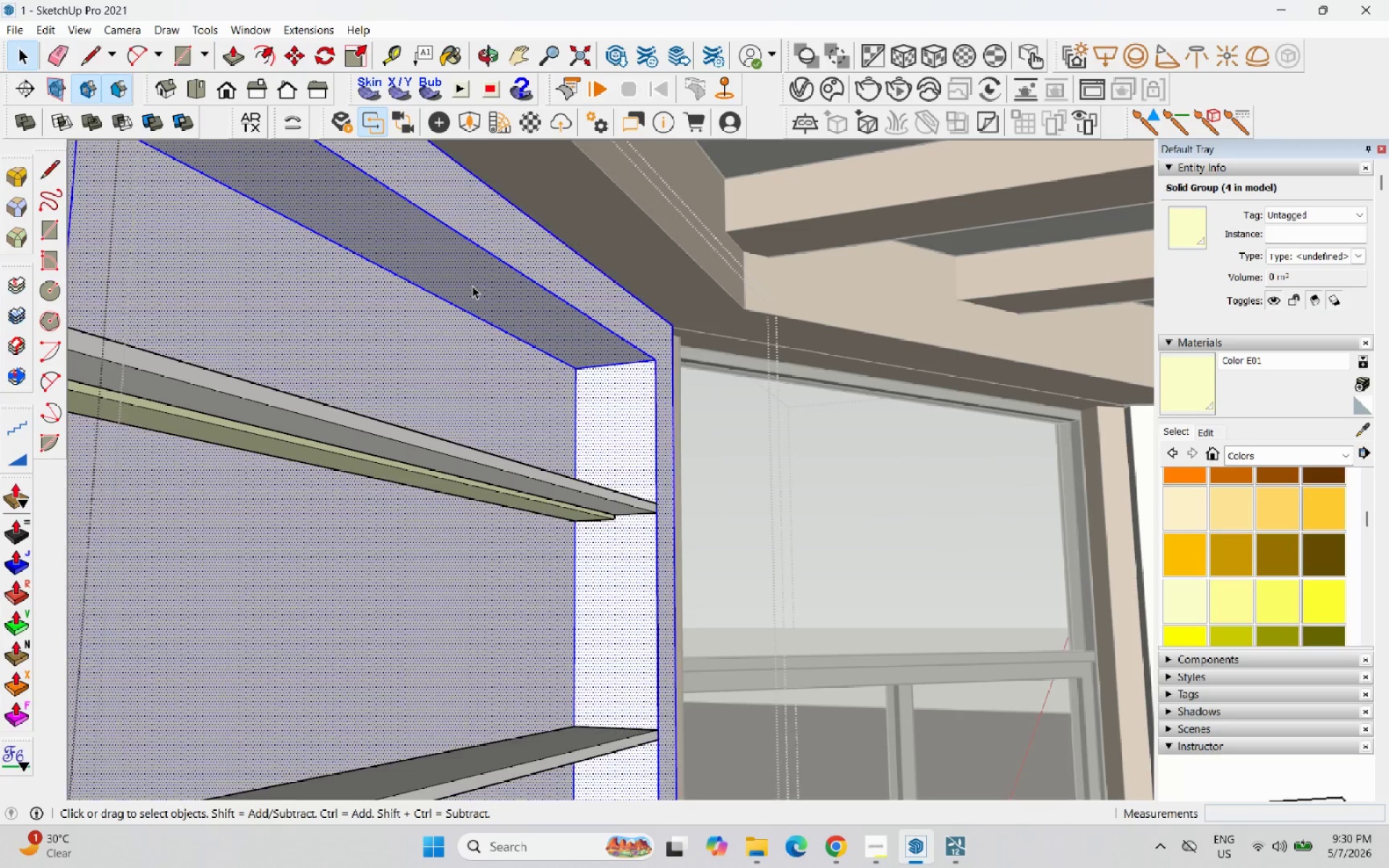 
triple_click([472, 286])
 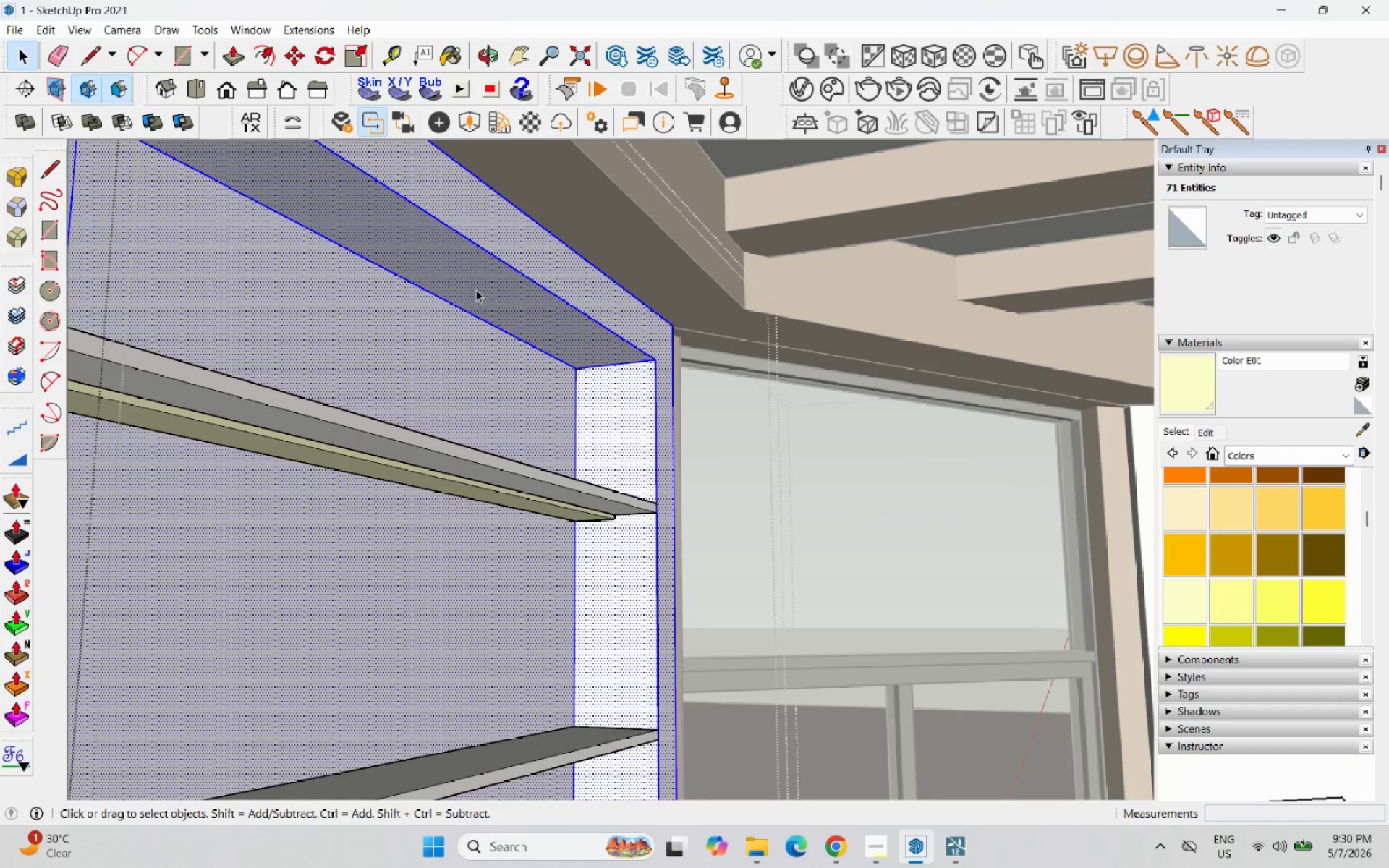 
key(P)
 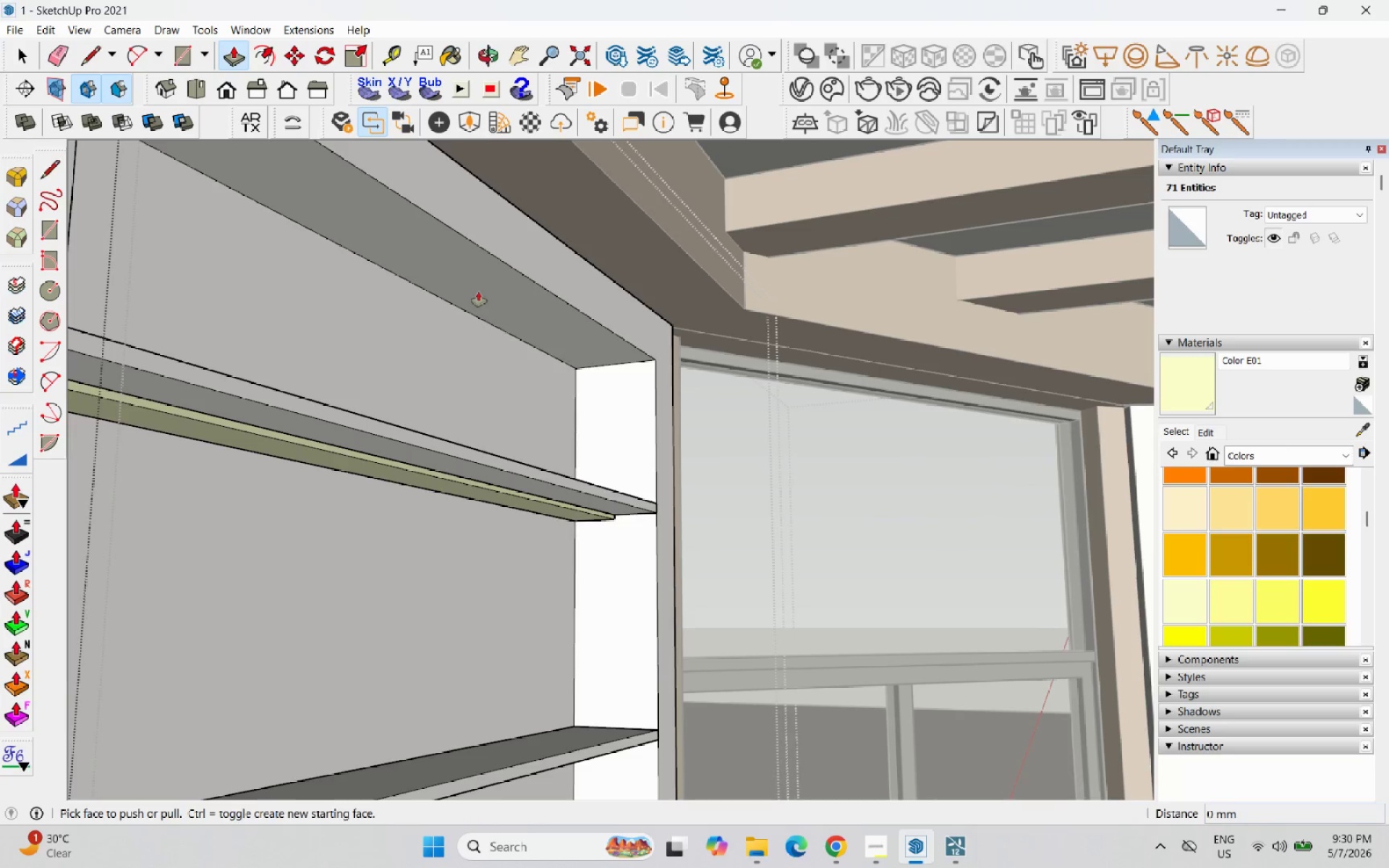 
left_click_drag(start_coordinate=[478, 292], to_coordinate=[654, 501])
 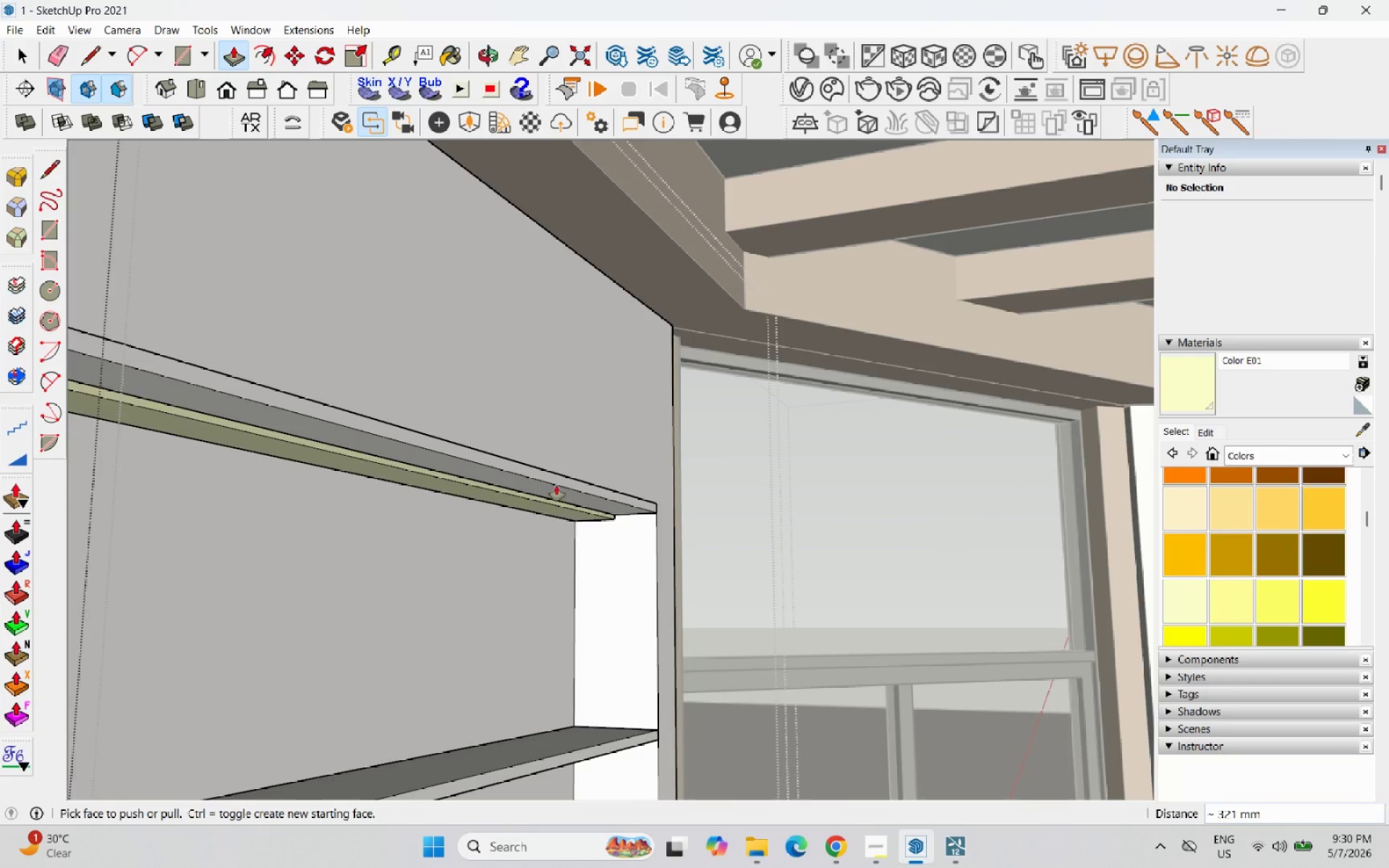 
scroll: coordinate [527, 425], scroll_direction: down, amount: 9.0
 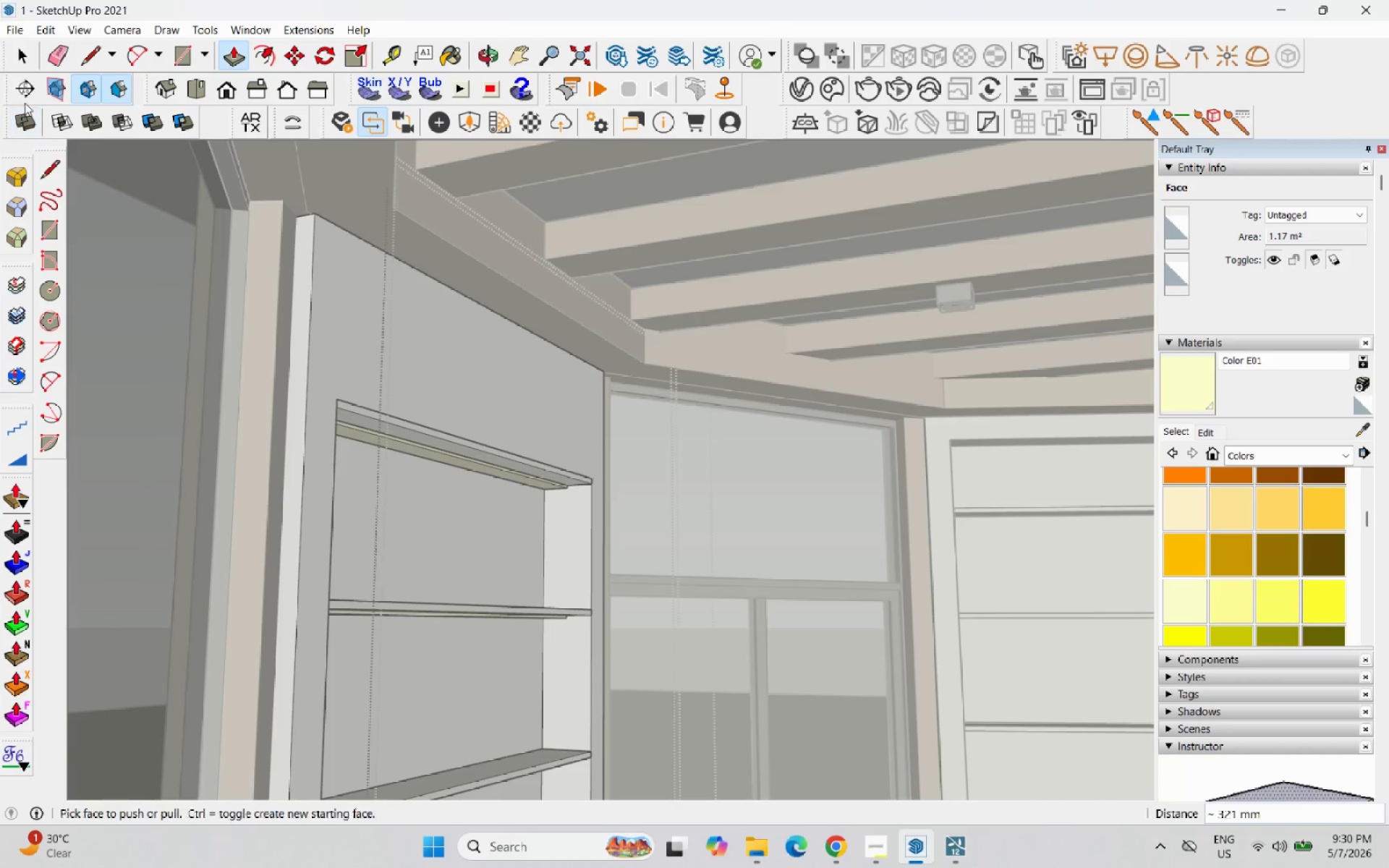 
left_click([19, 50])
 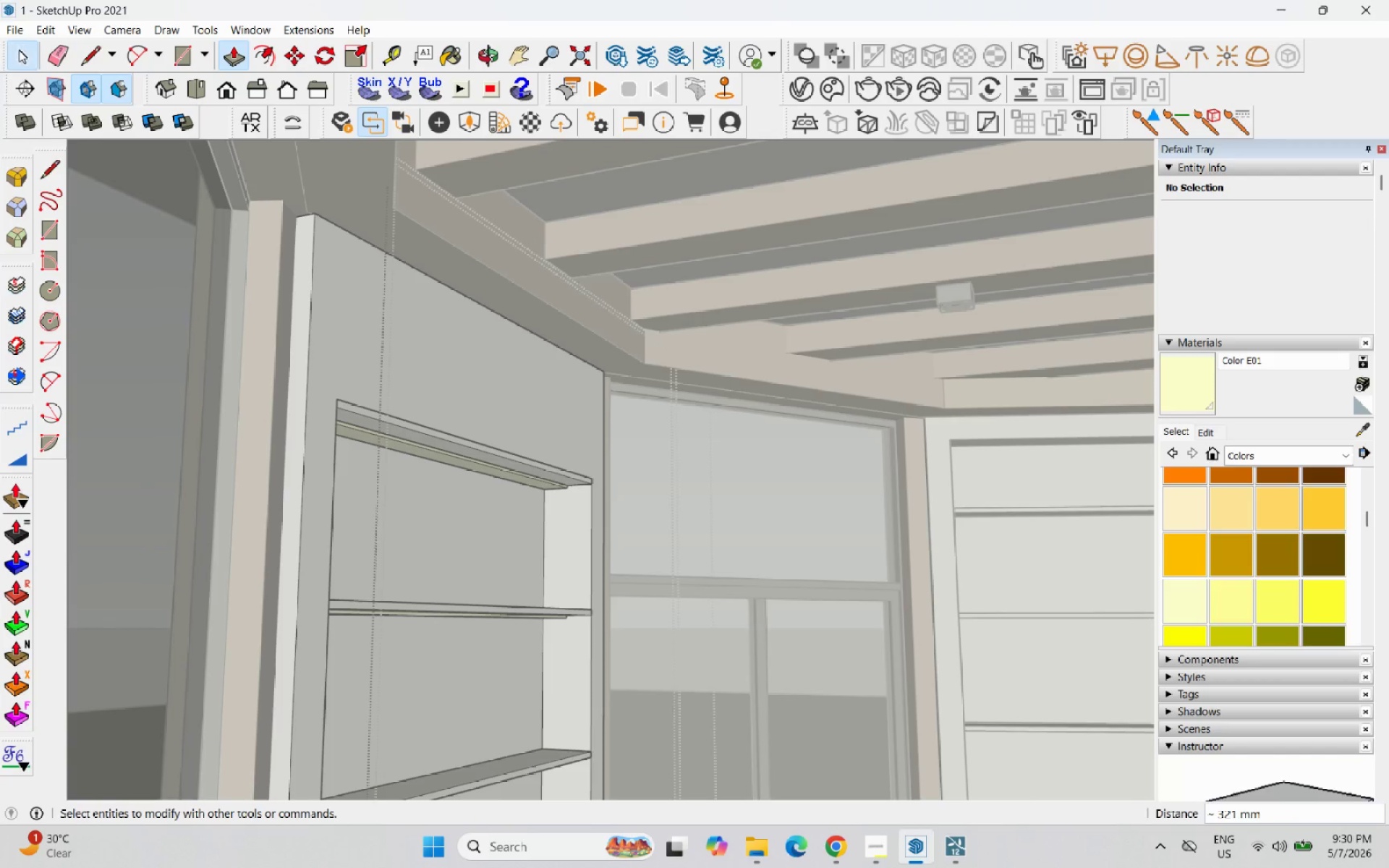 
key(Escape)
 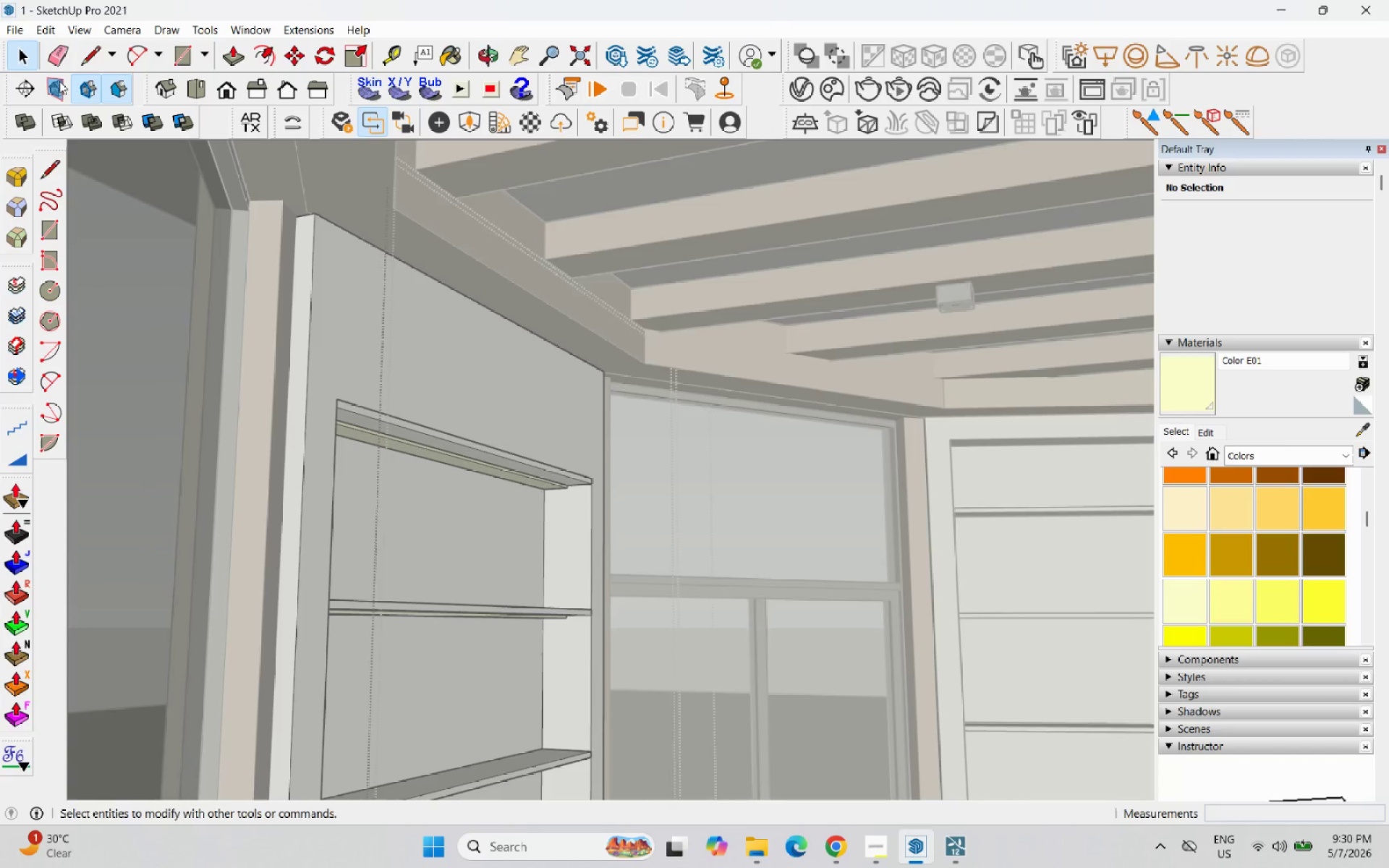 
key(Escape)
 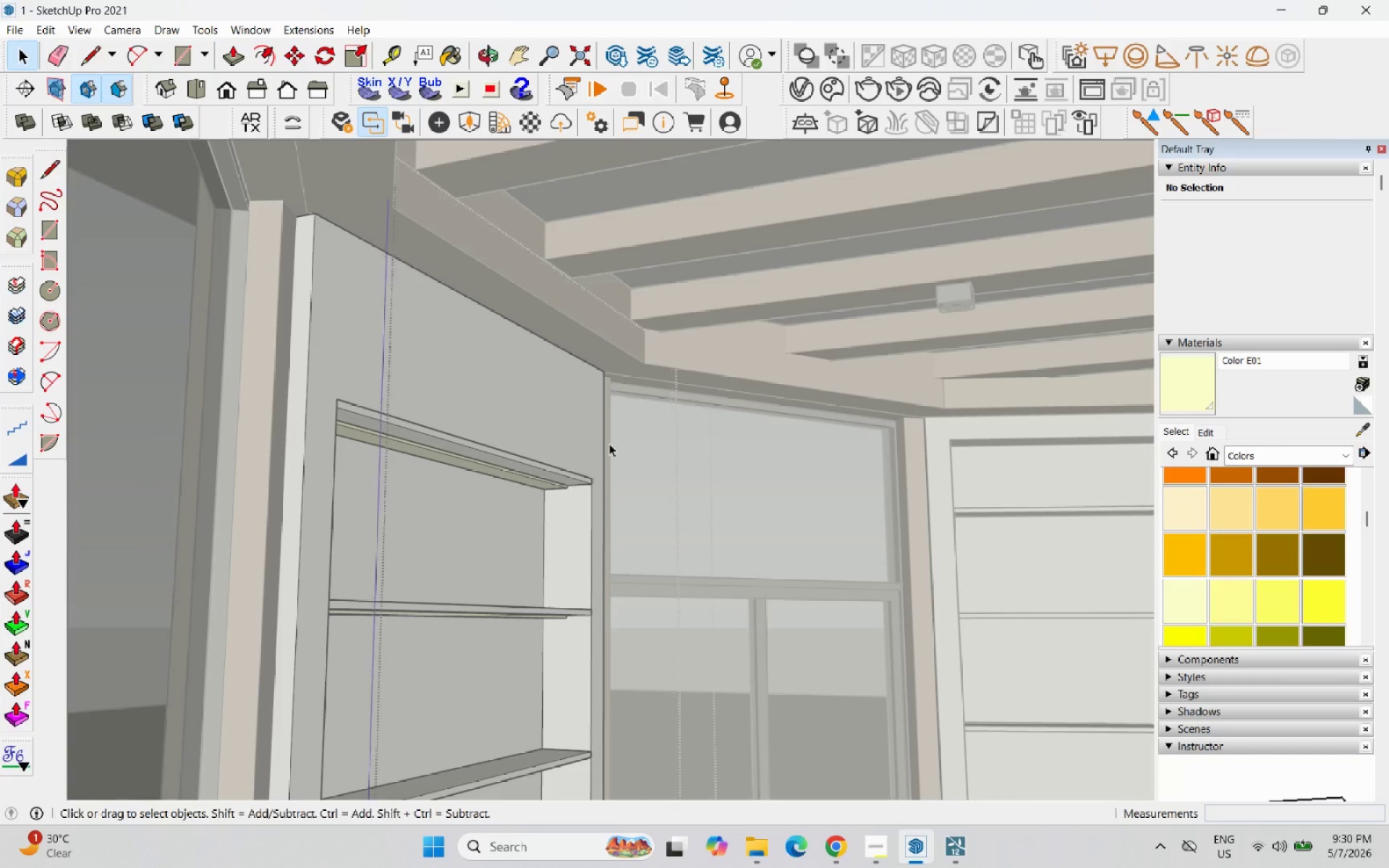 
scroll: coordinate [615, 655], scroll_direction: down, amount: 44.0
 